 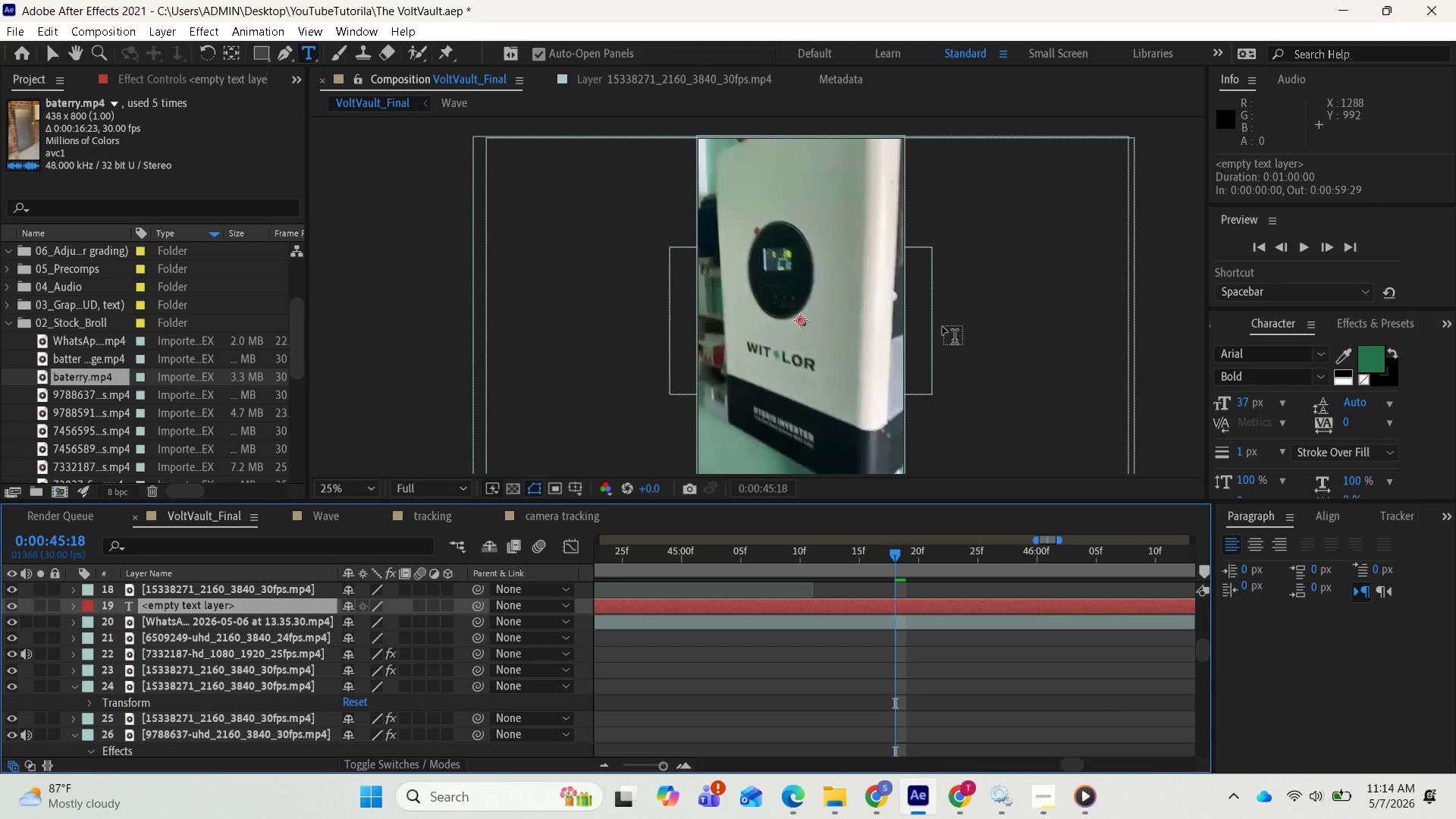 
double_click([185, 602])
 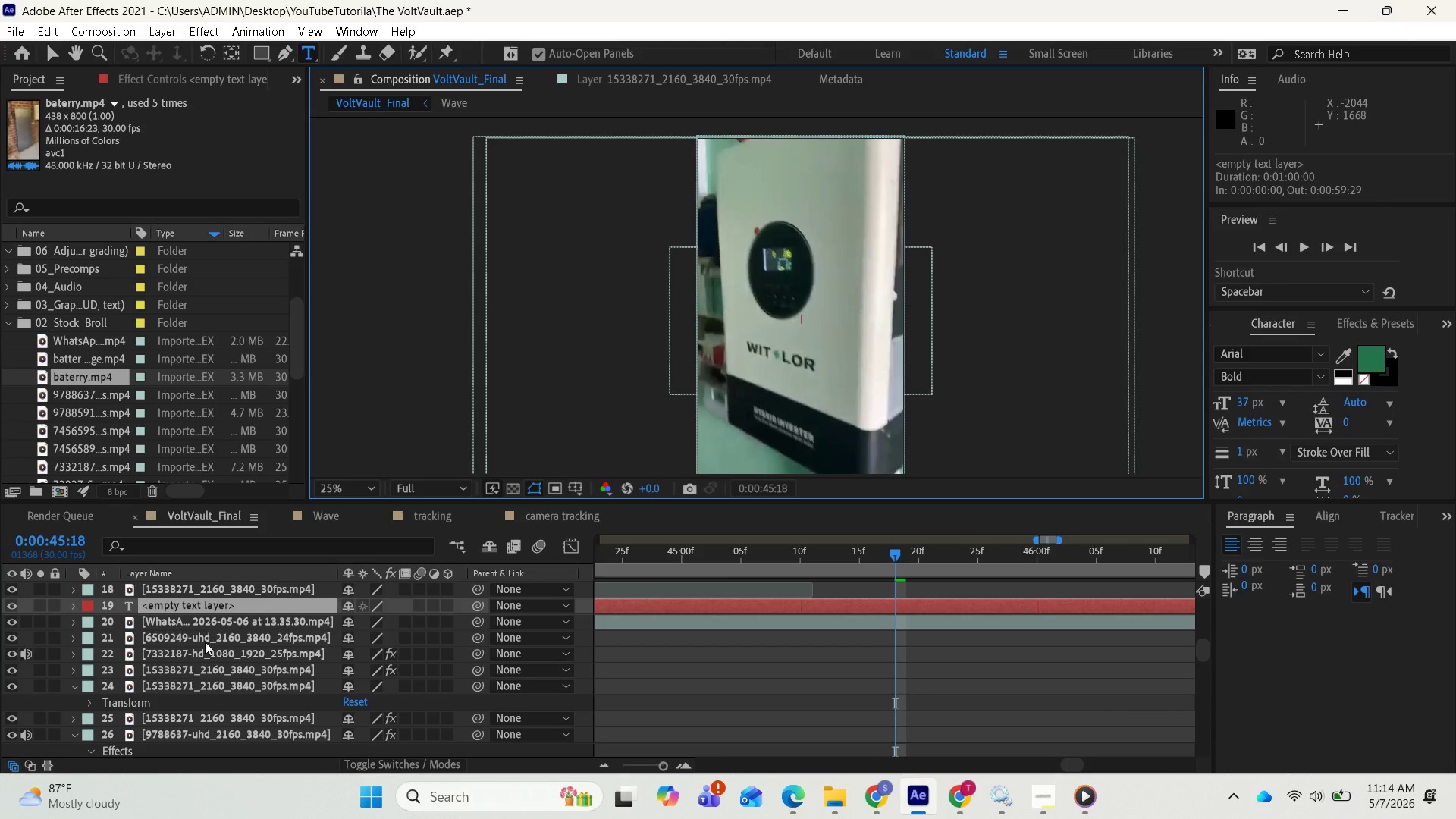 
scroll: coordinate [200, 651], scroll_direction: up, amount: 2.0
 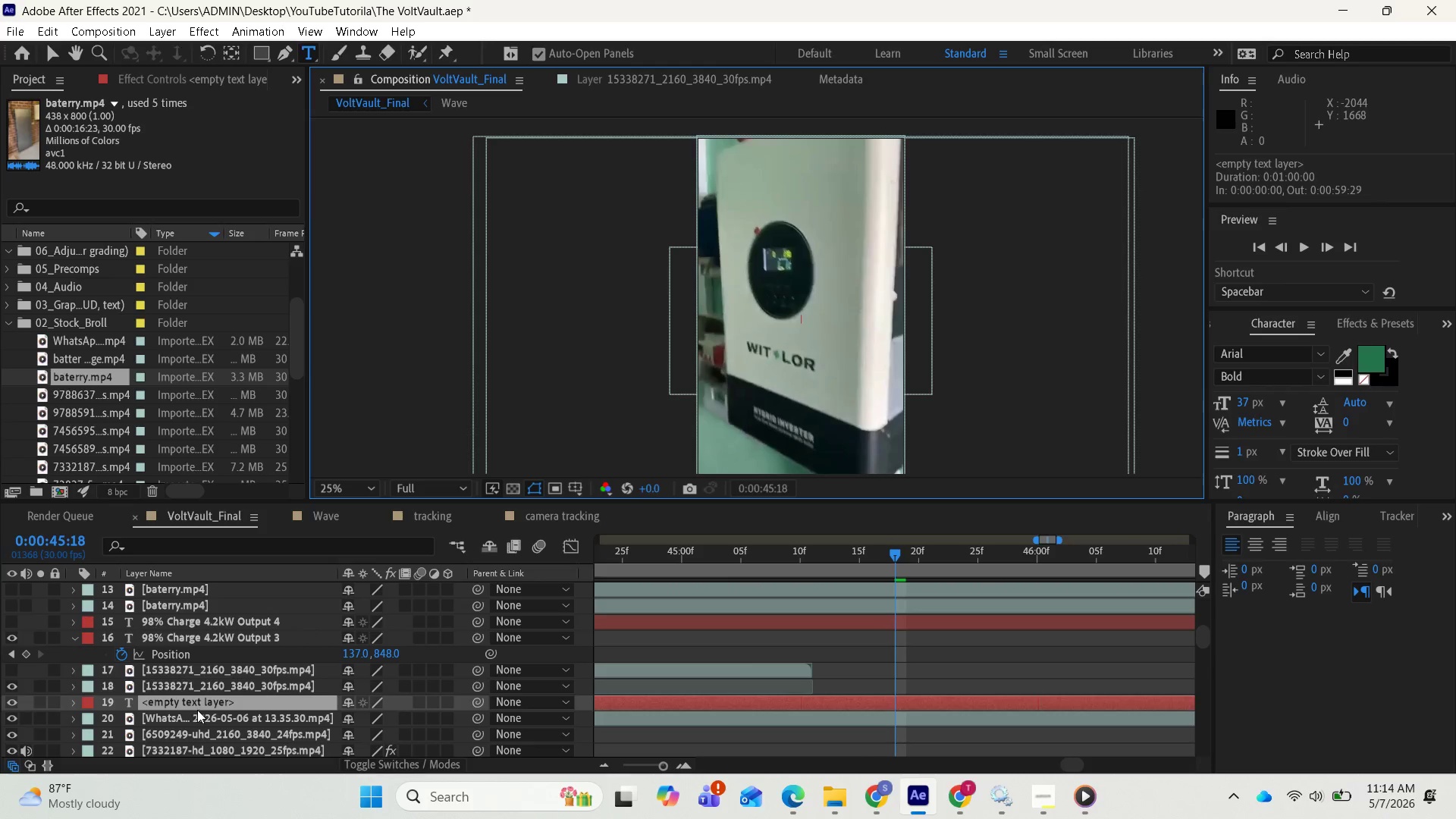 
left_click([190, 699])
 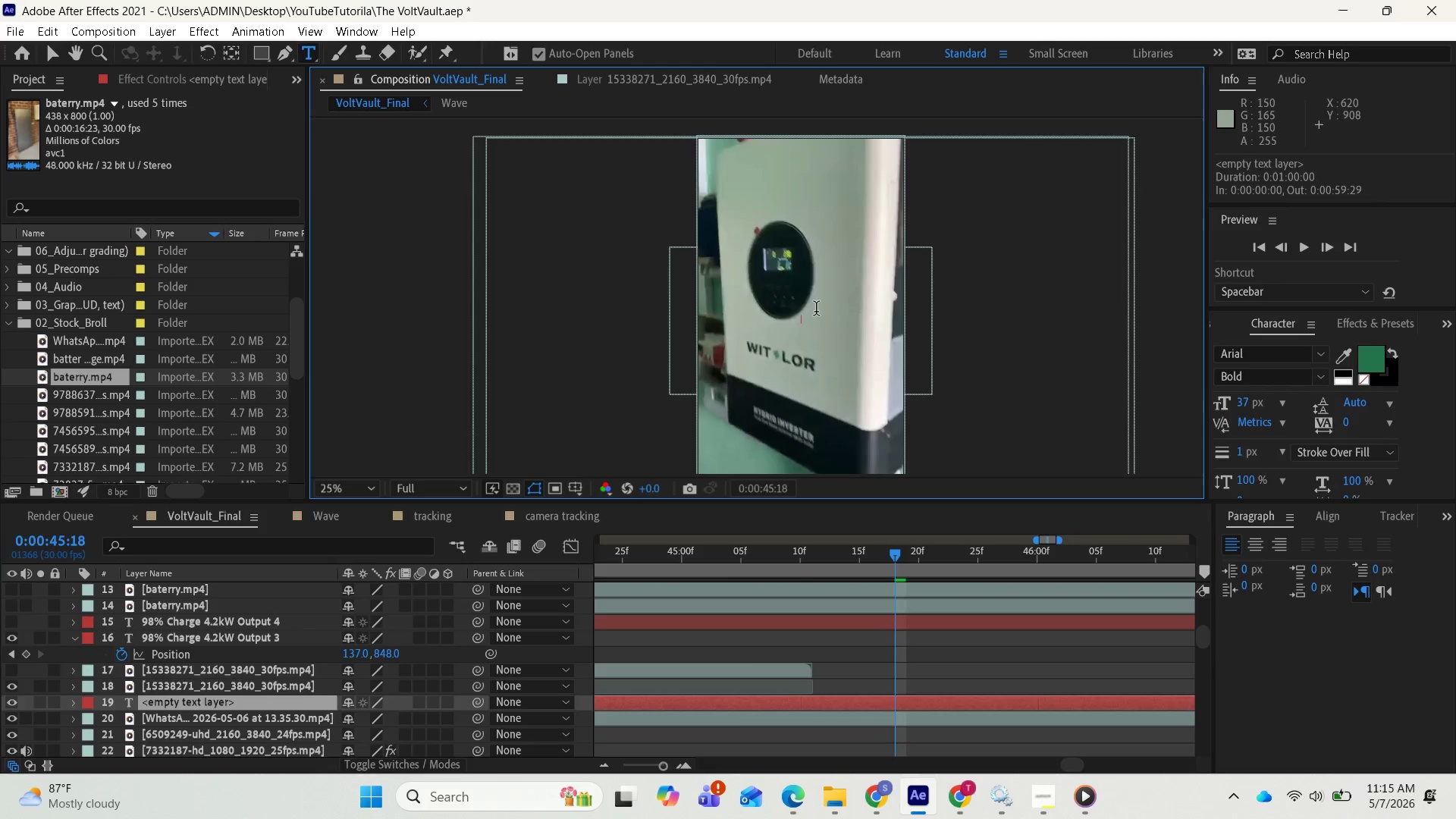 
left_click([808, 323])
 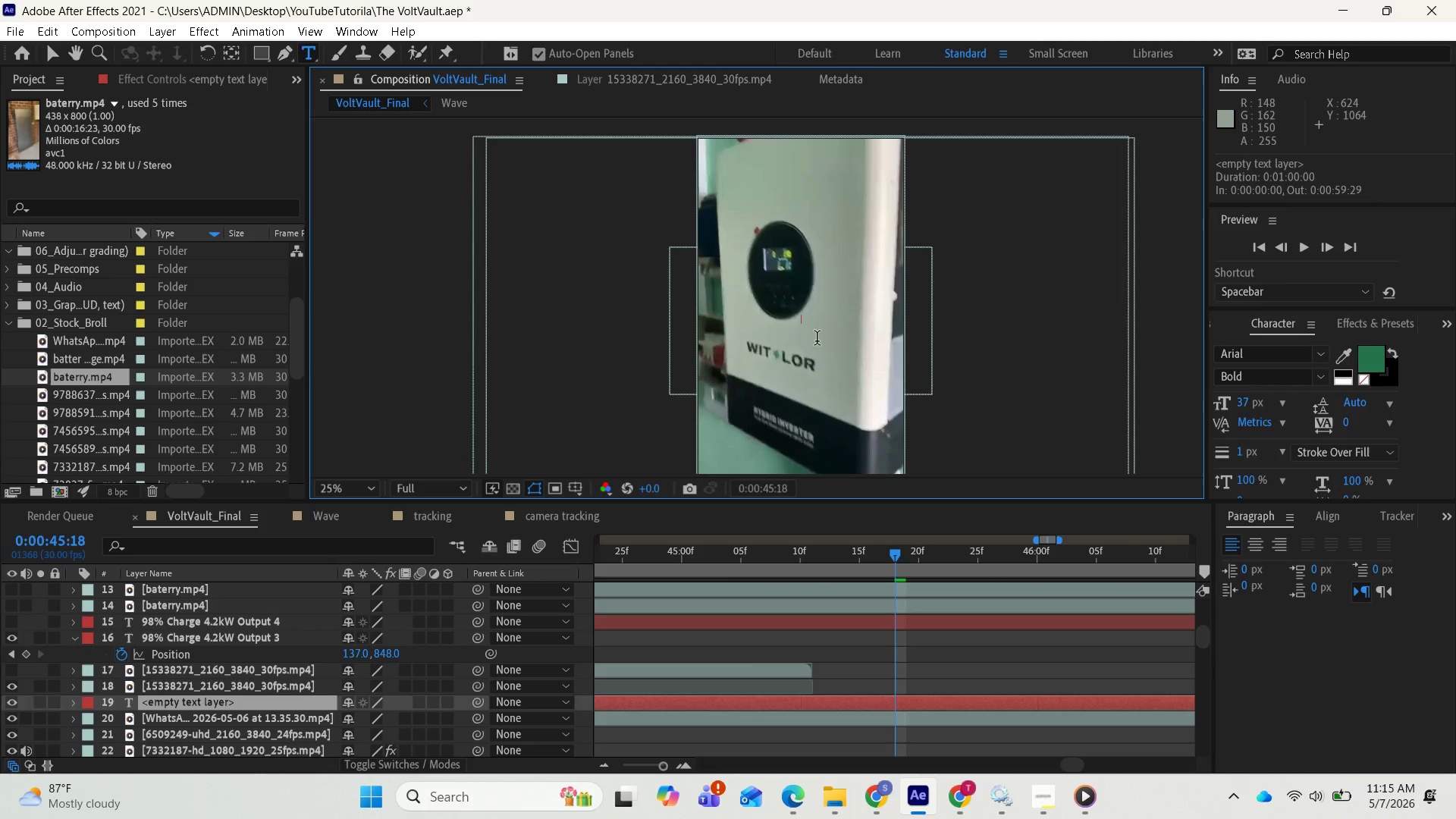 
key(Control+V)
 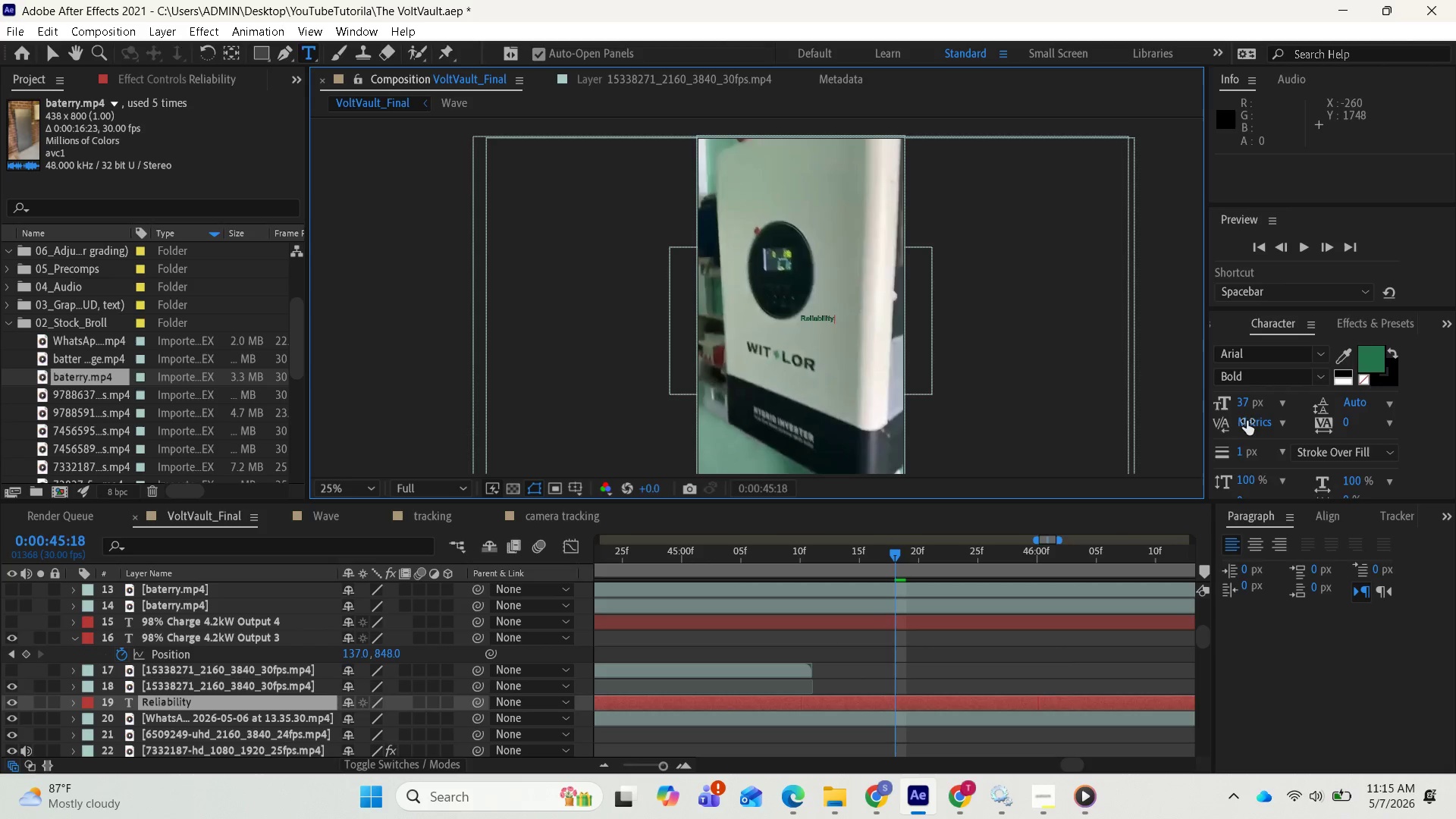 
wait(6.61)
 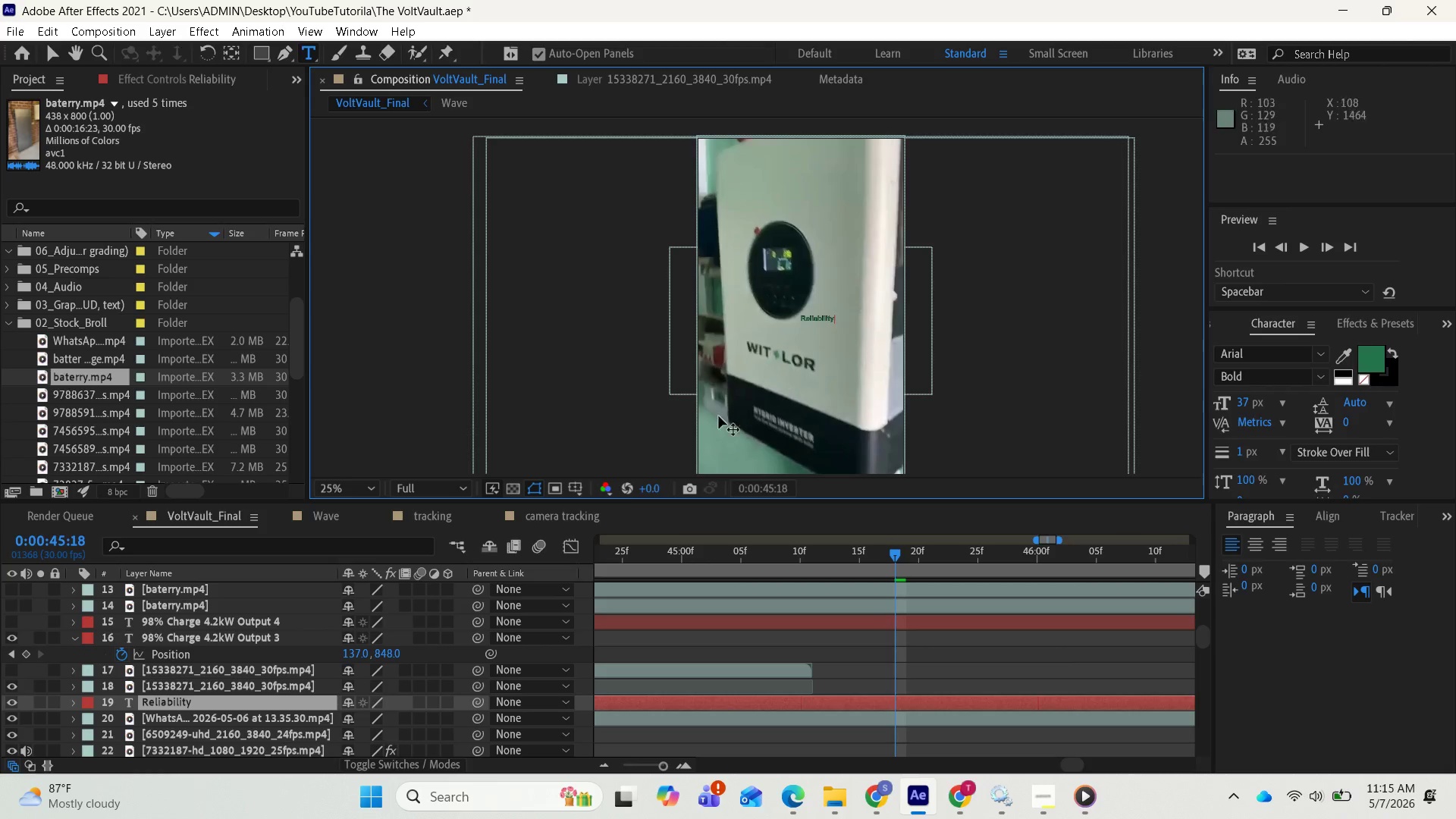 
left_click_drag(start_coordinate=[1238, 406], to_coordinate=[1418, 416])
 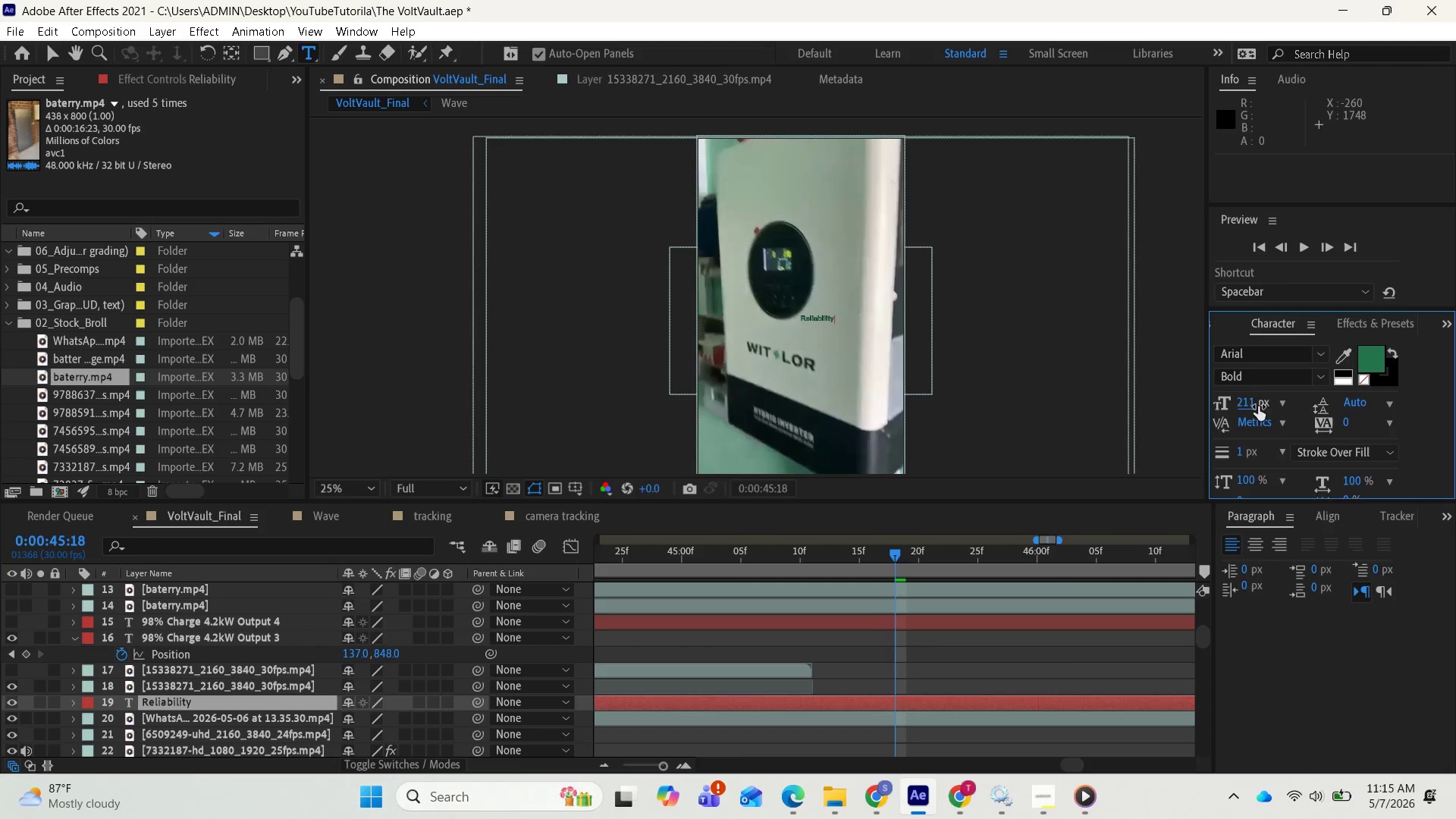 
left_click_drag(start_coordinate=[1248, 403], to_coordinate=[1442, 404])
 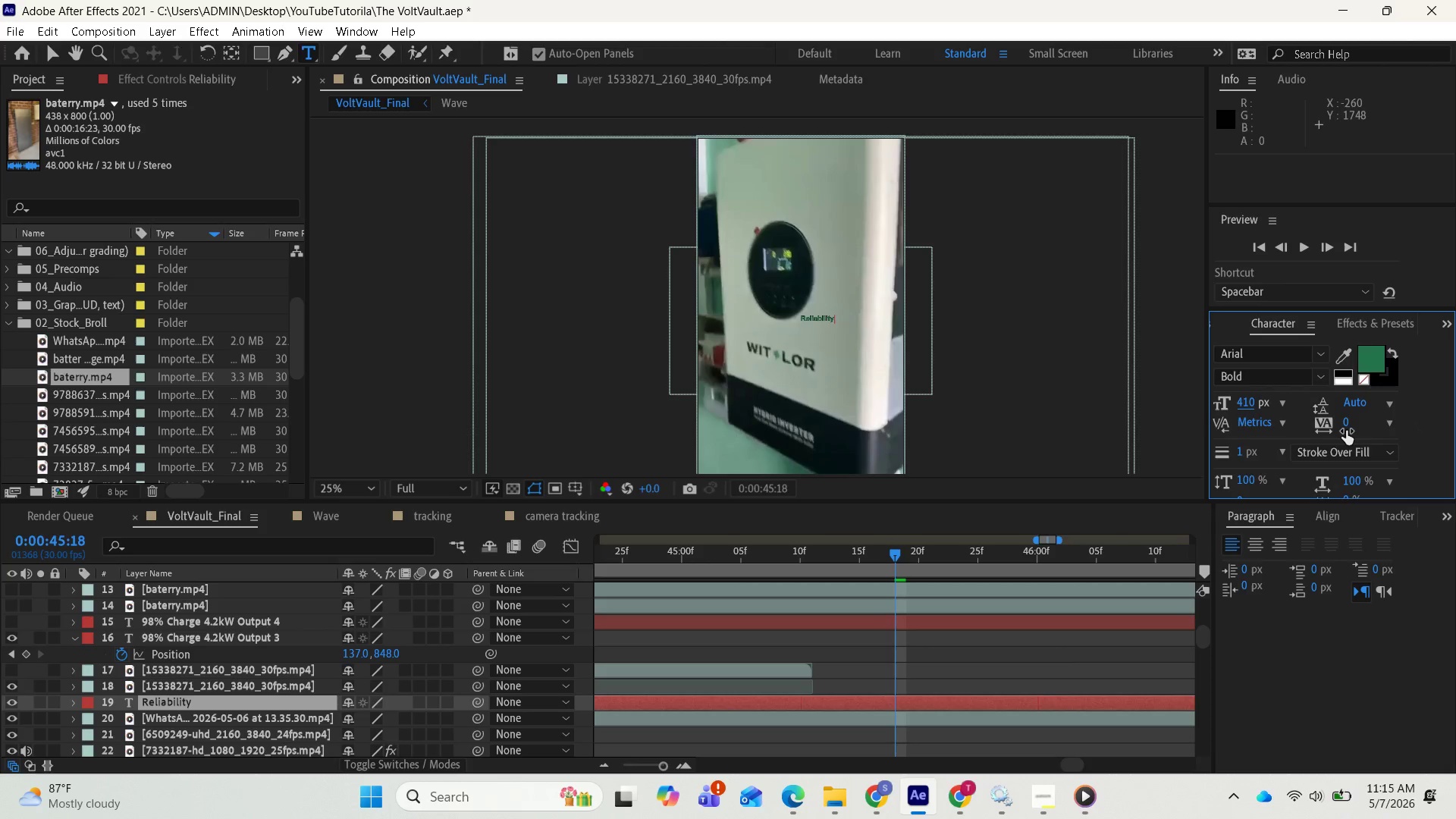 
key(Control+Z)
 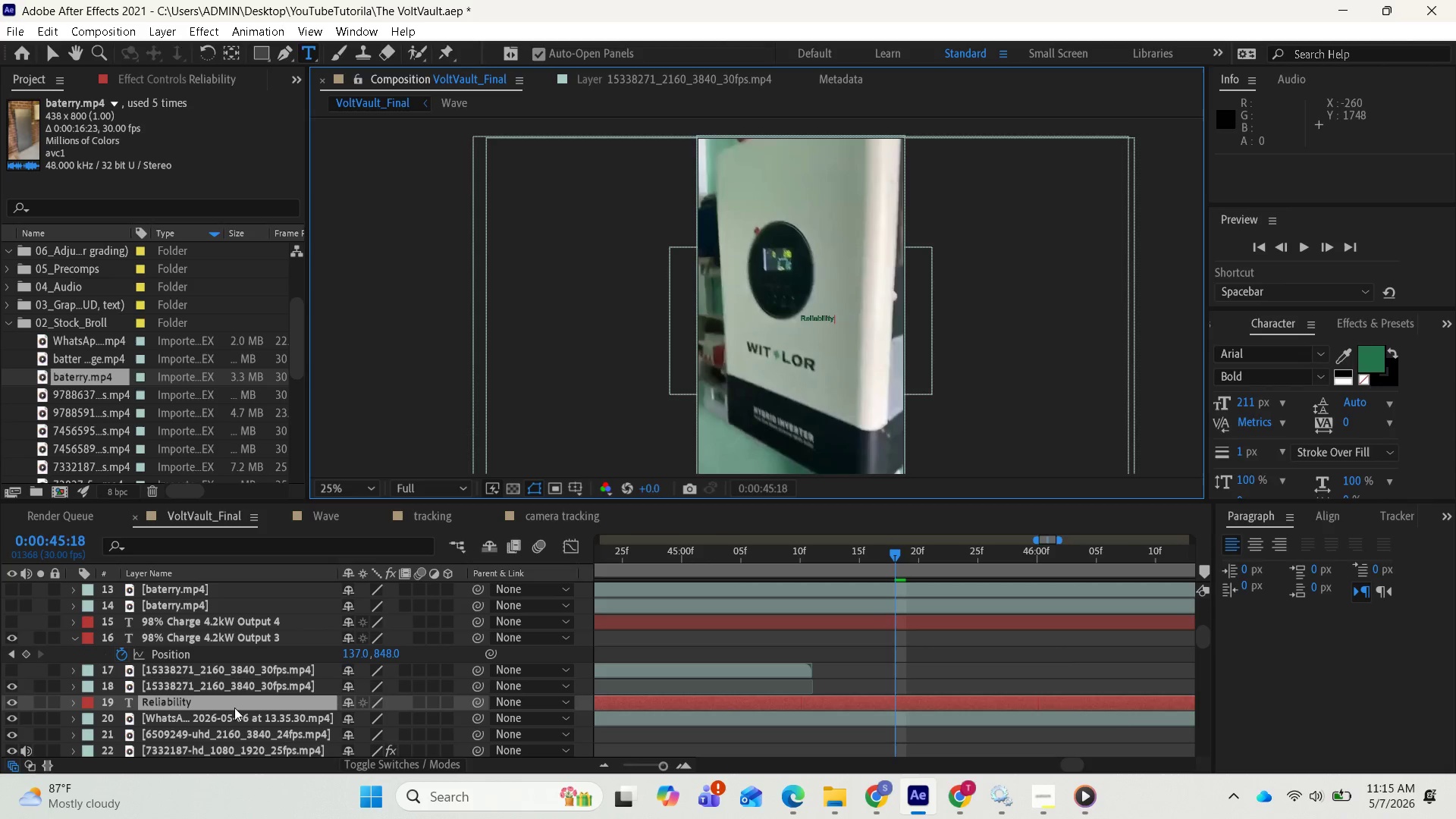 
left_click([234, 708])
 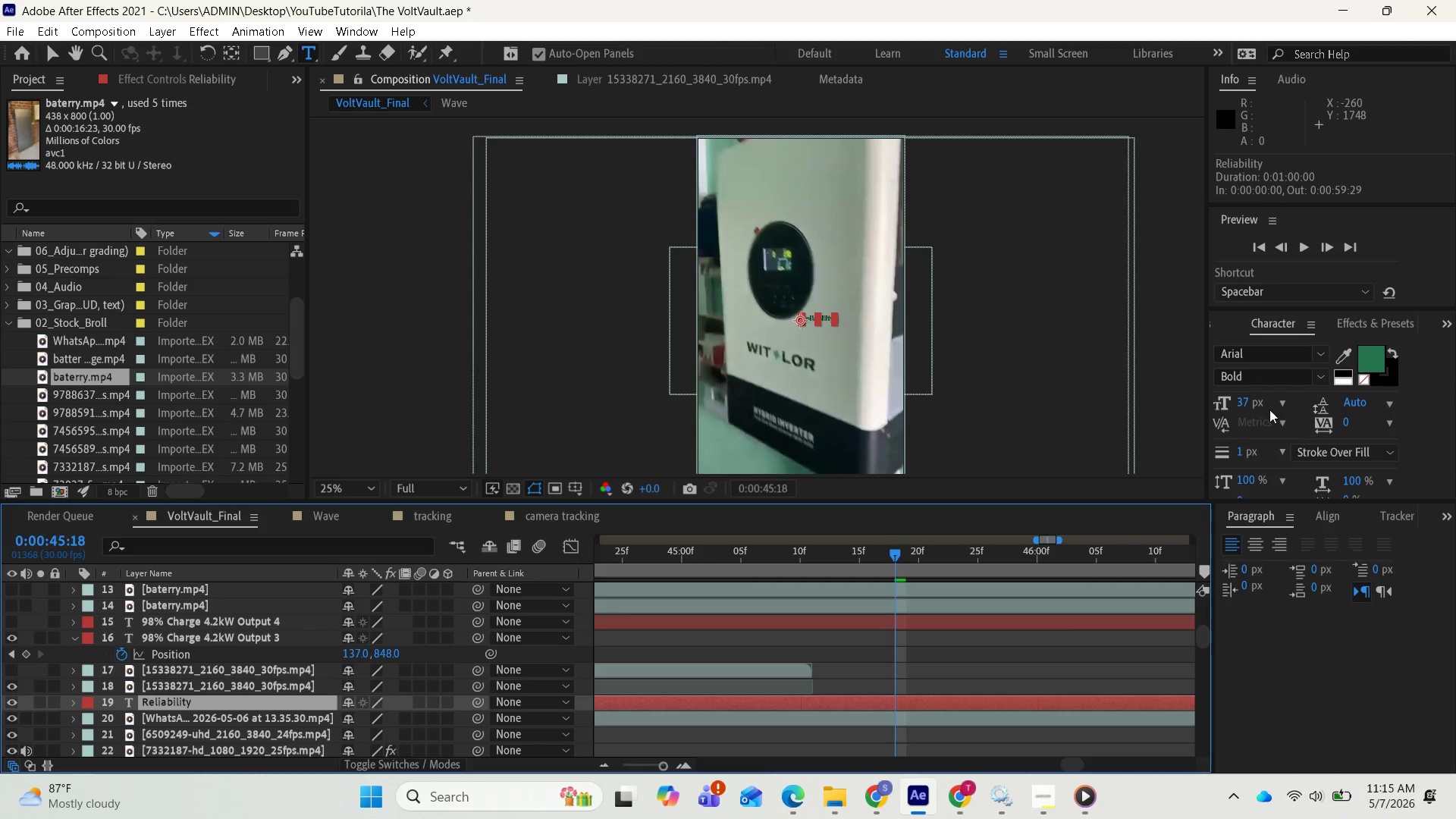 
left_click_drag(start_coordinate=[1247, 403], to_coordinate=[1373, 406])
 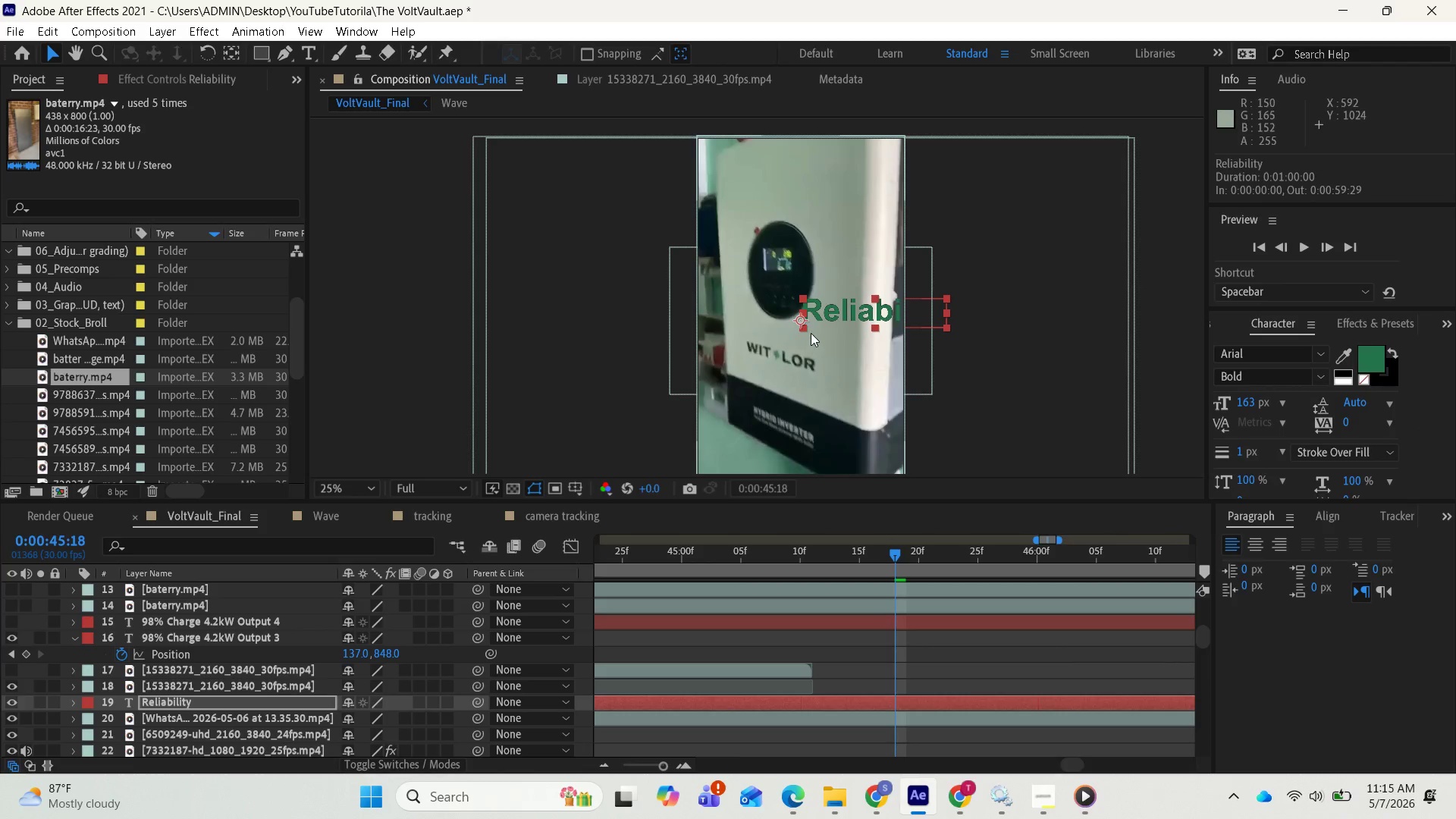 
left_click_drag(start_coordinate=[802, 320], to_coordinate=[717, 318])
 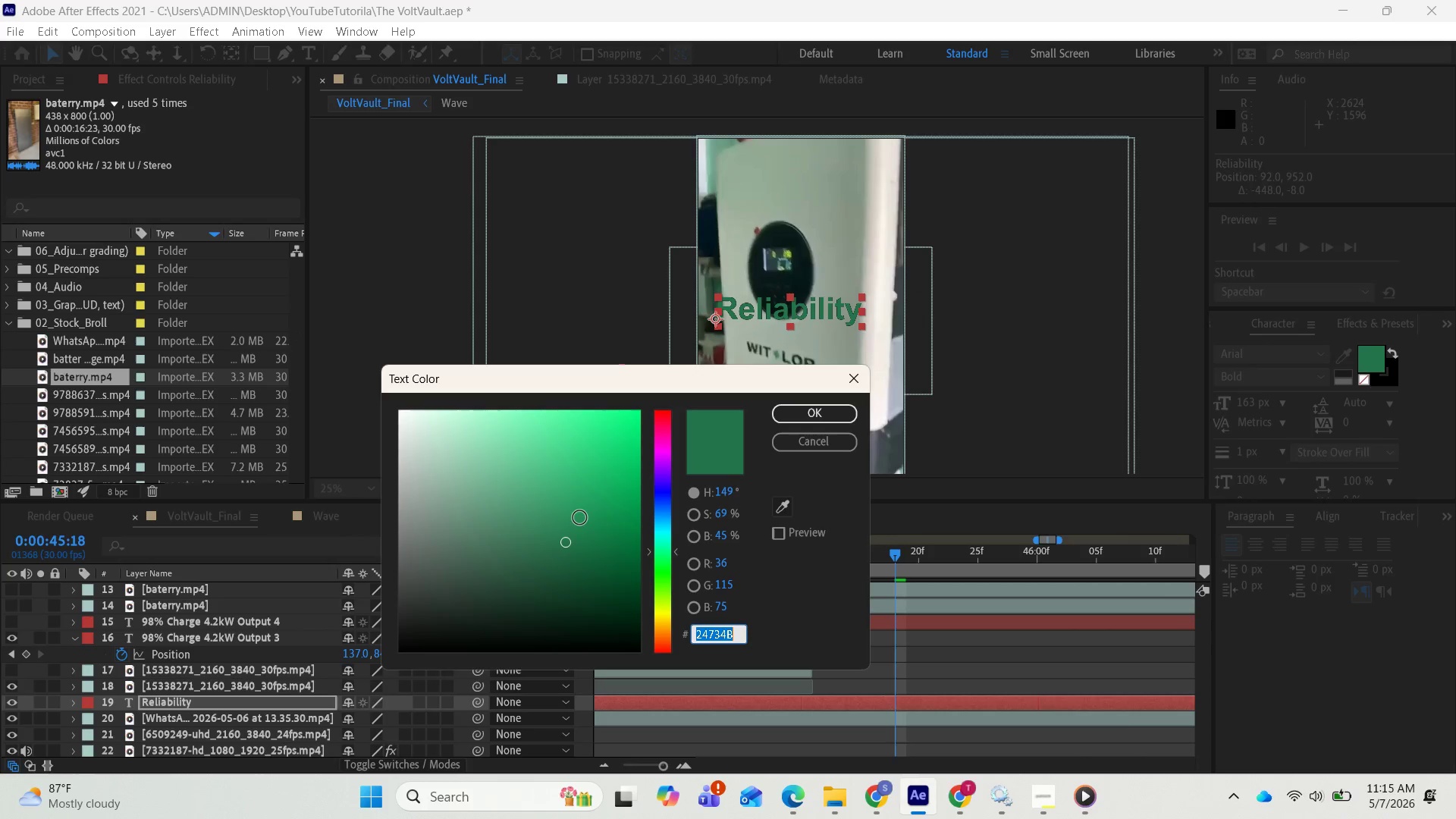 
left_click([665, 517])
 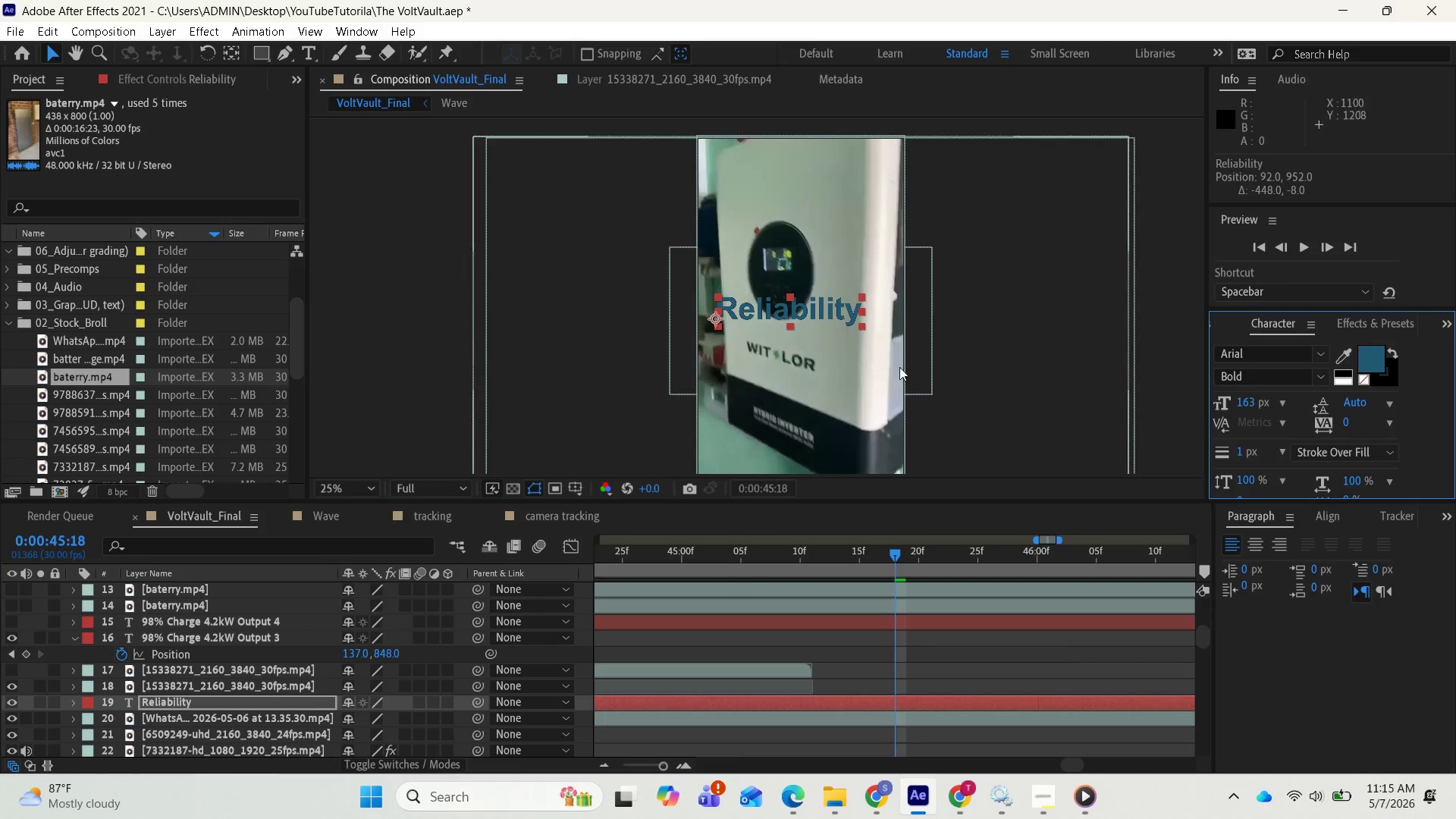 
left_click_drag(start_coordinate=[710, 319], to_coordinate=[720, 231])
 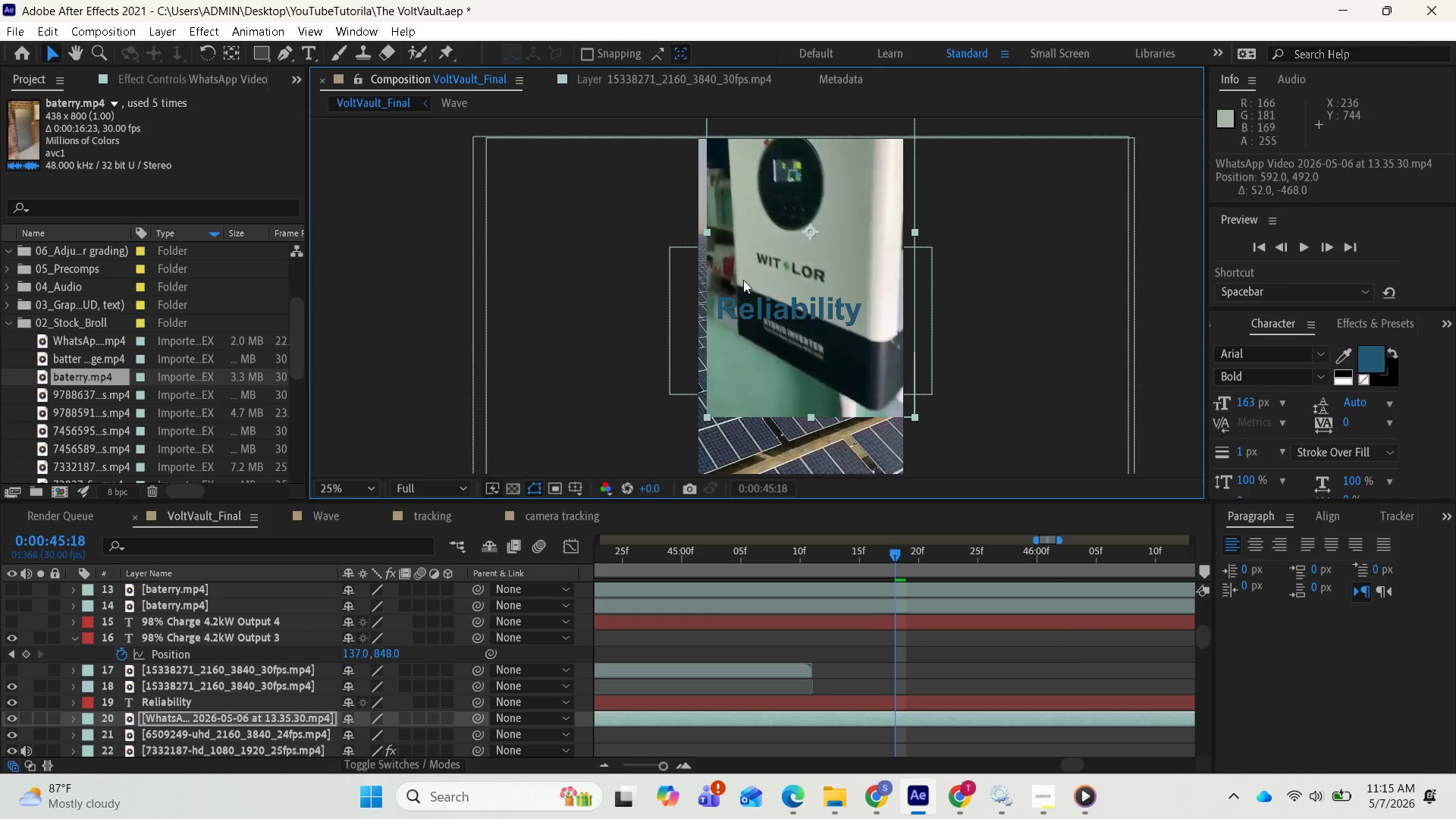 
key(Control+Z)
 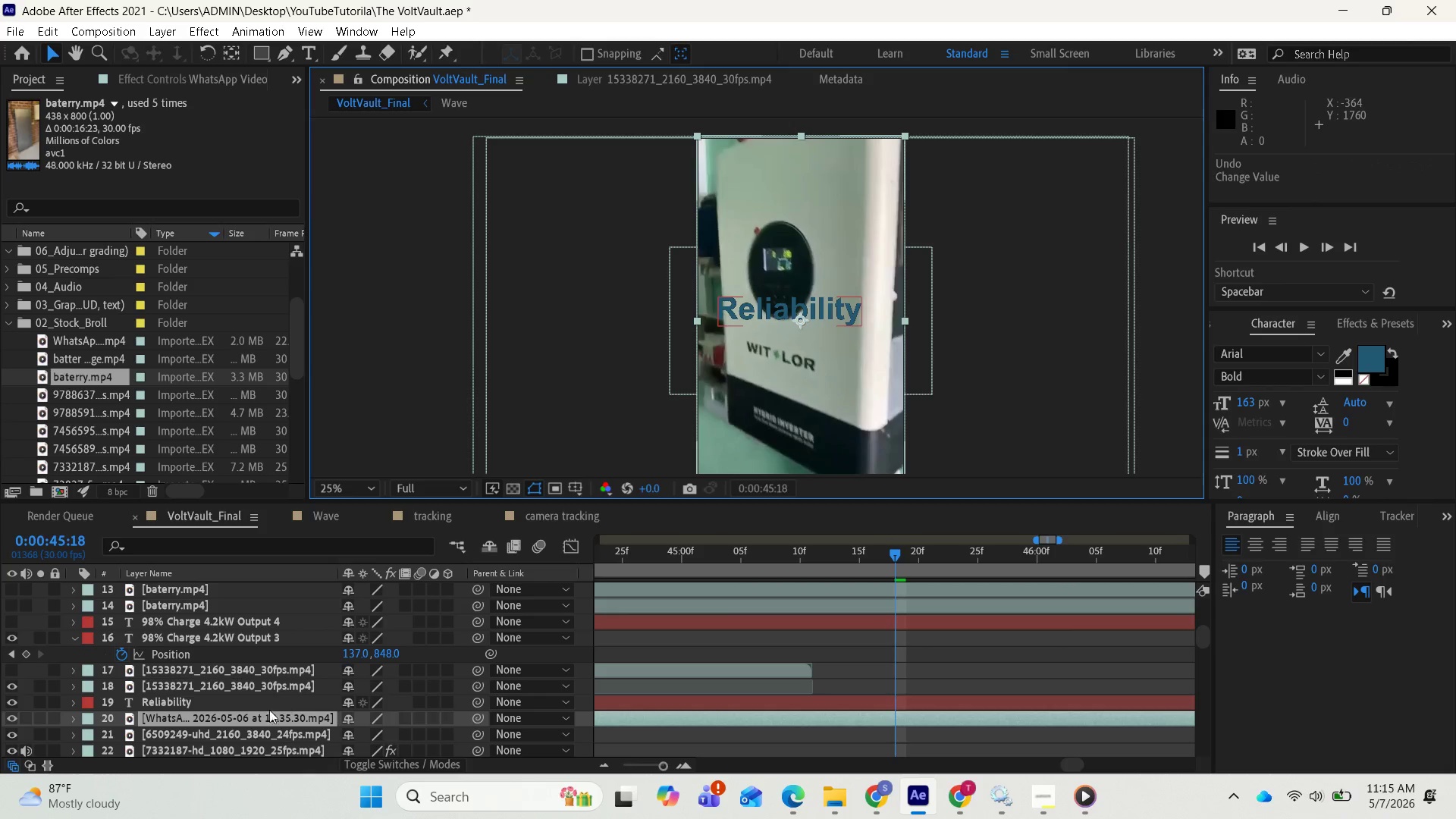 
left_click([213, 695])
 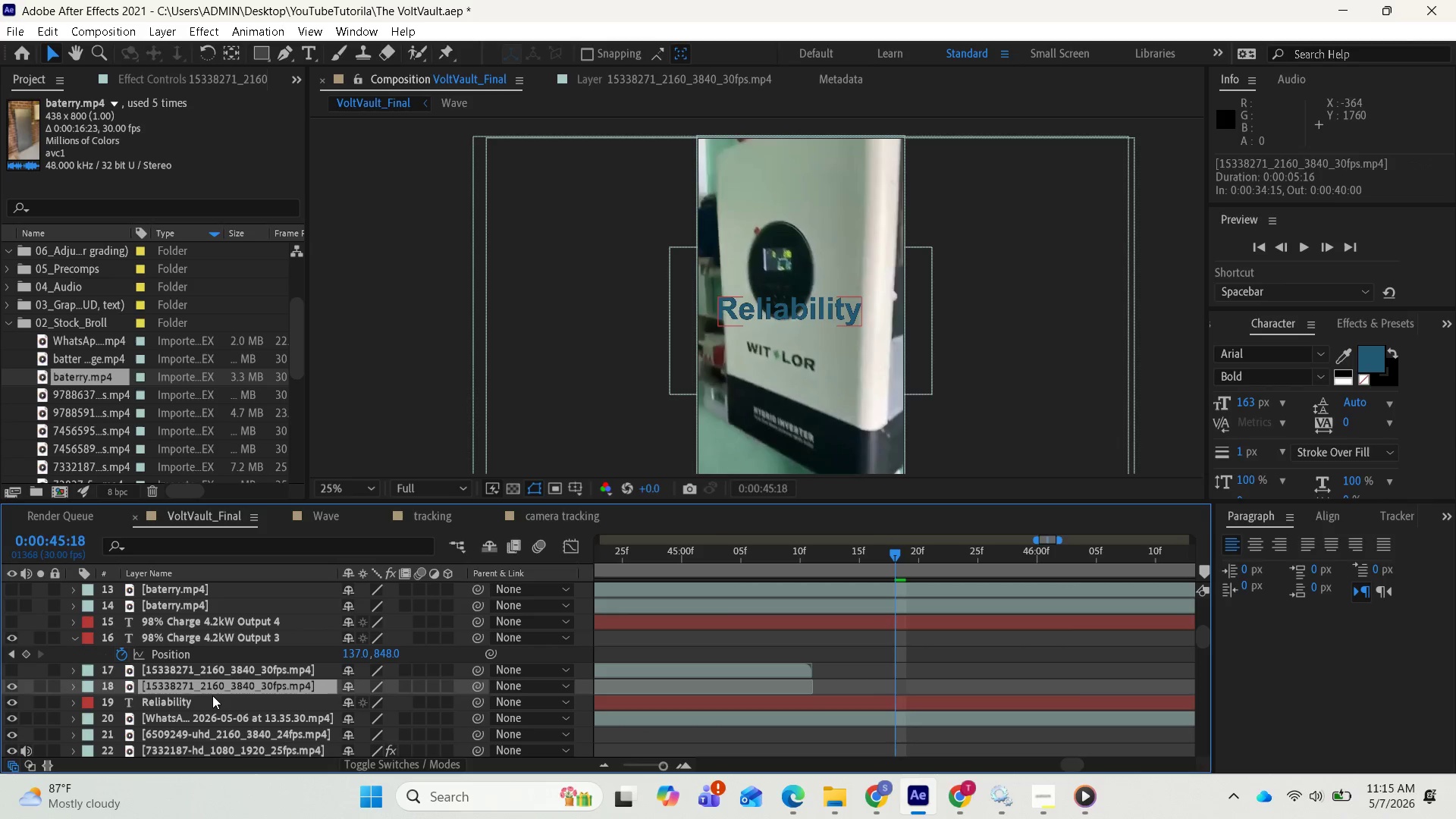 
left_click([212, 695])
 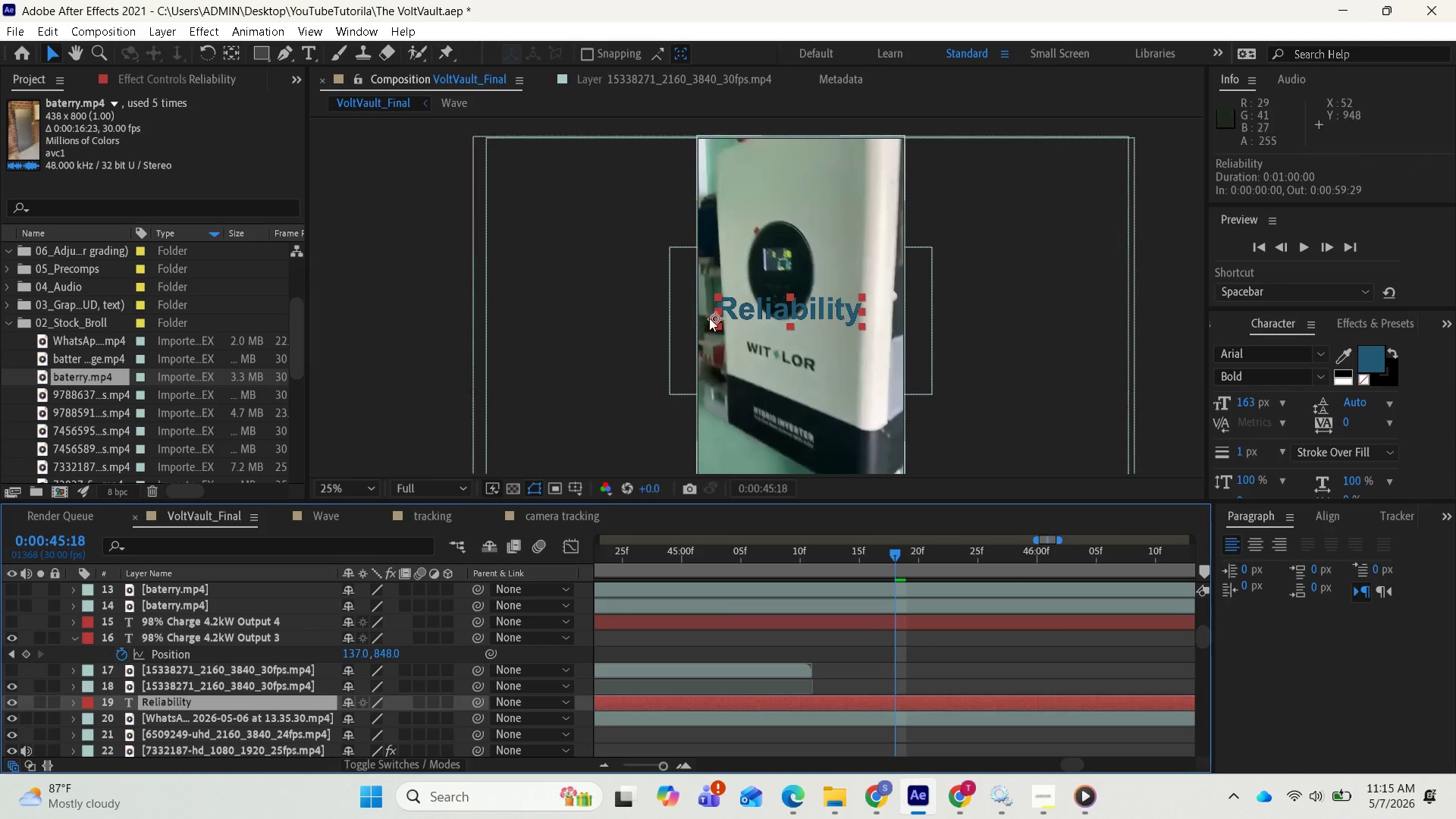 
left_click_drag(start_coordinate=[711, 317], to_coordinate=[715, 204])
 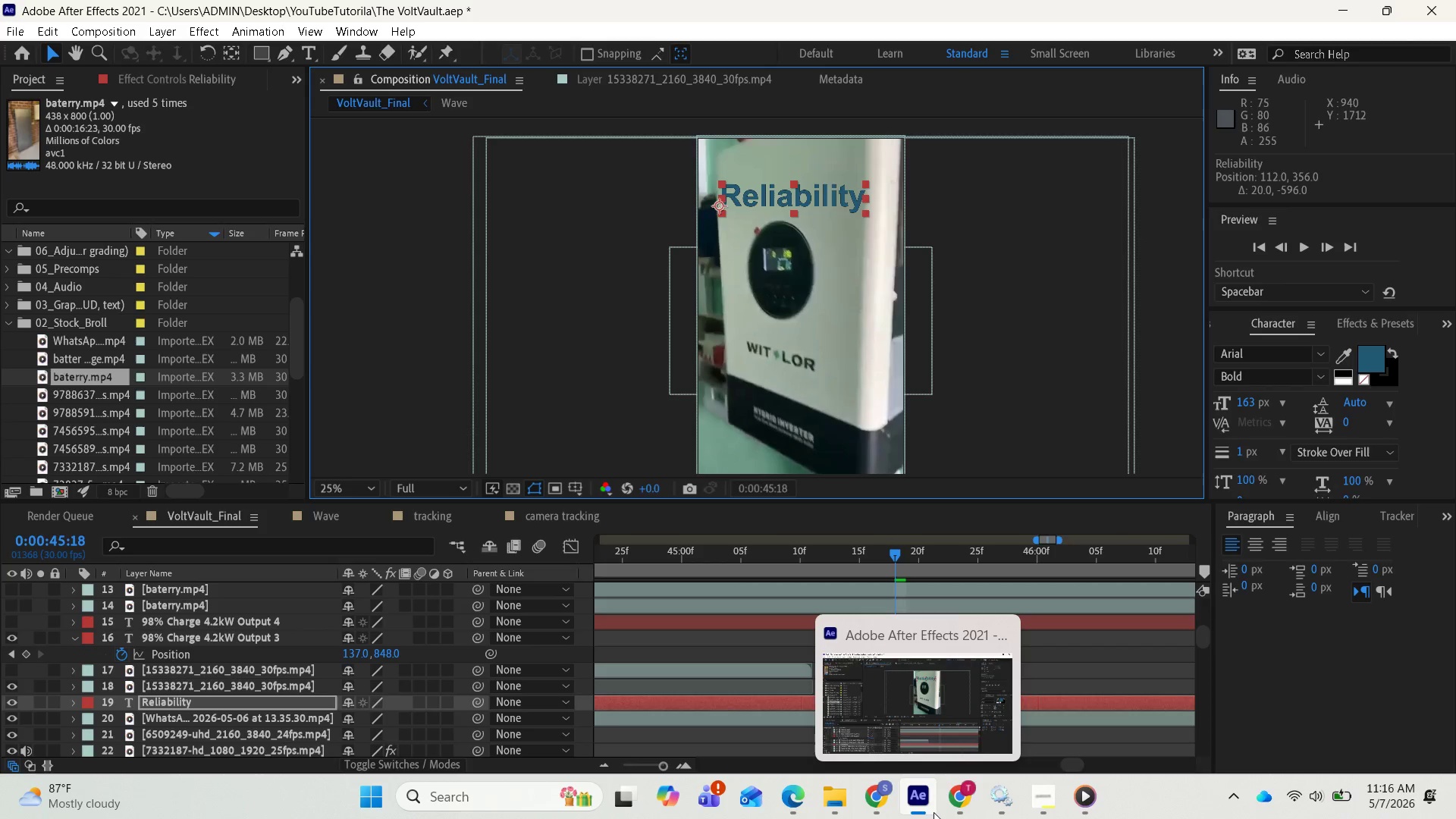 
wait(20.41)
 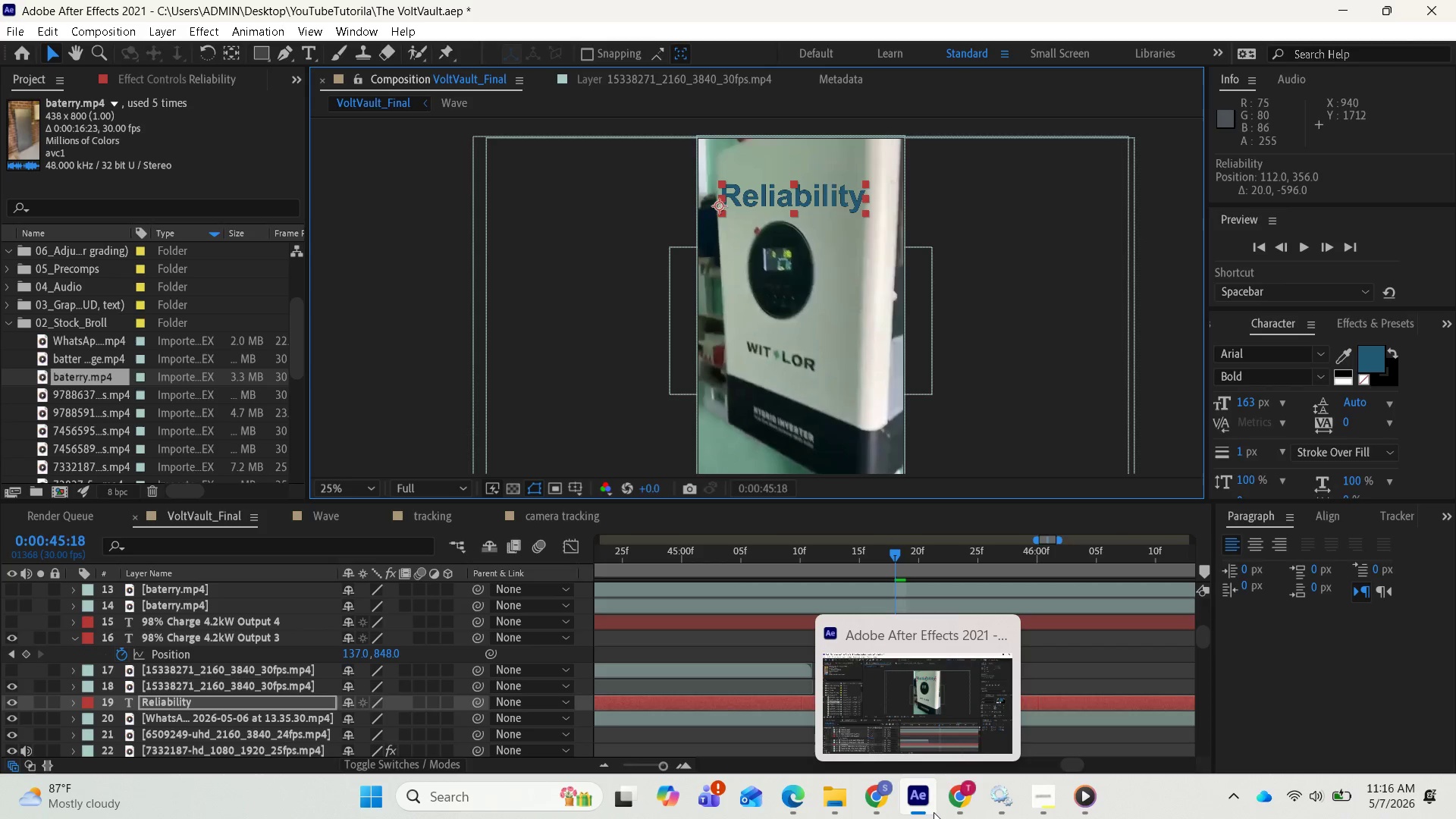 
left_click([1323, 526])
 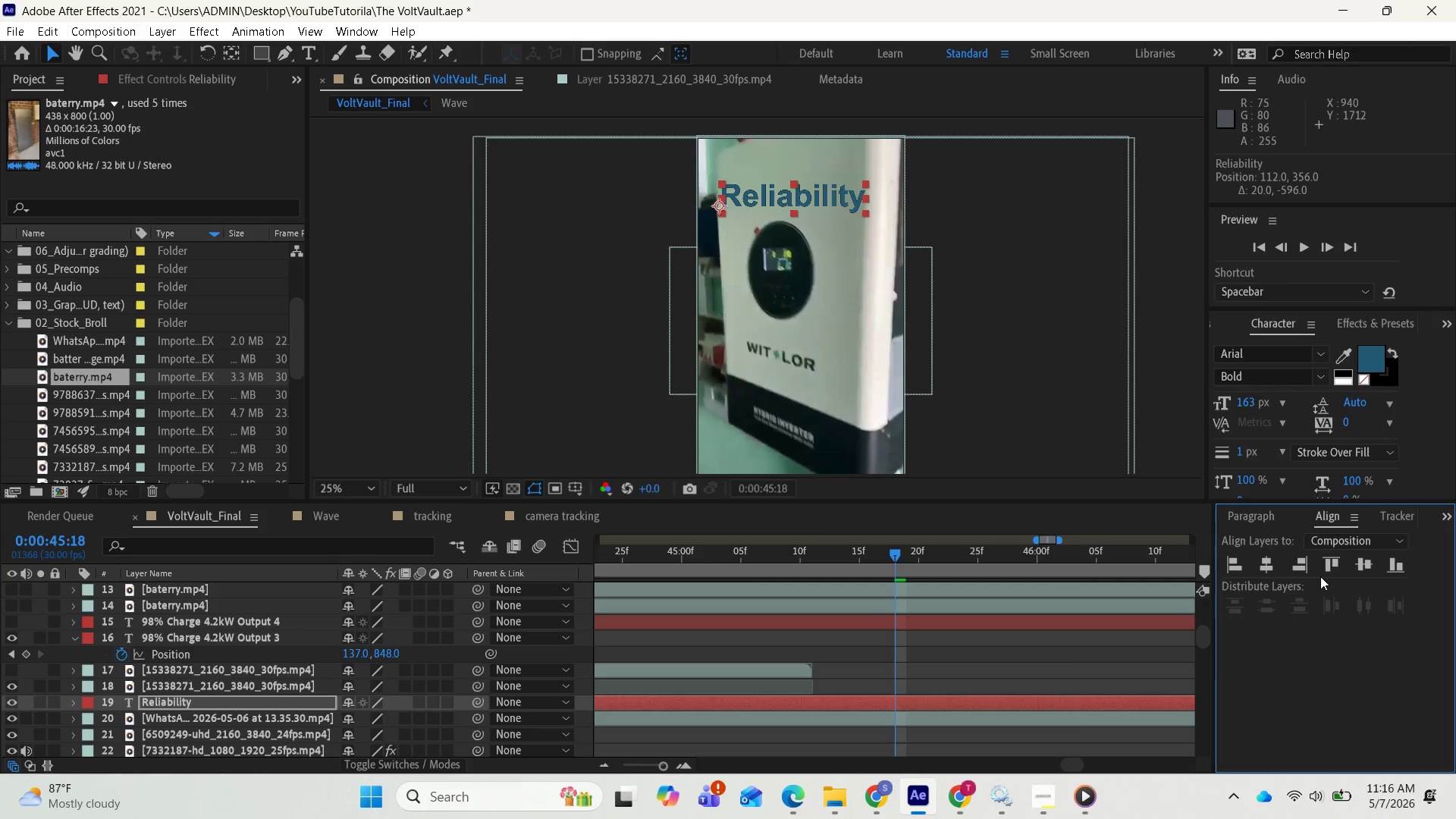 
wait(12.83)
 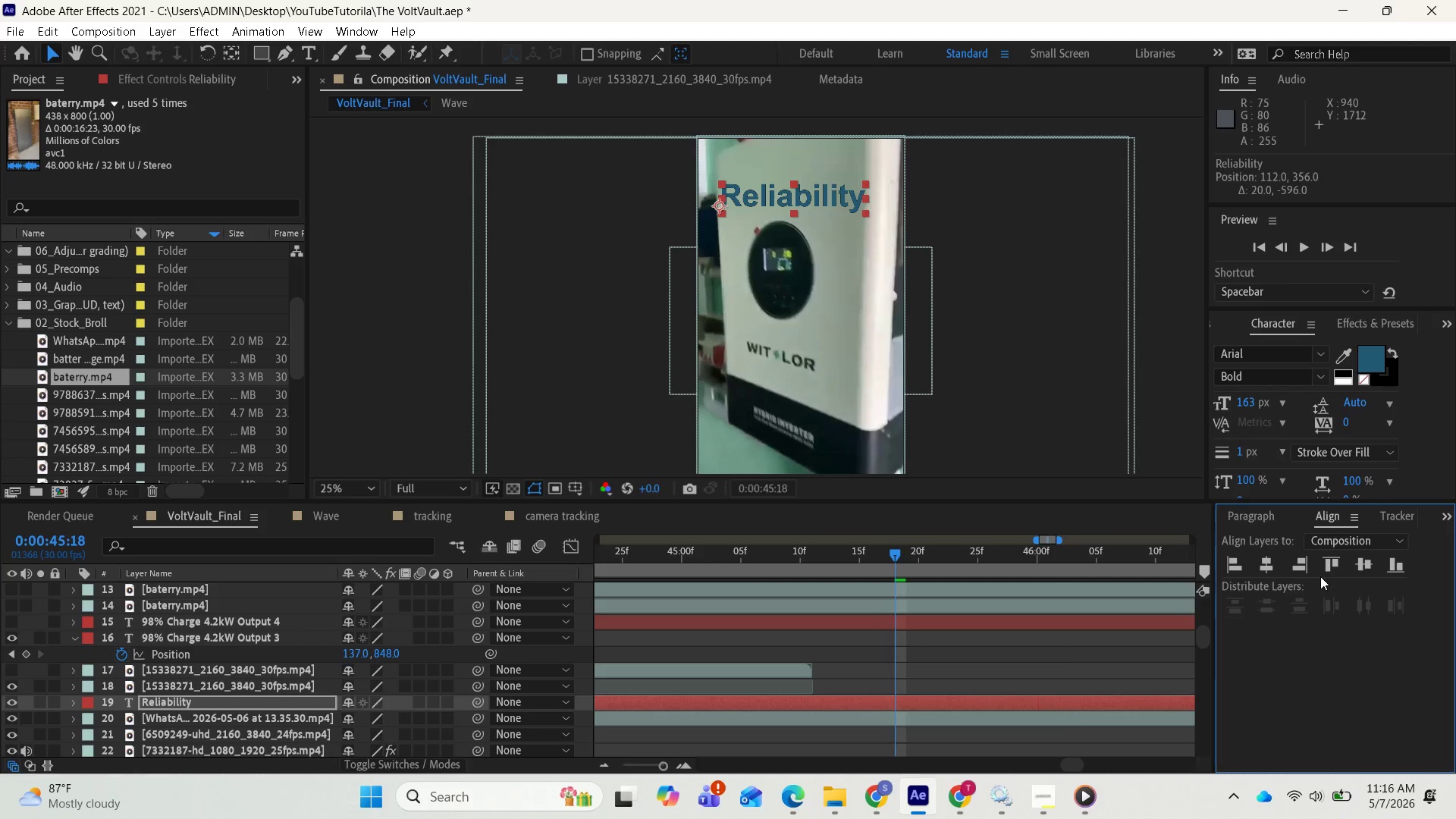 
left_click([1275, 566])
 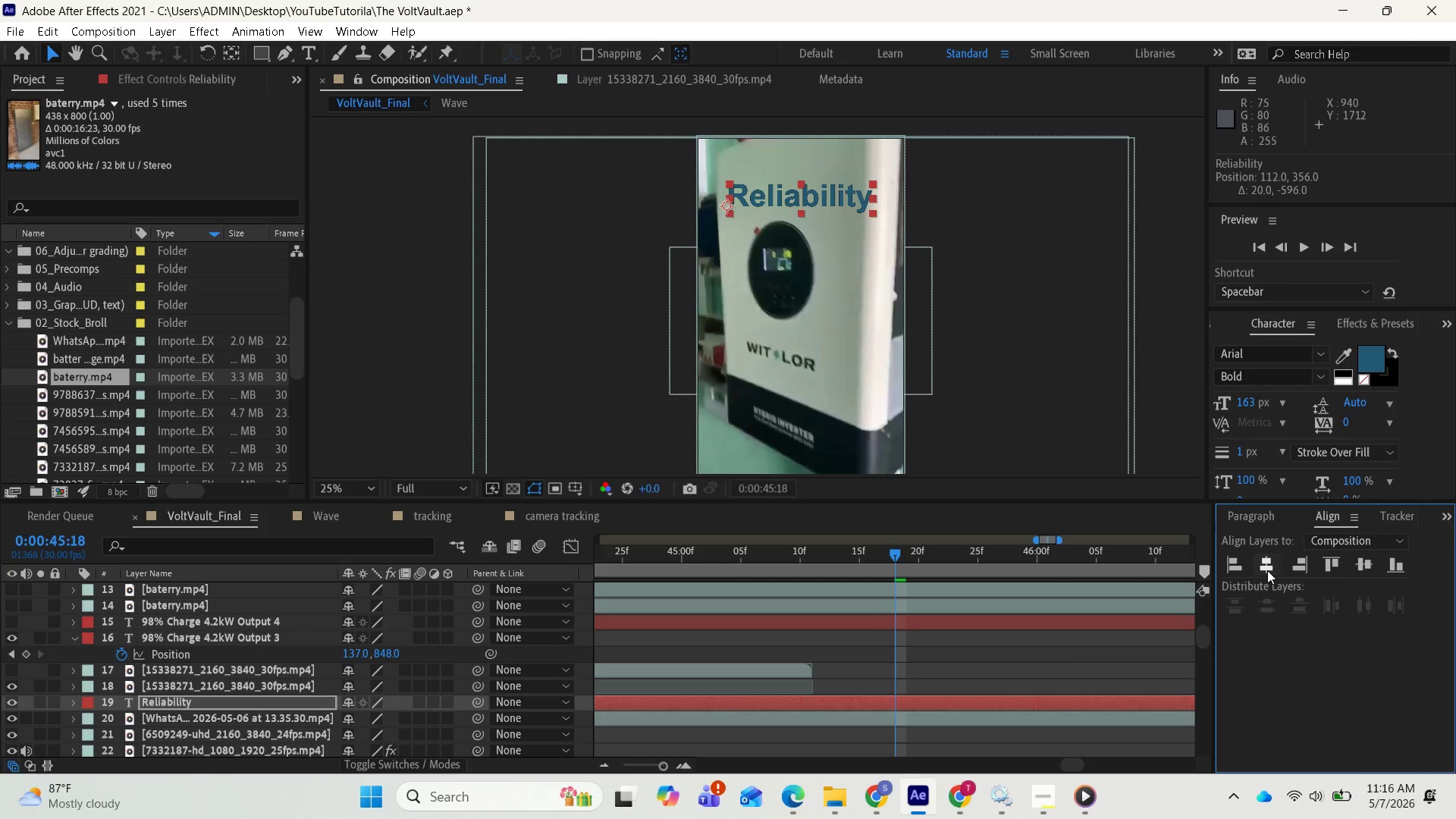 
wait(13.77)
 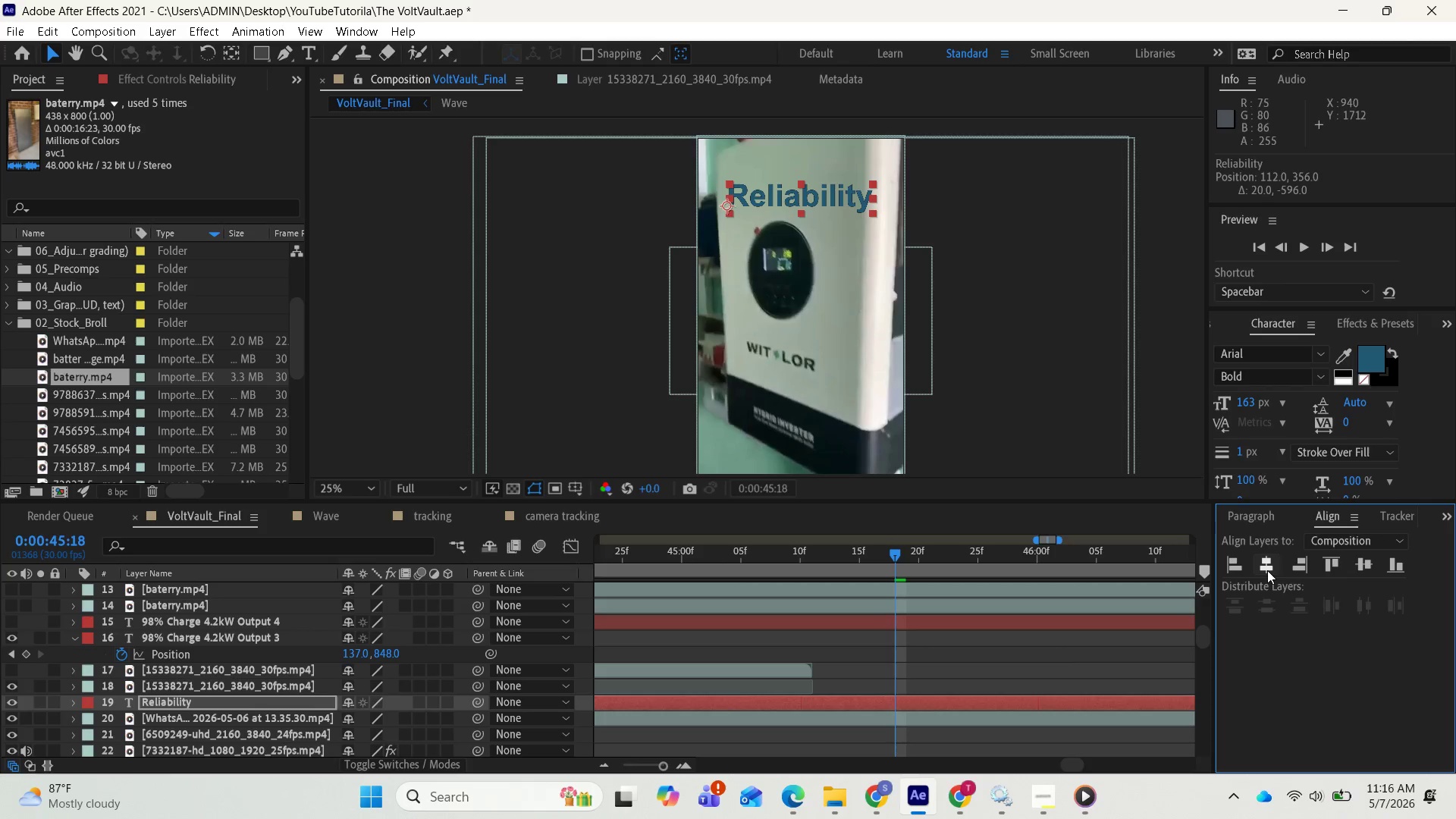 
left_click([74, 704])
 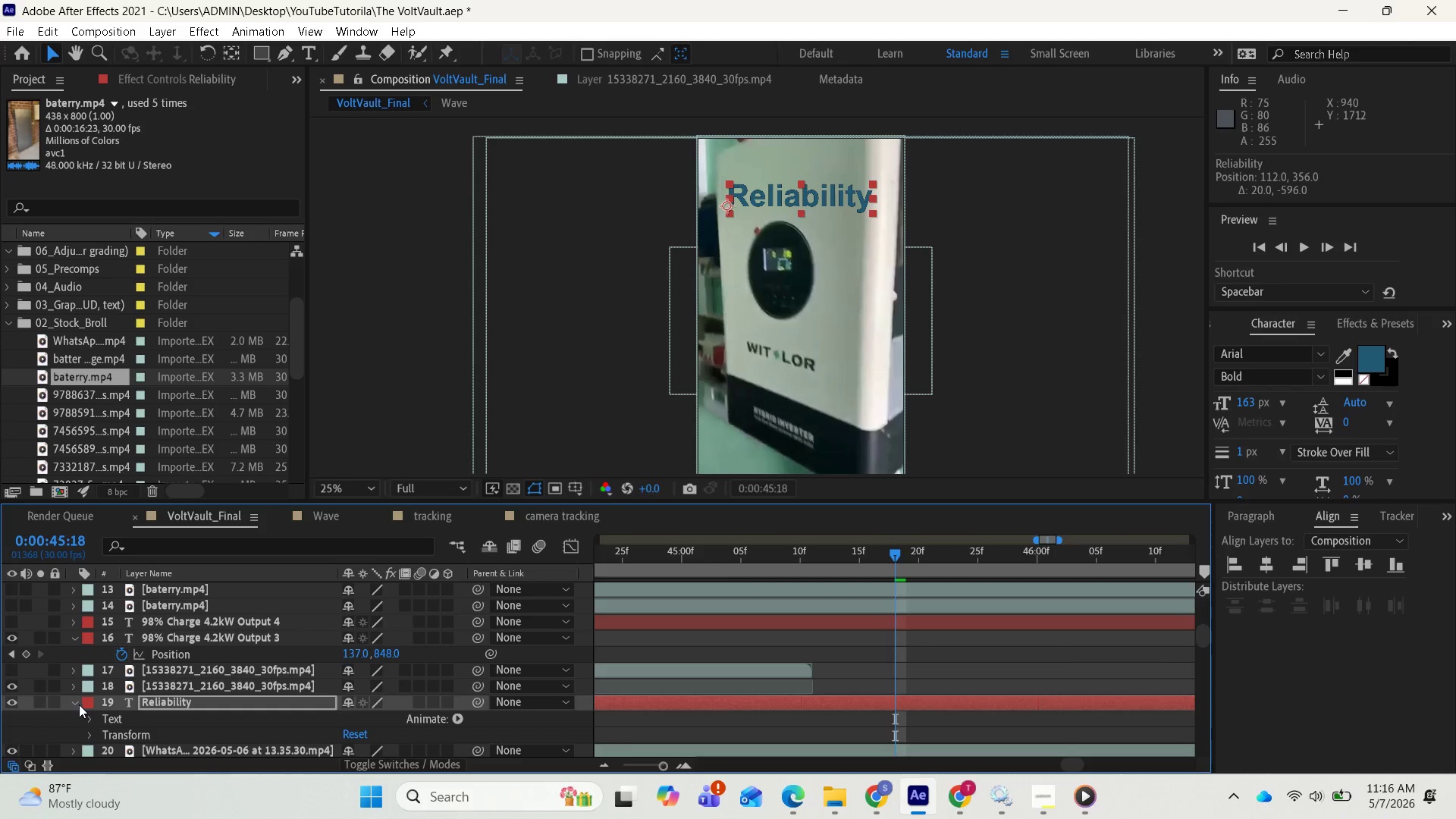 
scroll: coordinate [82, 705], scroll_direction: down, amount: 1.0
 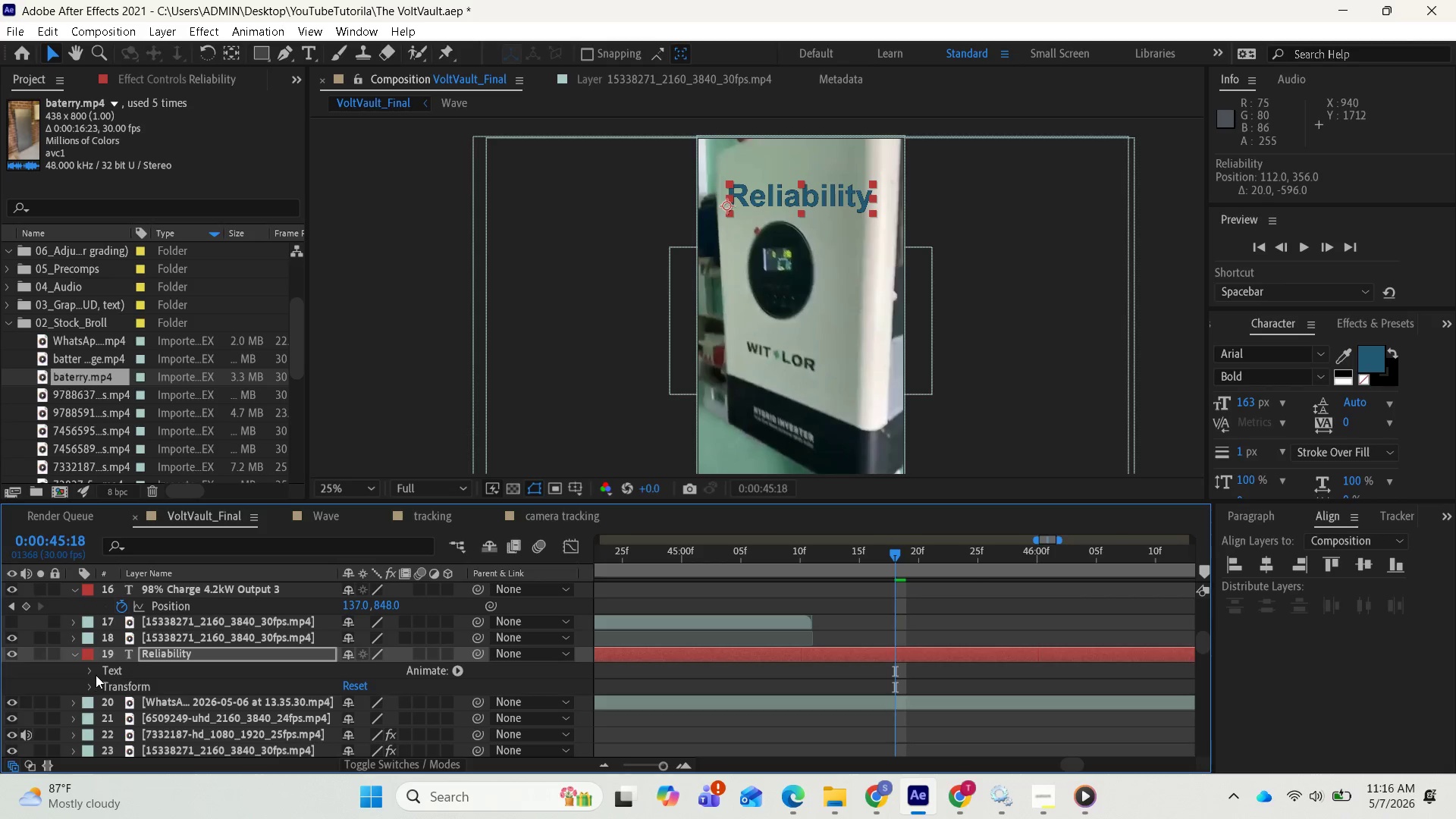 
mouse_move([462, 654])
 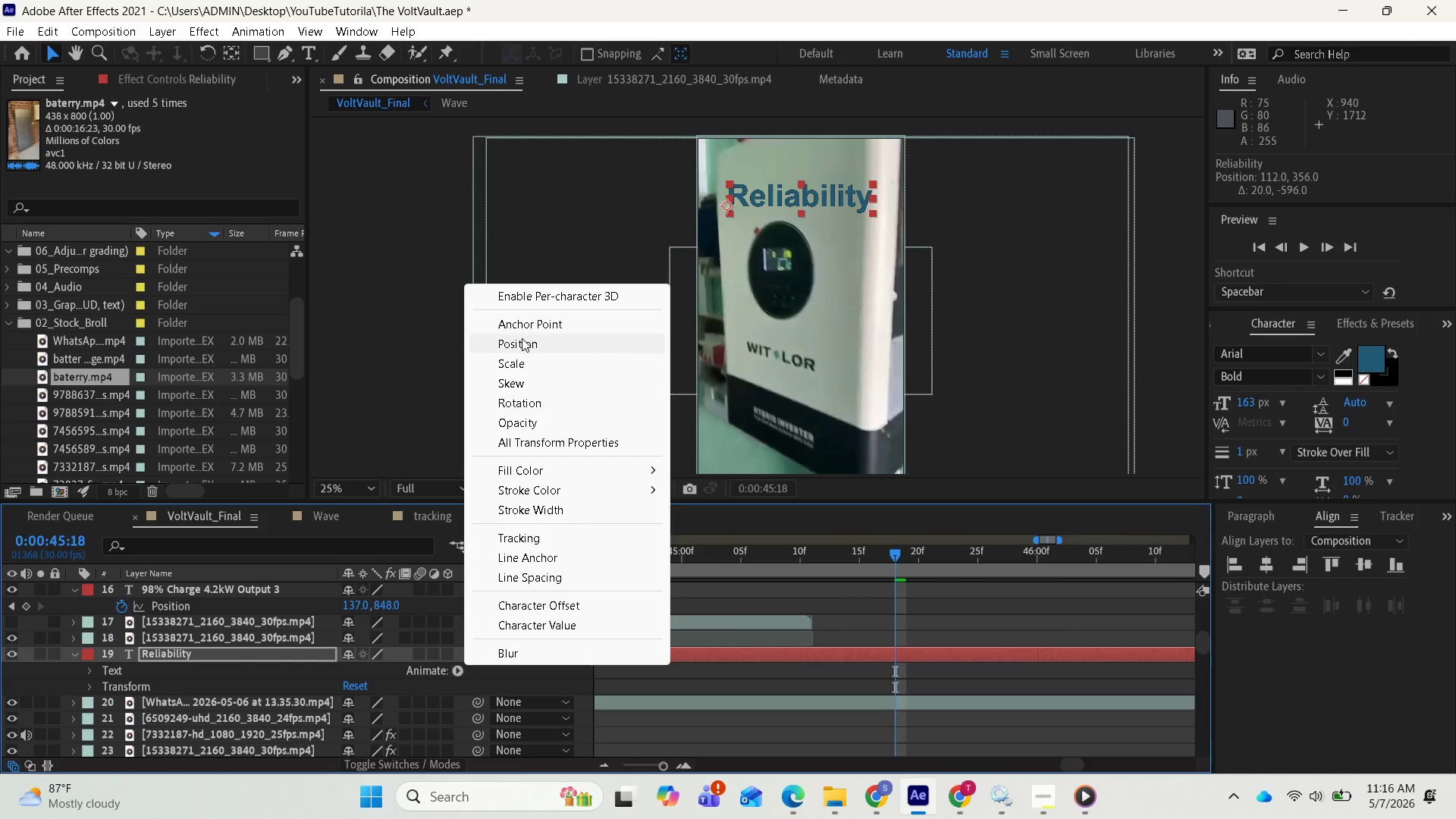 
left_click([522, 338])
 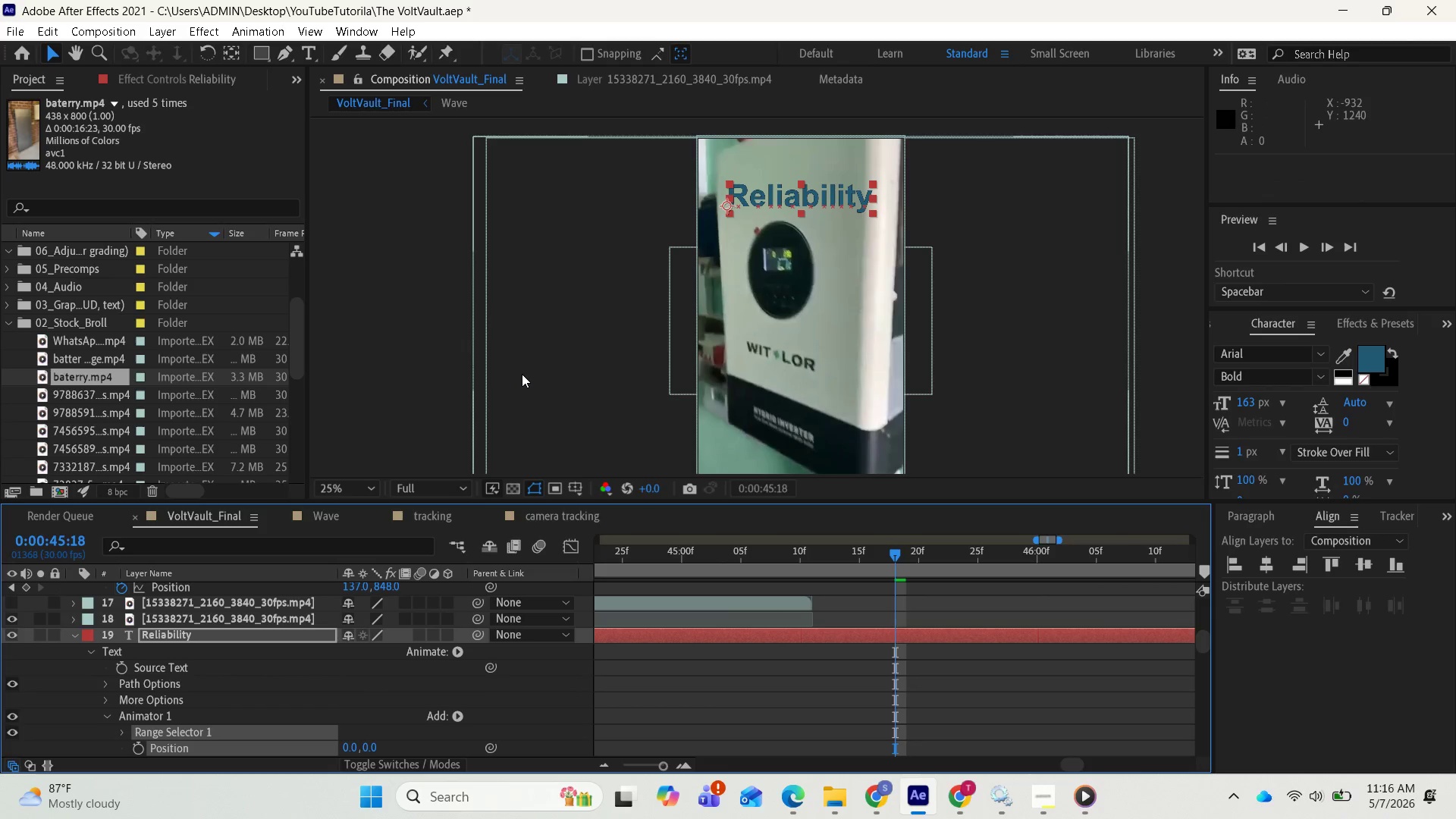 
wait(11.67)
 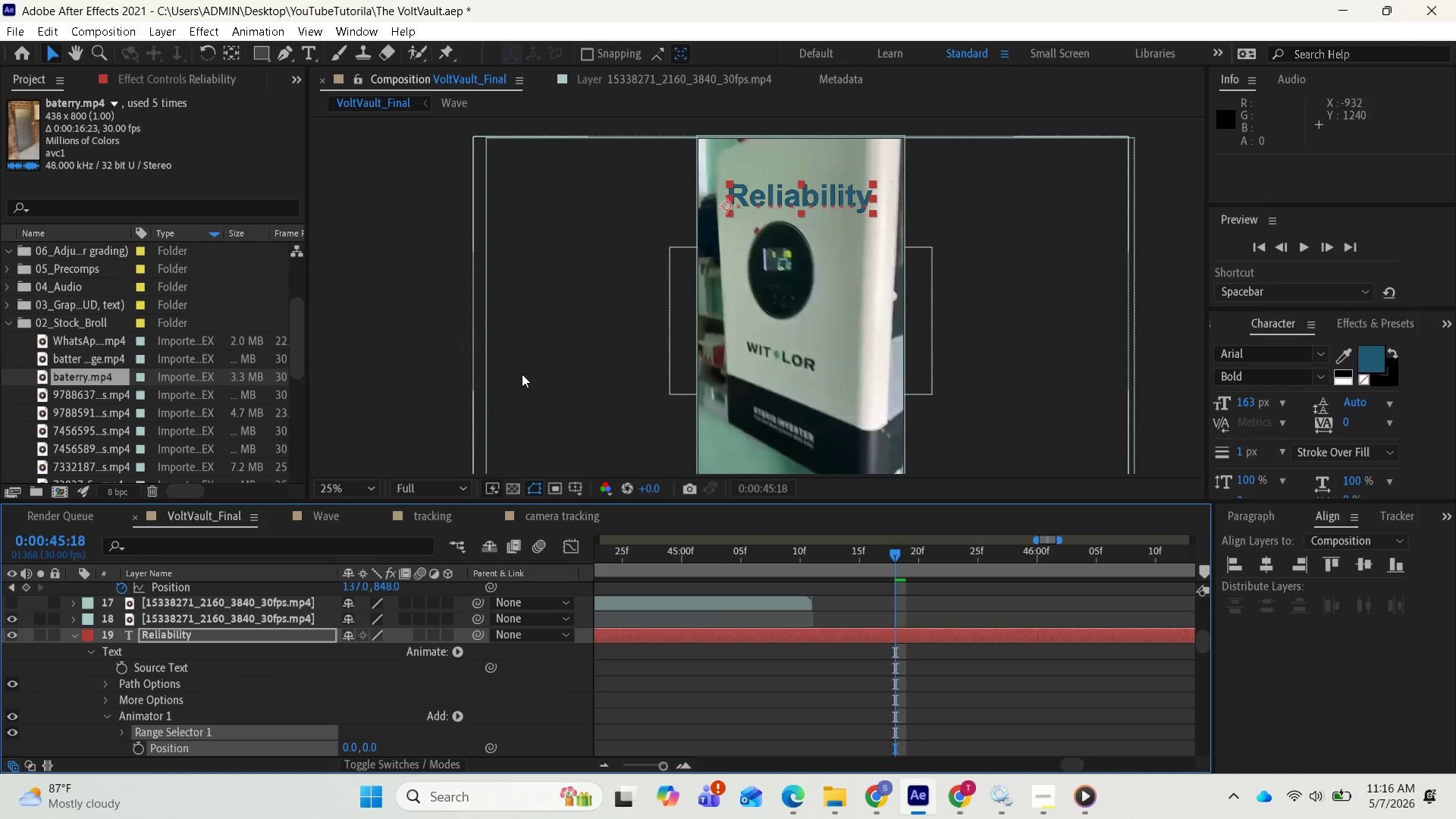 
left_click([458, 714])
 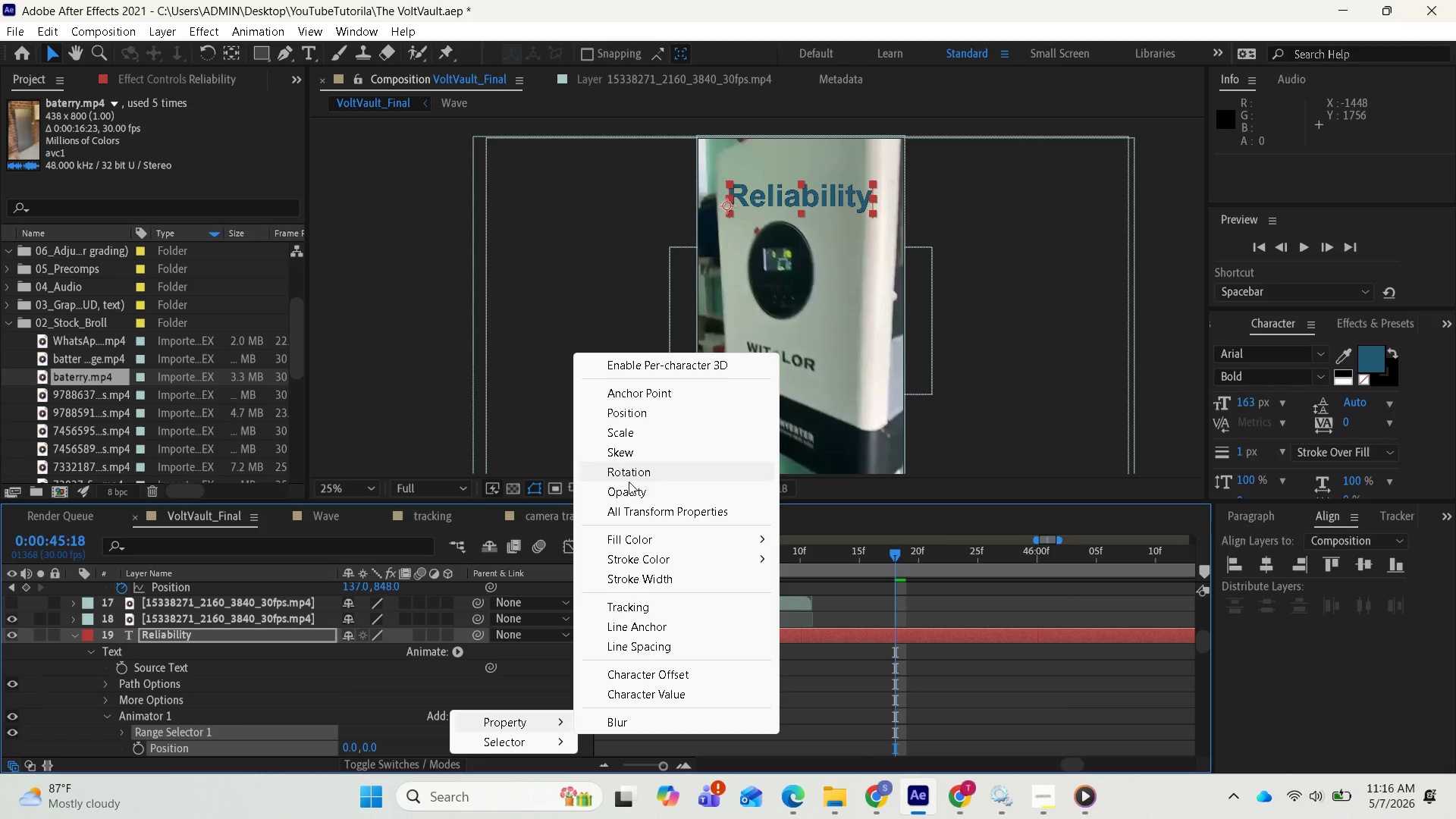 
wait(6.69)
 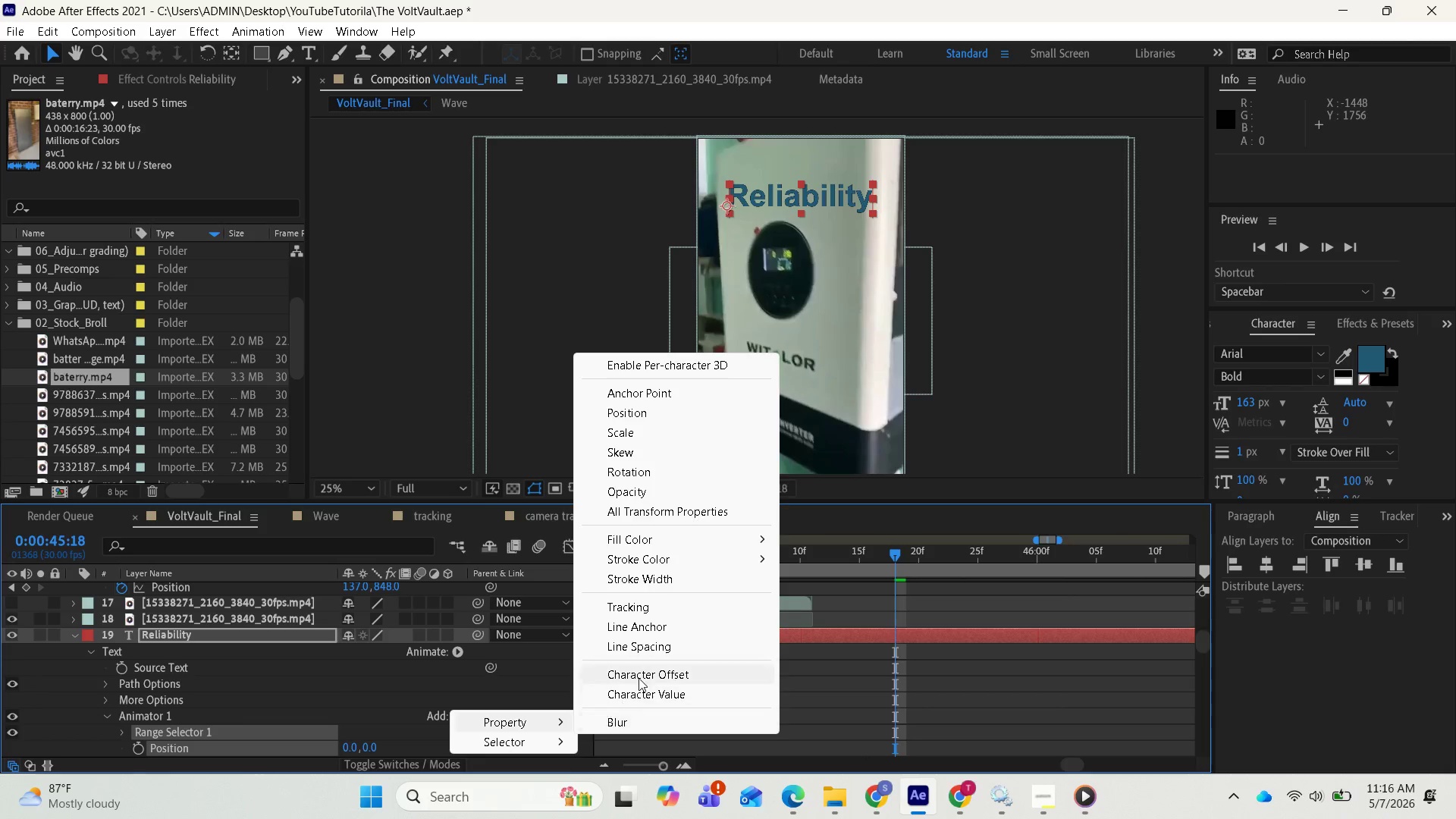 
left_click([628, 491])
 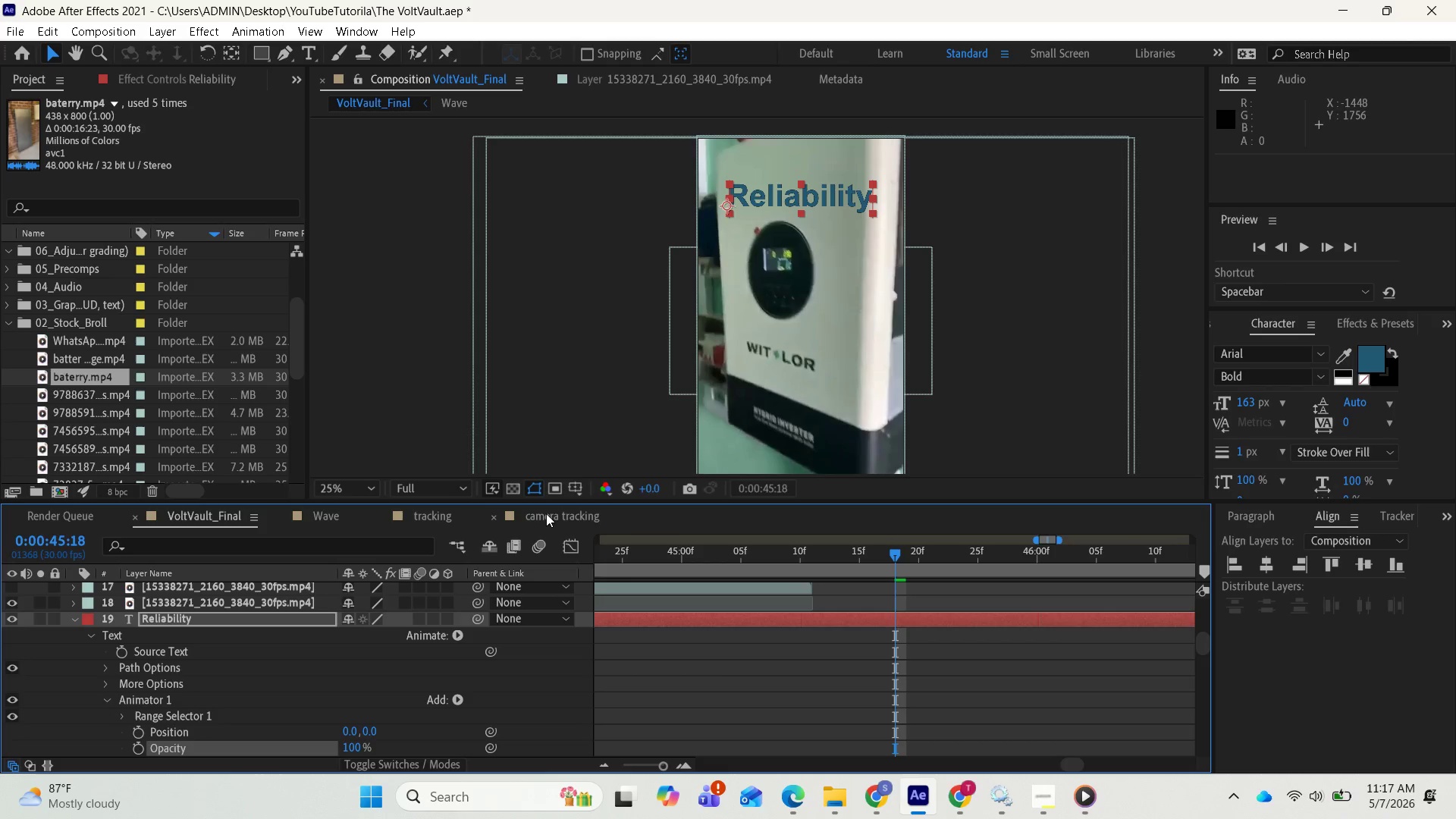 
wait(8.92)
 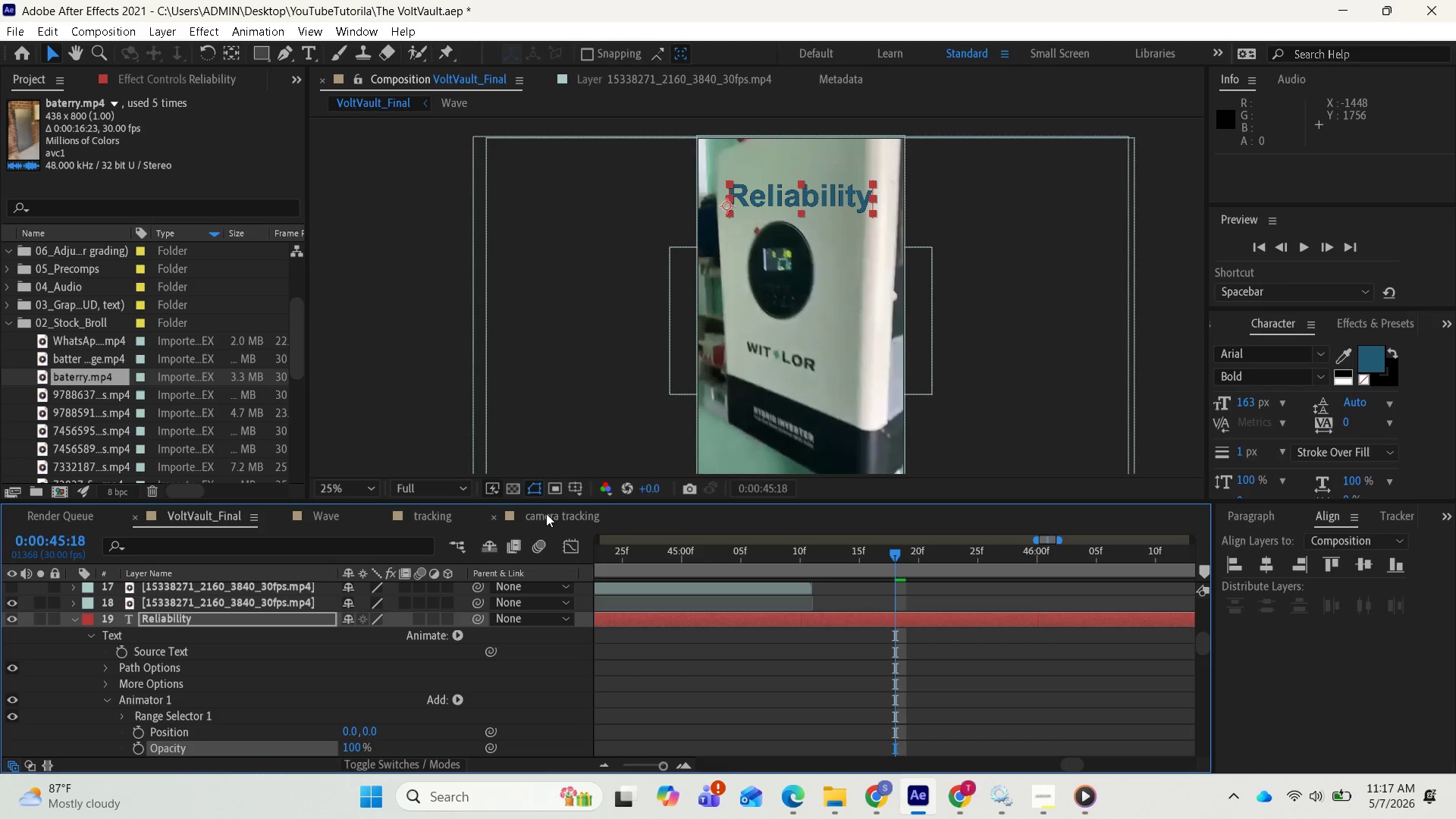 
left_click([454, 701])
 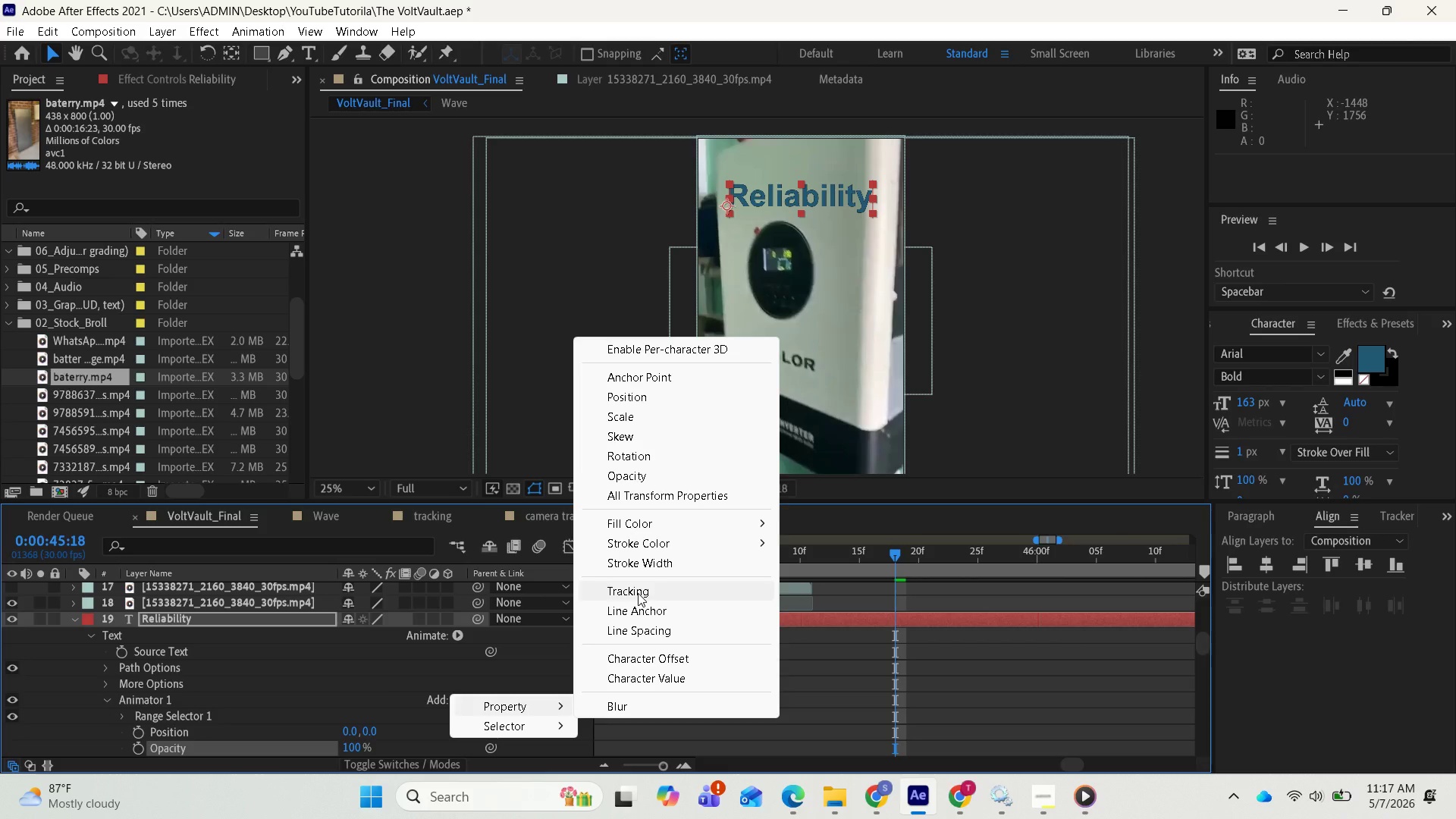 
left_click([638, 593])
 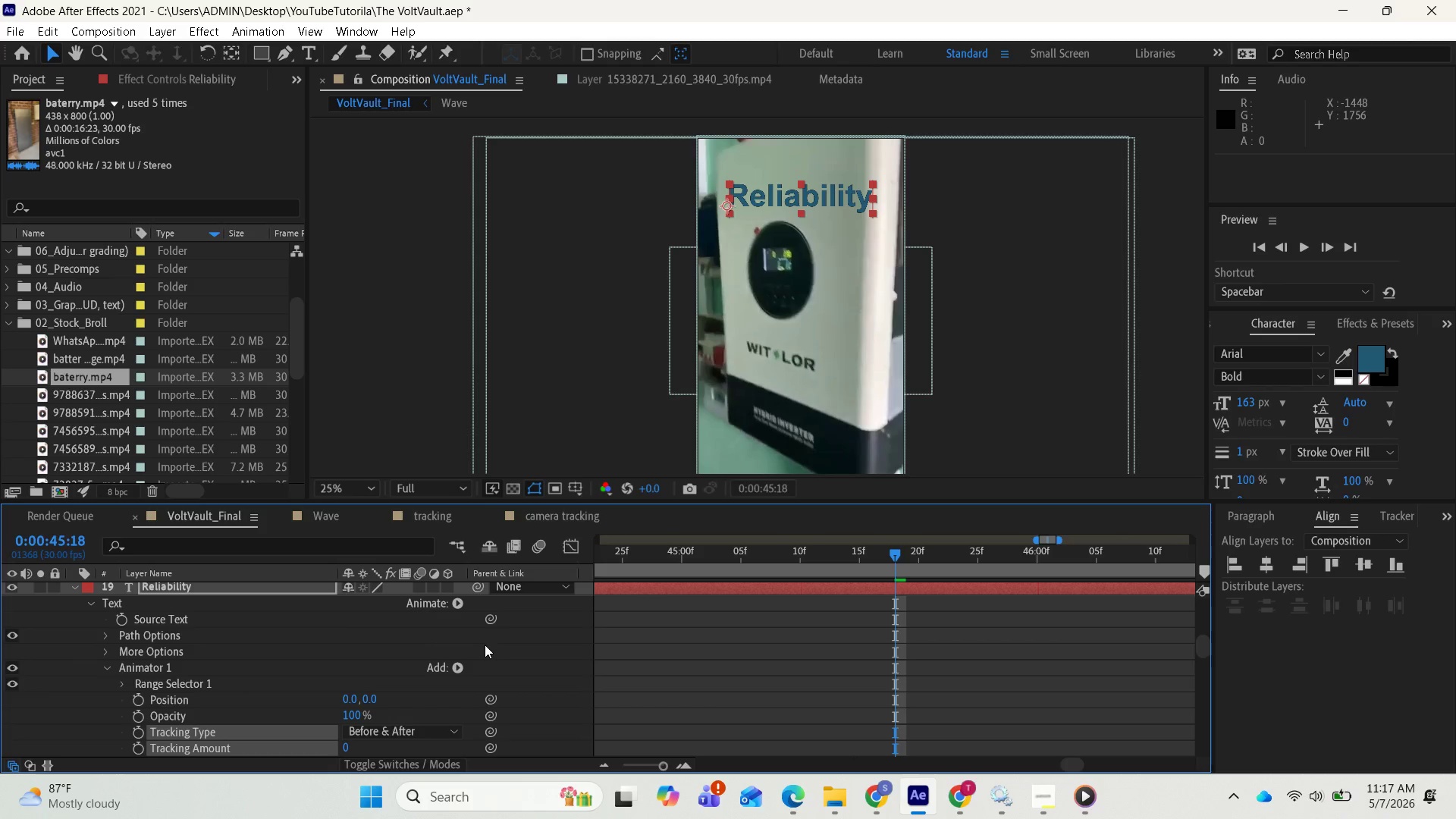 
wait(10.06)
 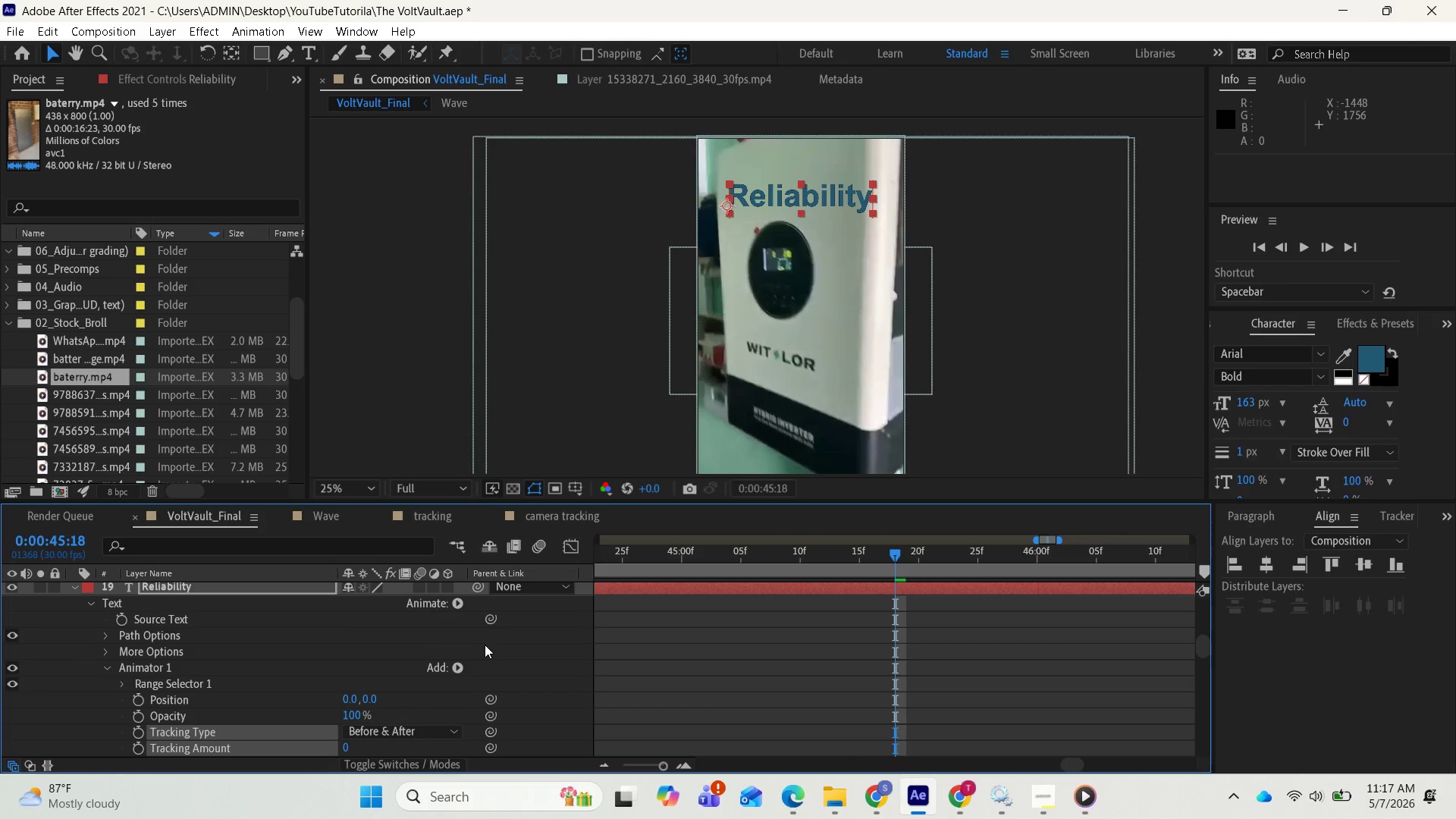 
scroll: coordinate [372, 681], scroll_direction: down, amount: 1.0
 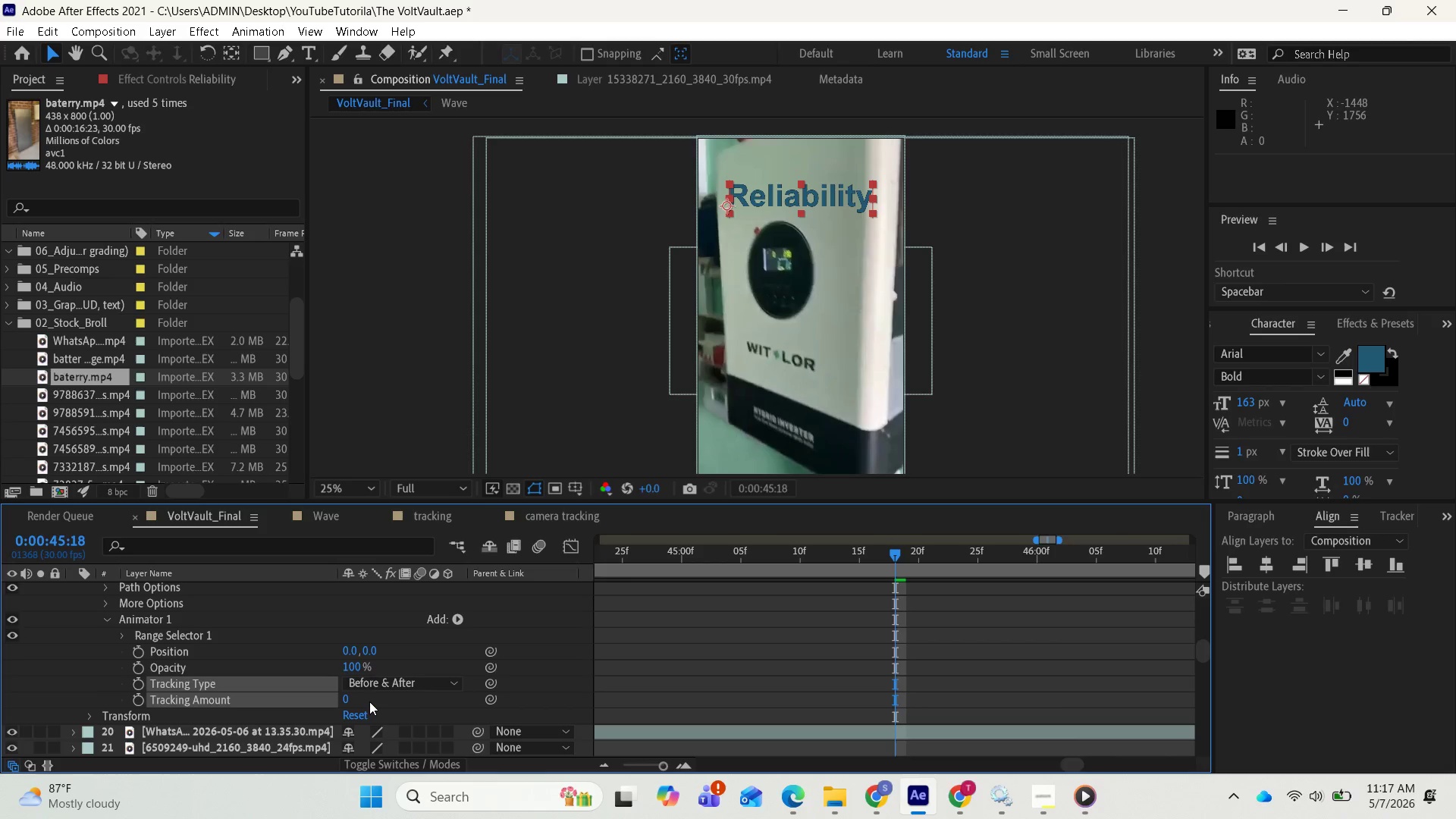 
wait(32.8)
 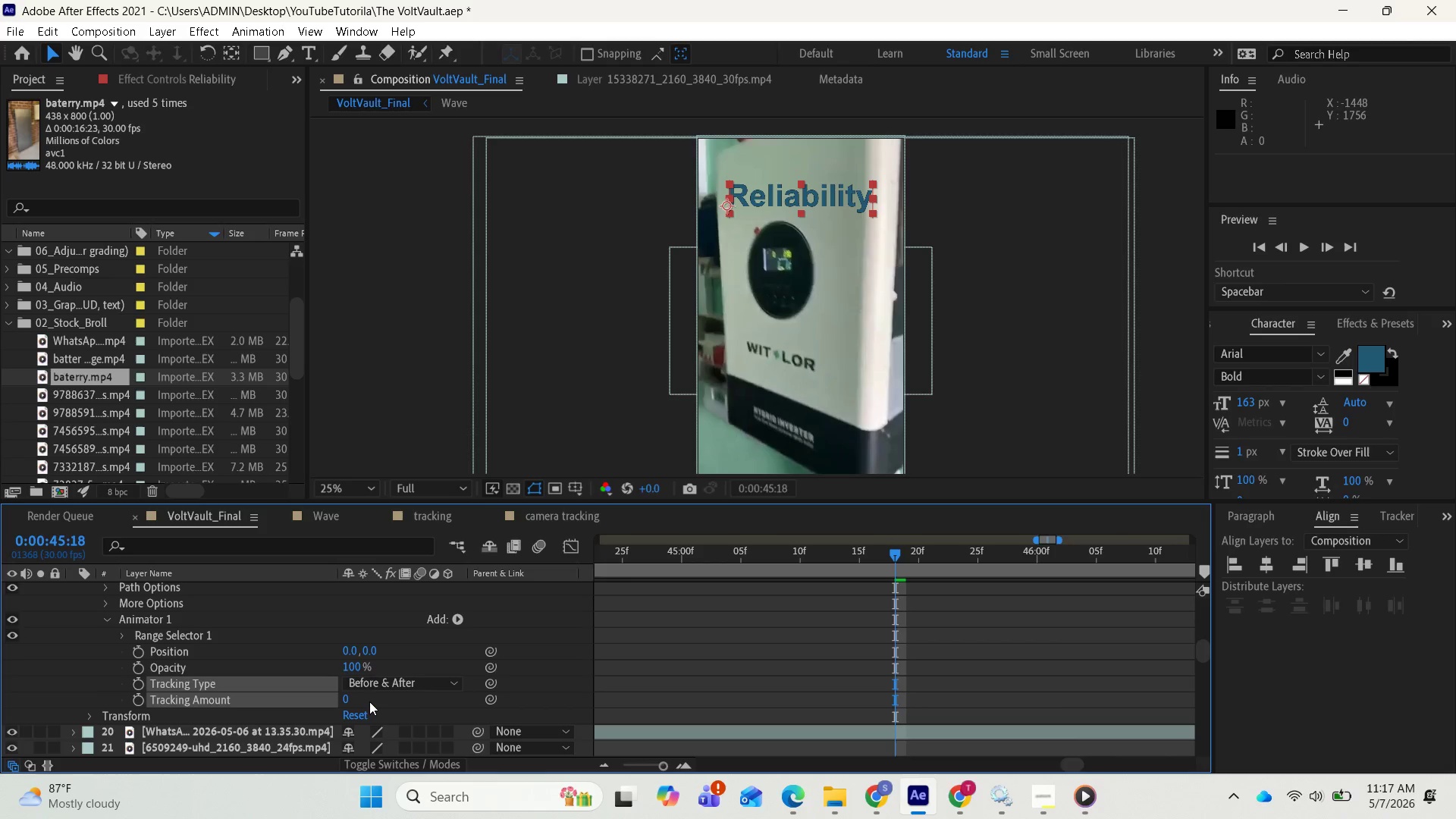 
left_click([350, 651])
 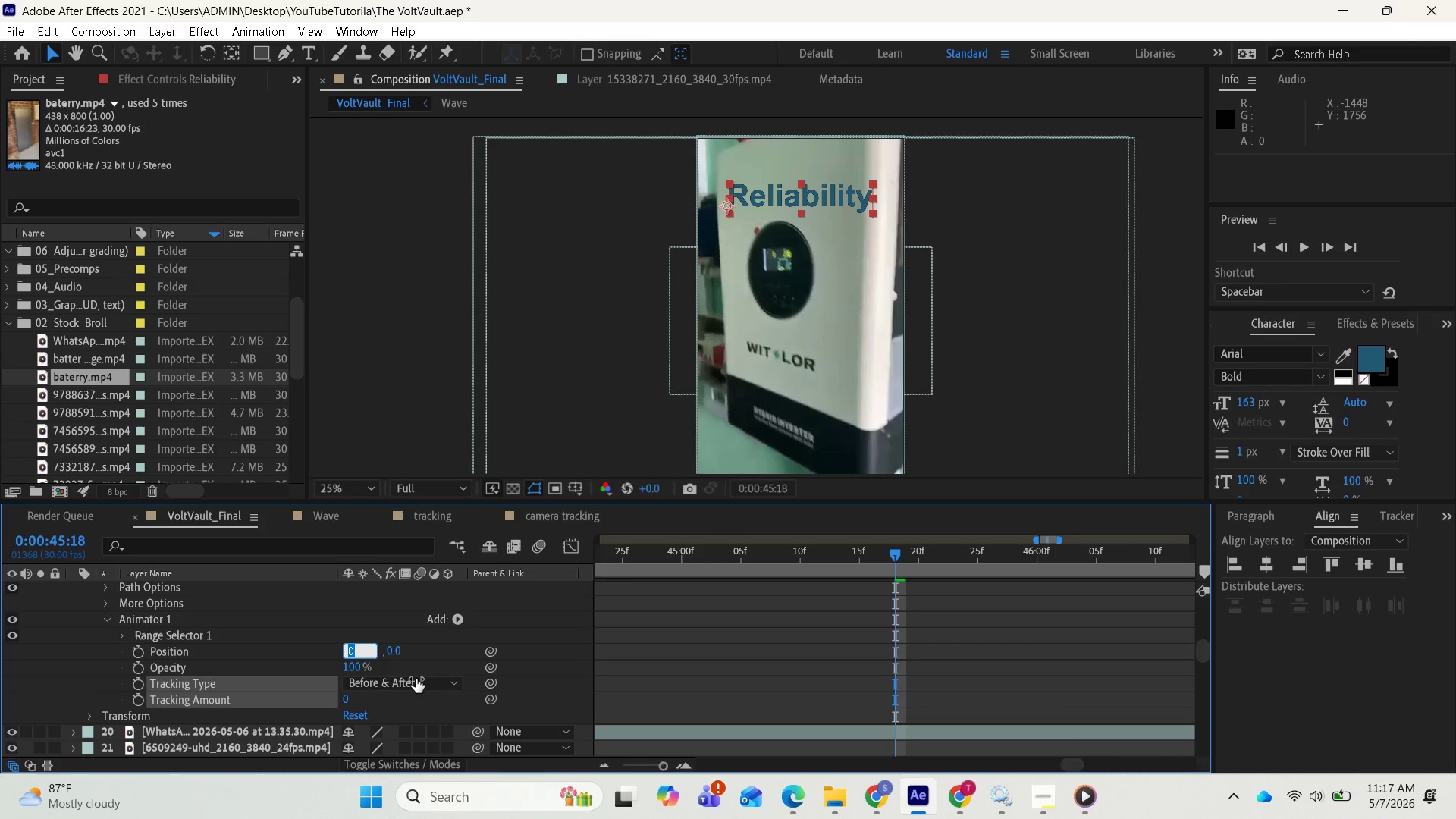 
type(100)
 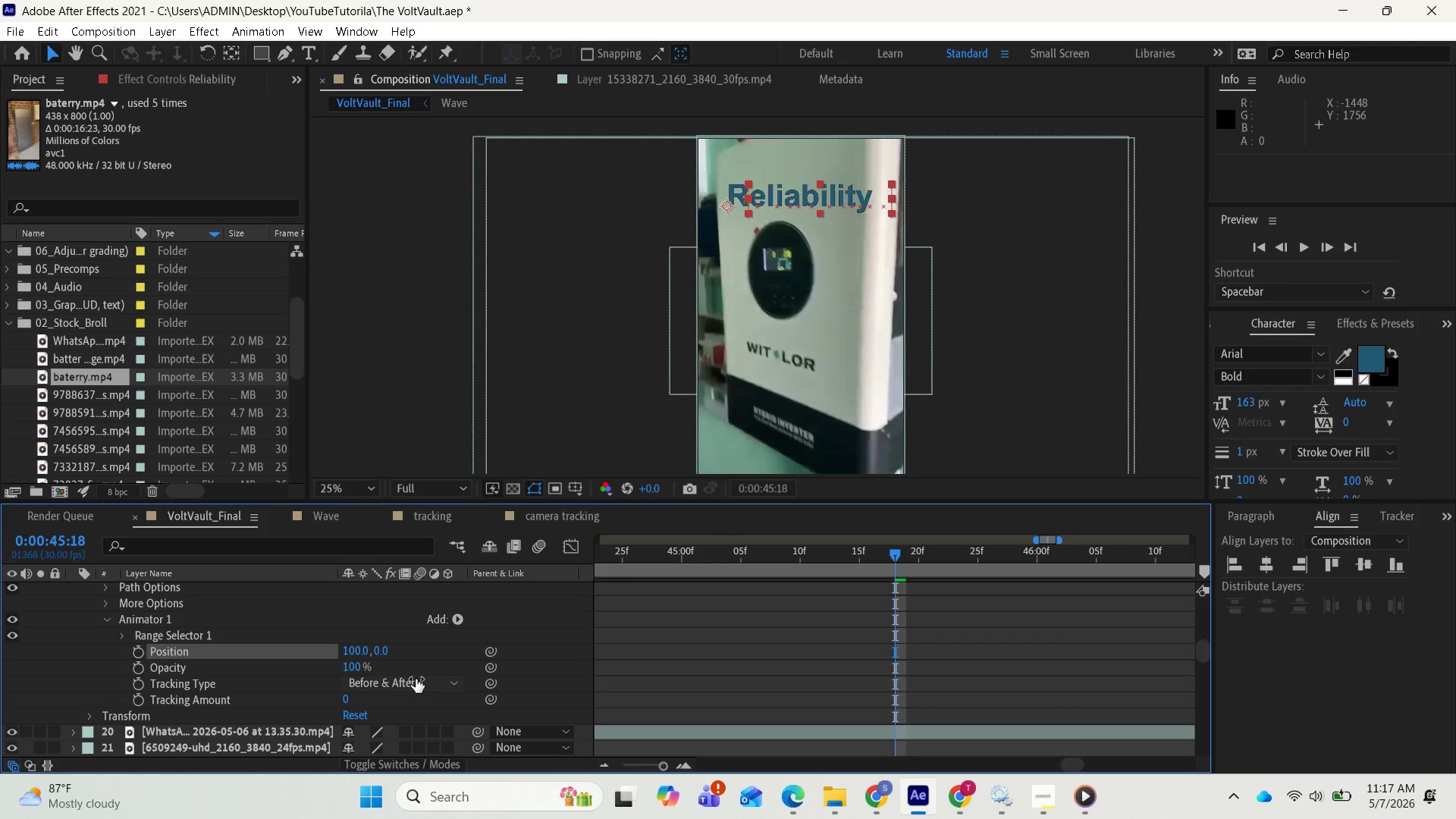 
key(Enter)
 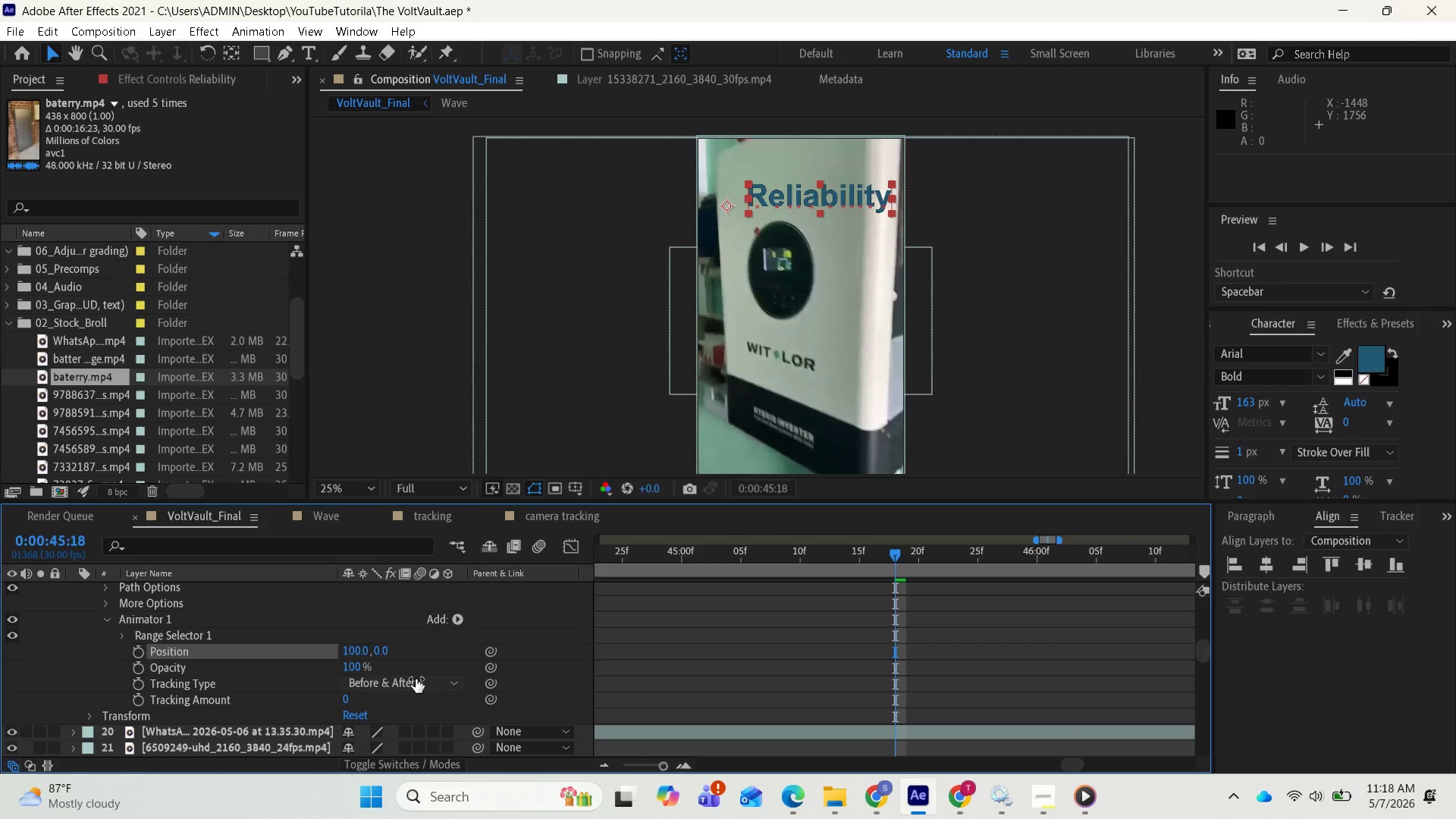 
key(Control+Z)
 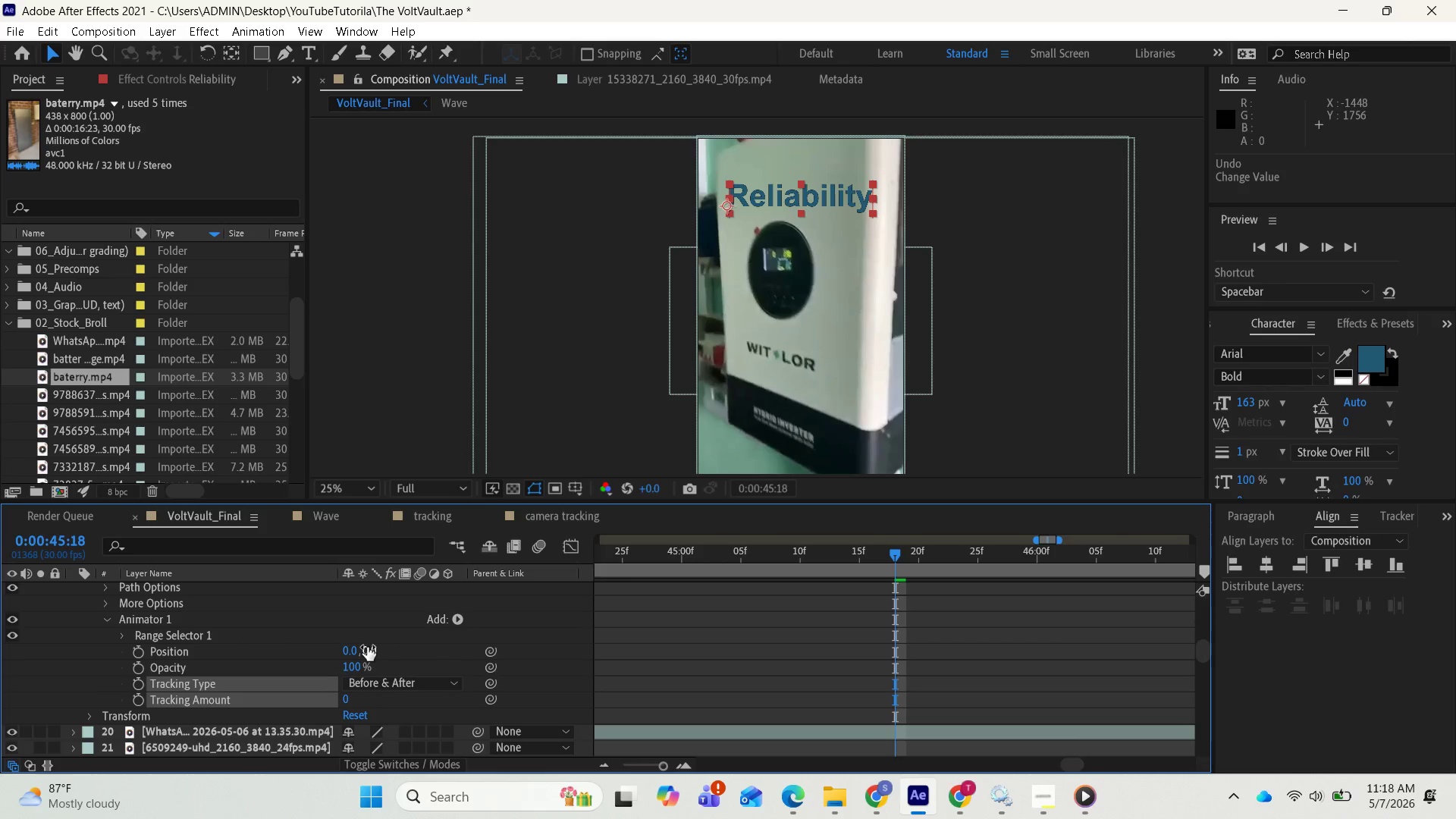 
left_click([366, 649])
 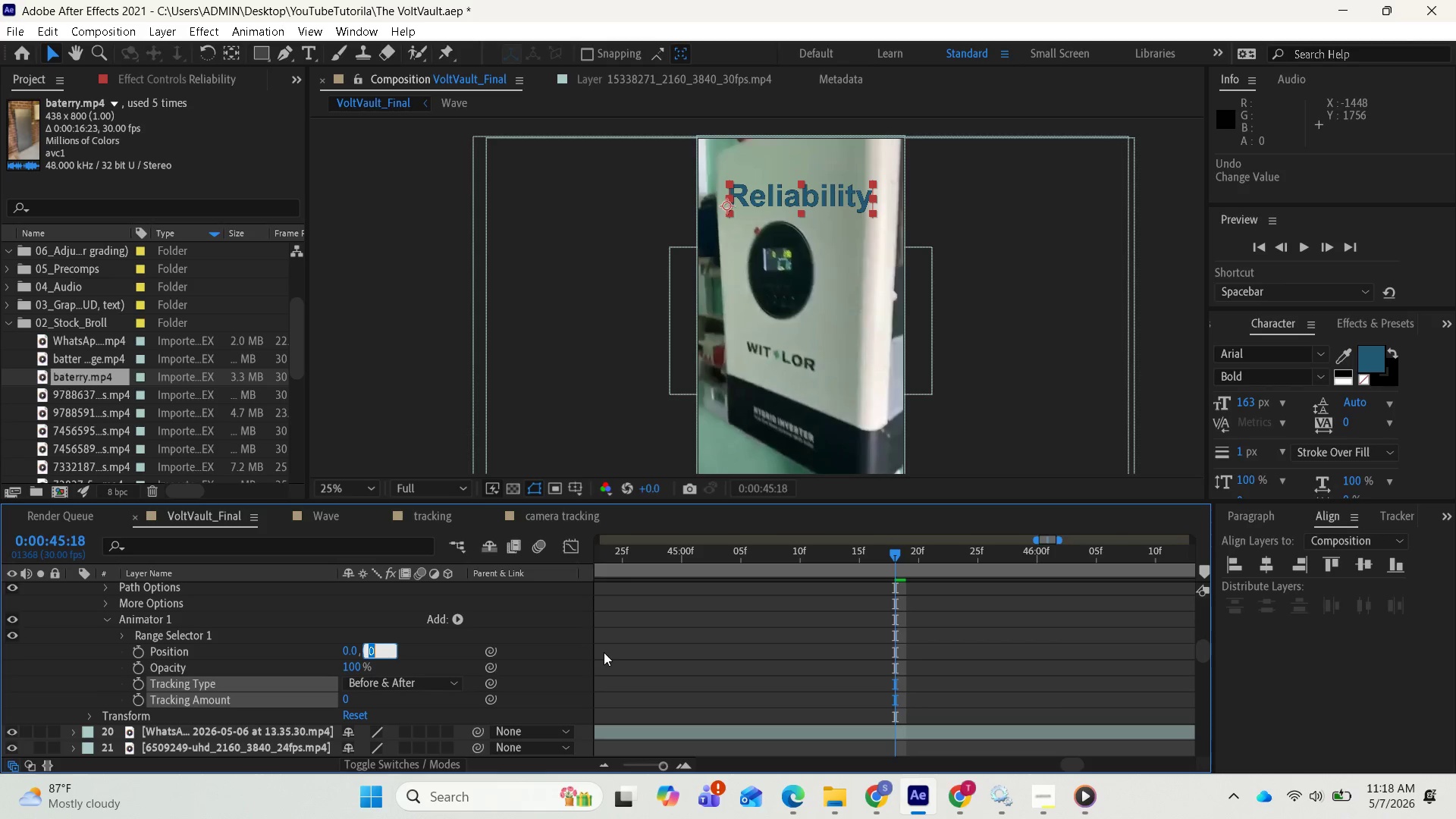 
type(100)
 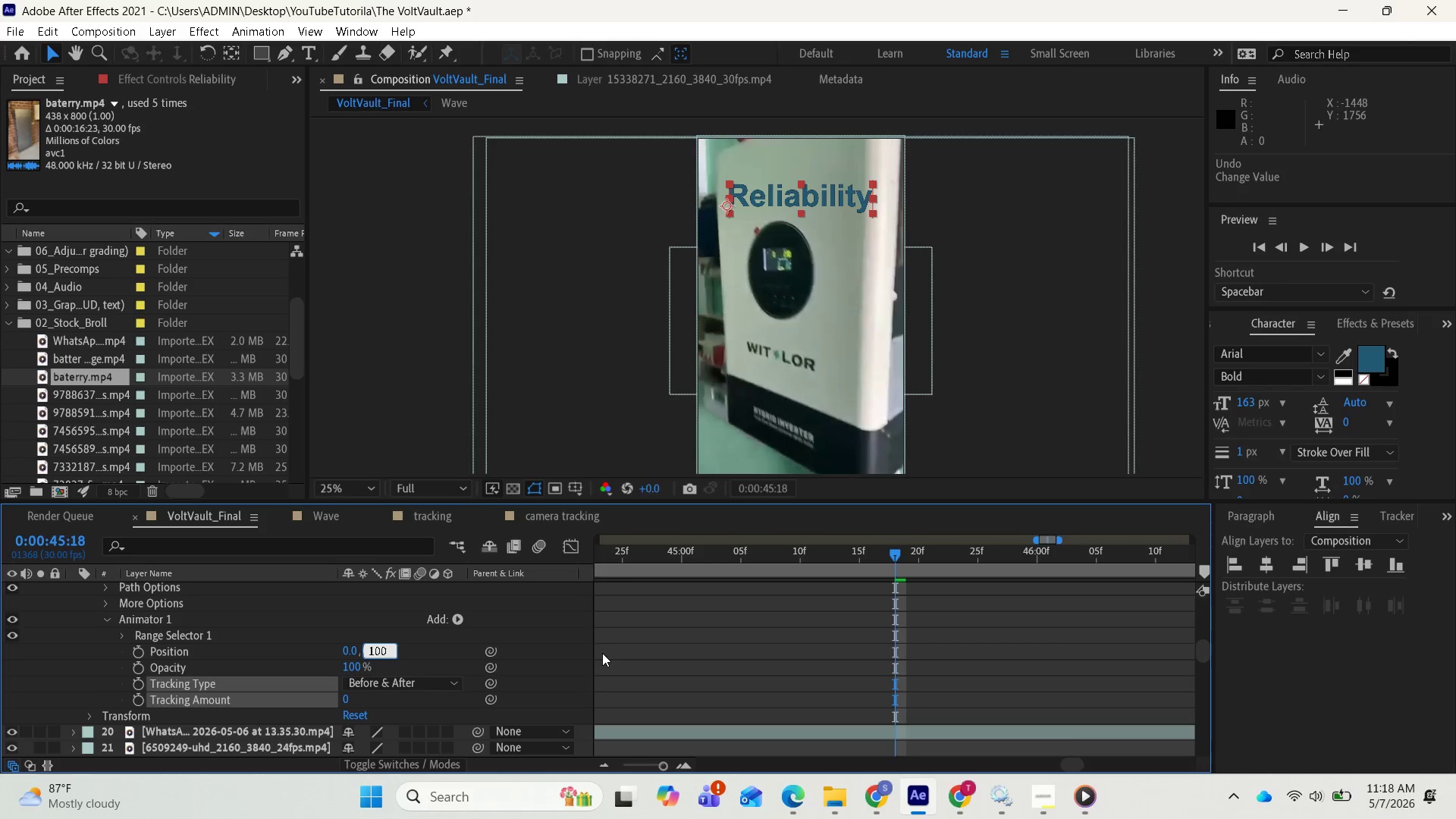 
key(Enter)
 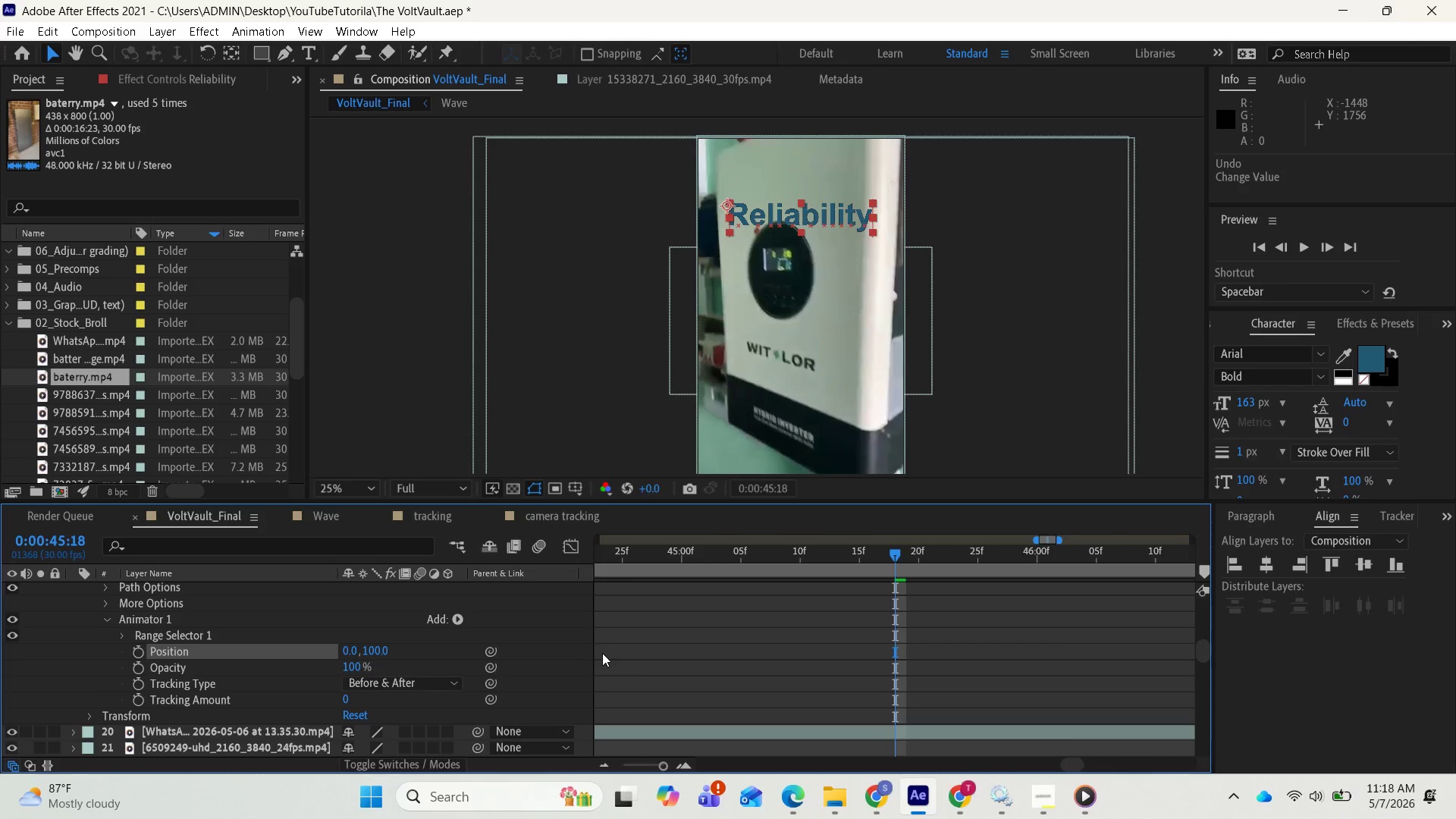 
wait(14.47)
 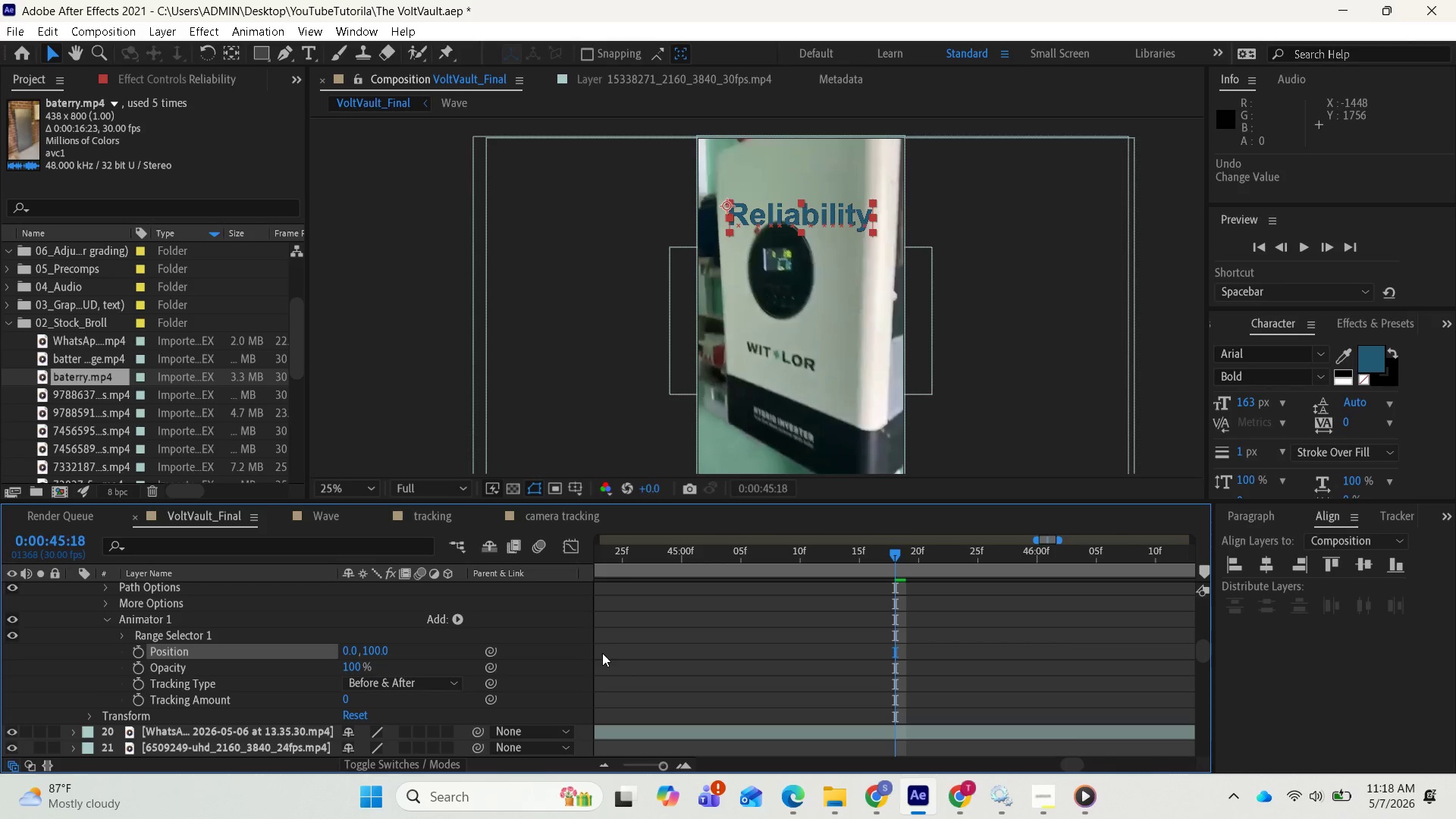 
scroll: coordinate [405, 697], scroll_direction: down, amount: 1.0
 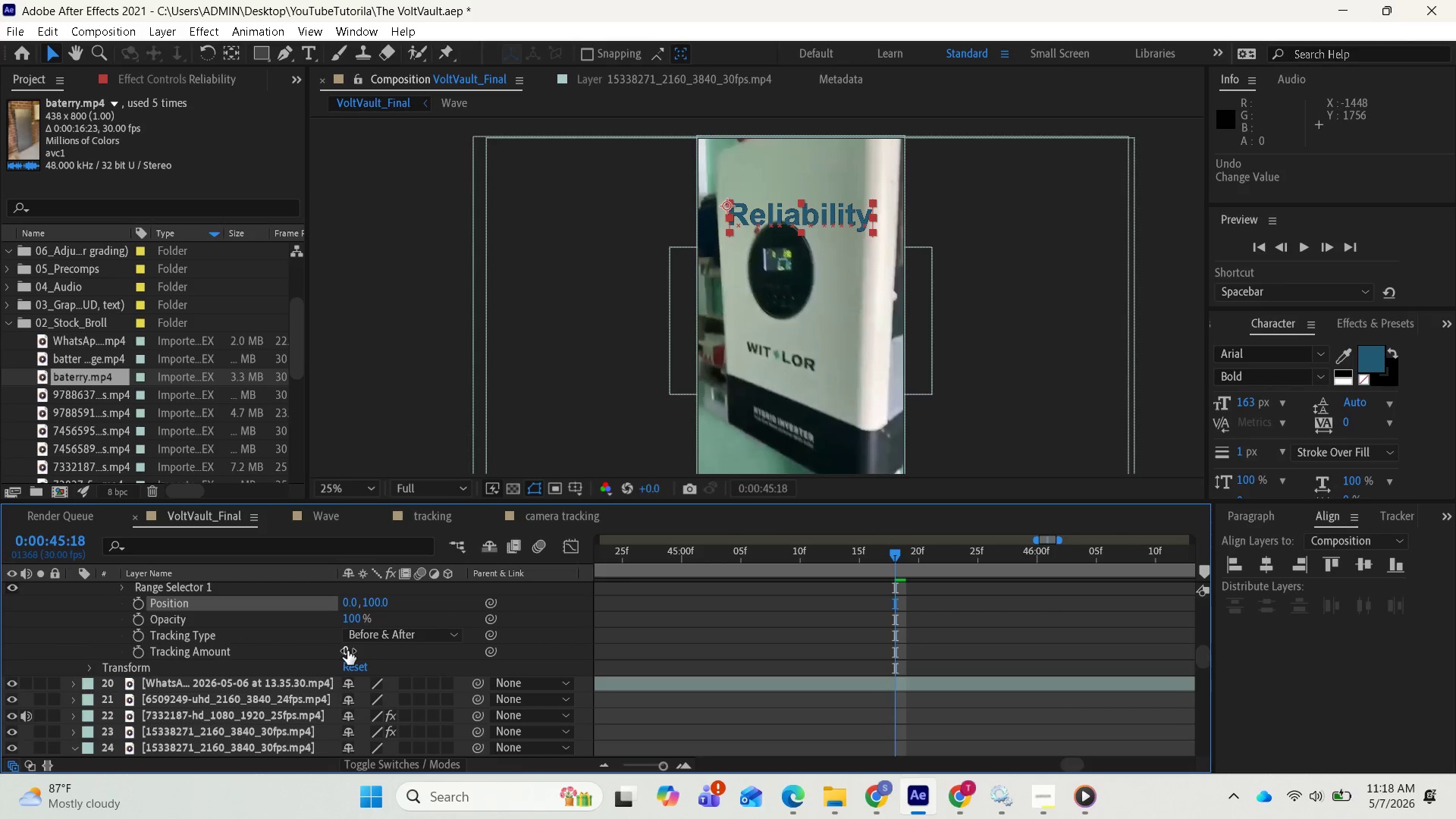 
left_click_drag(start_coordinate=[347, 651], to_coordinate=[302, 654])
 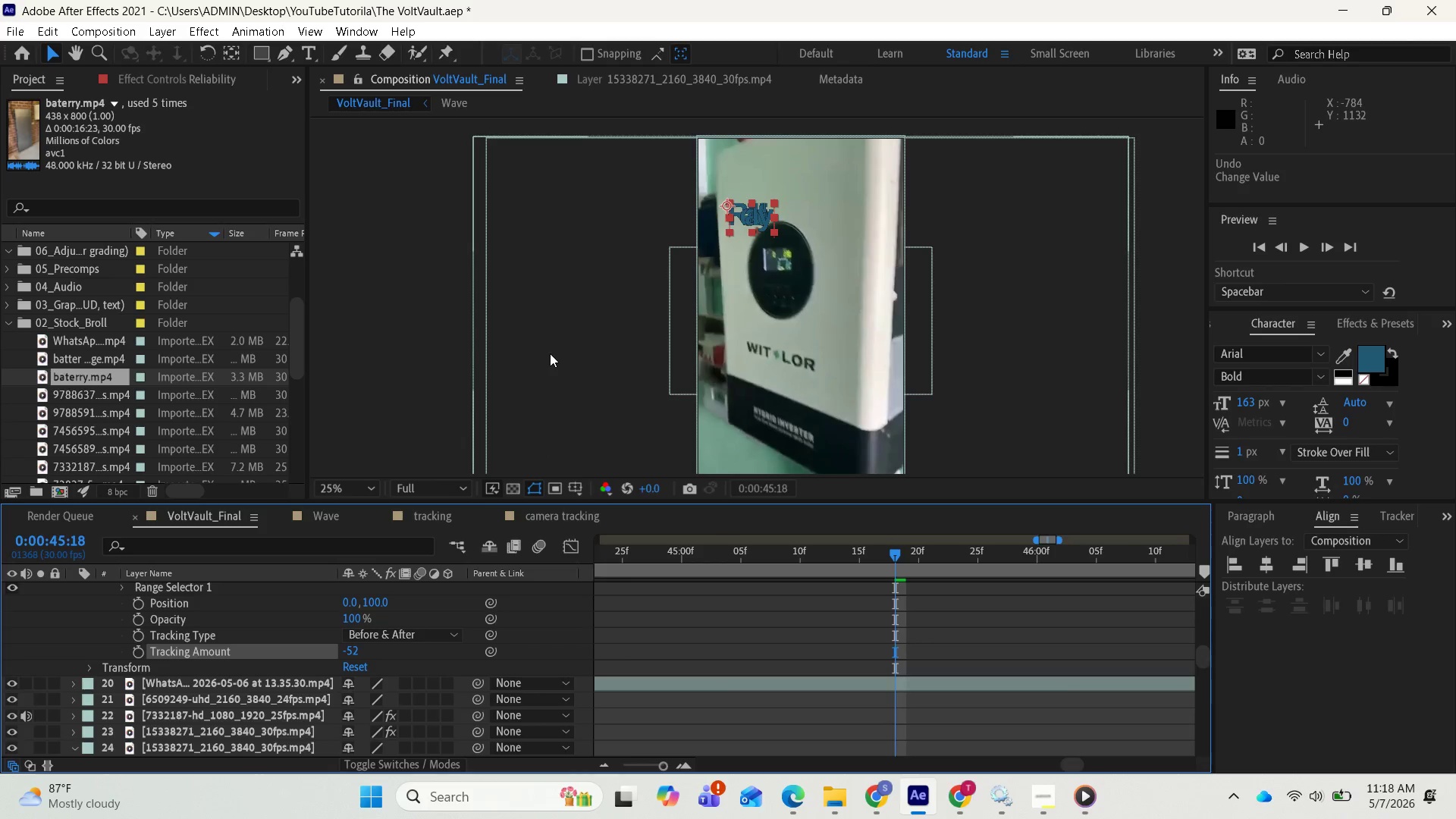 
key(Control+Z)
 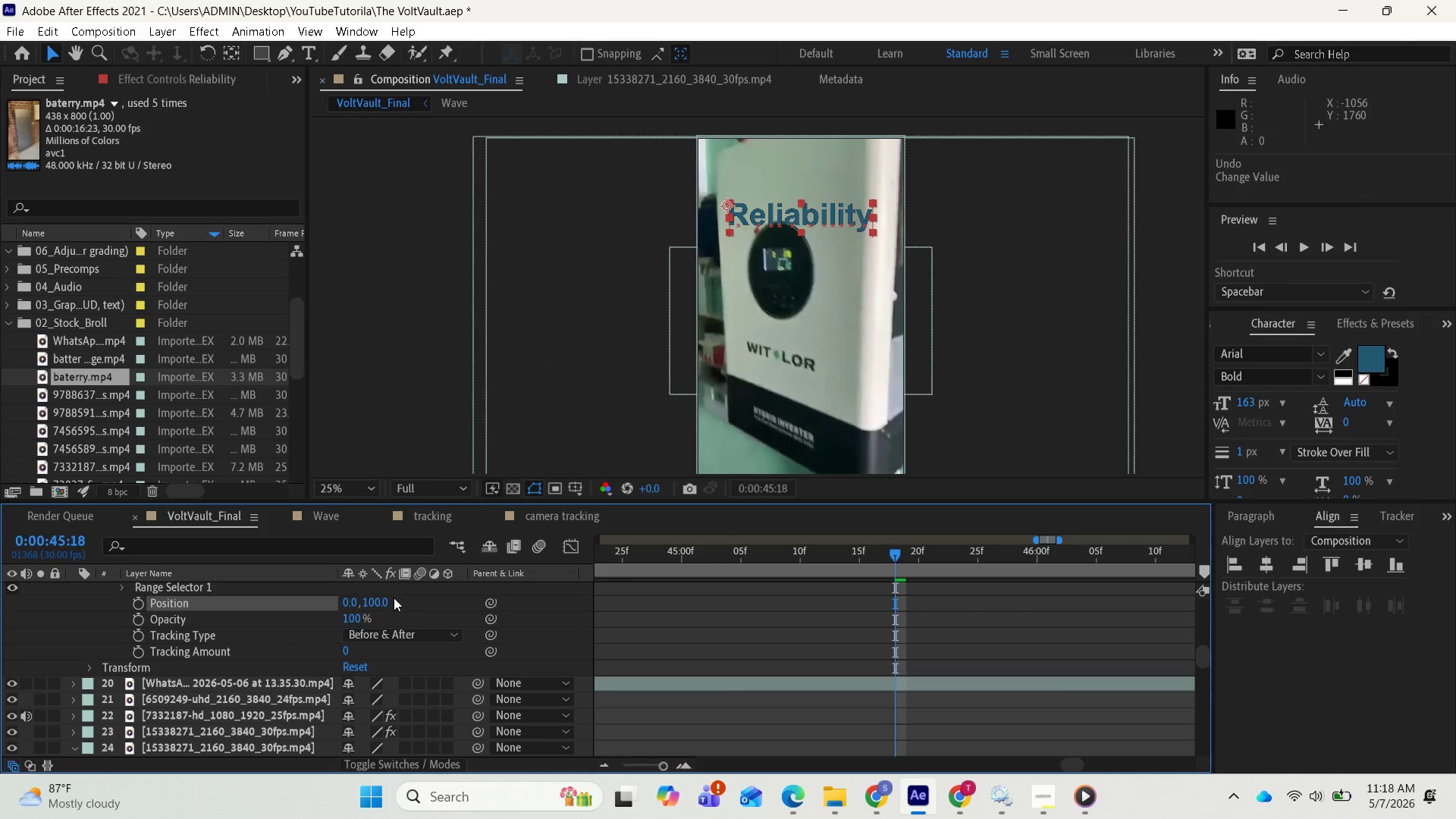 
wait(8.52)
 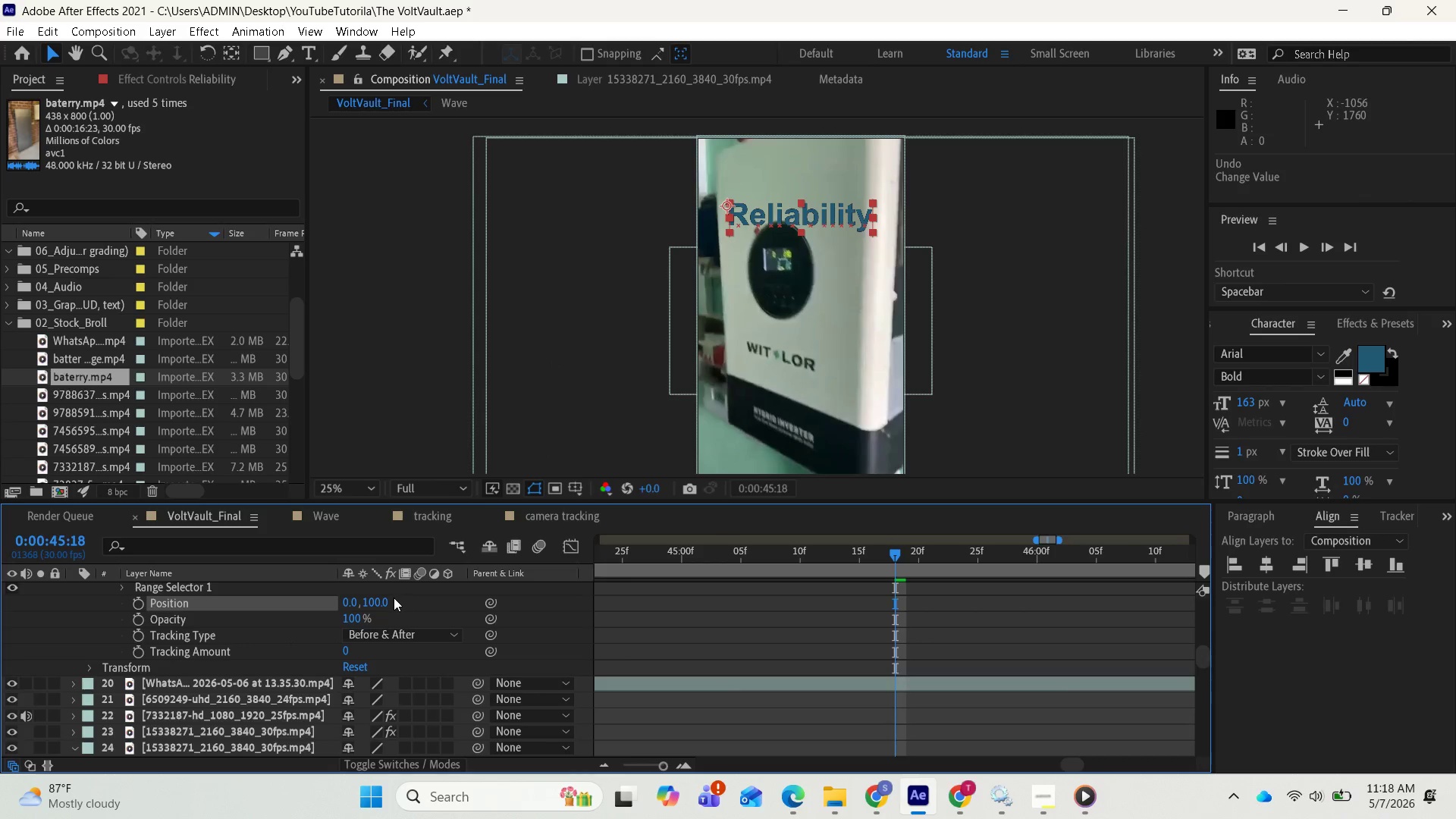 
left_click_drag(start_coordinate=[732, 204], to_coordinate=[733, 198])
 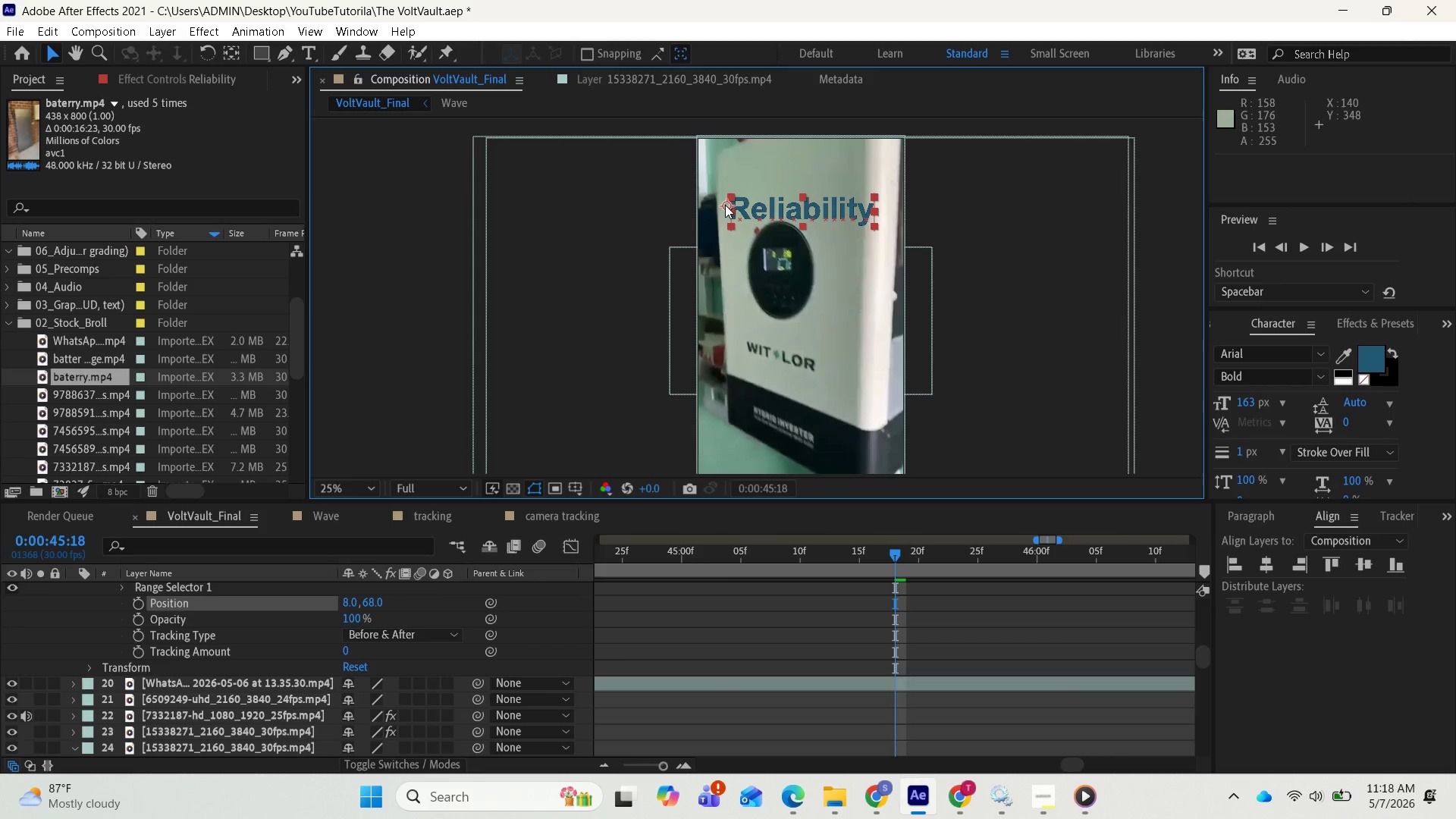 
key(Control+Z)
 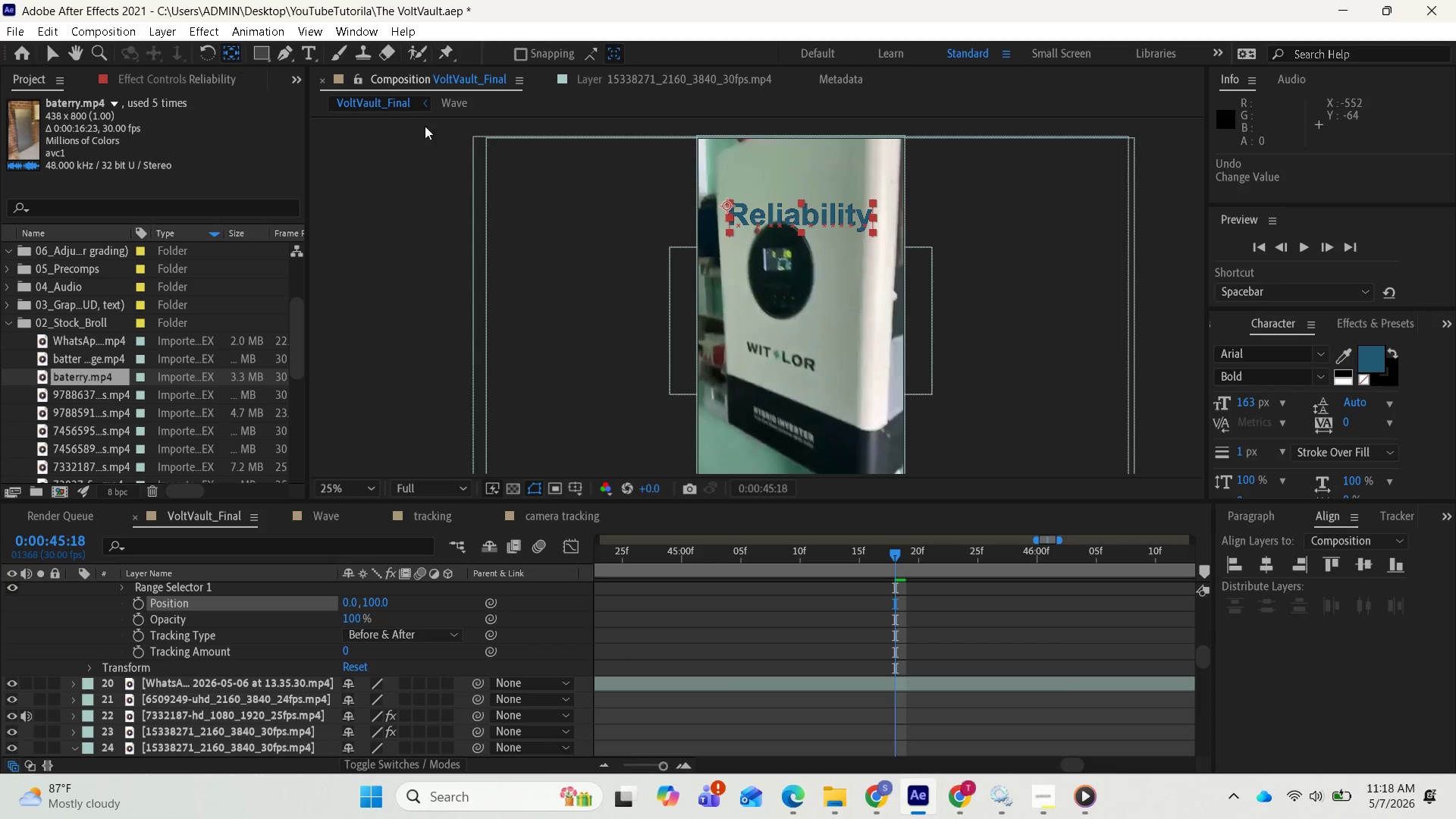 
left_click_drag(start_coordinate=[730, 202], to_coordinate=[805, 213])
 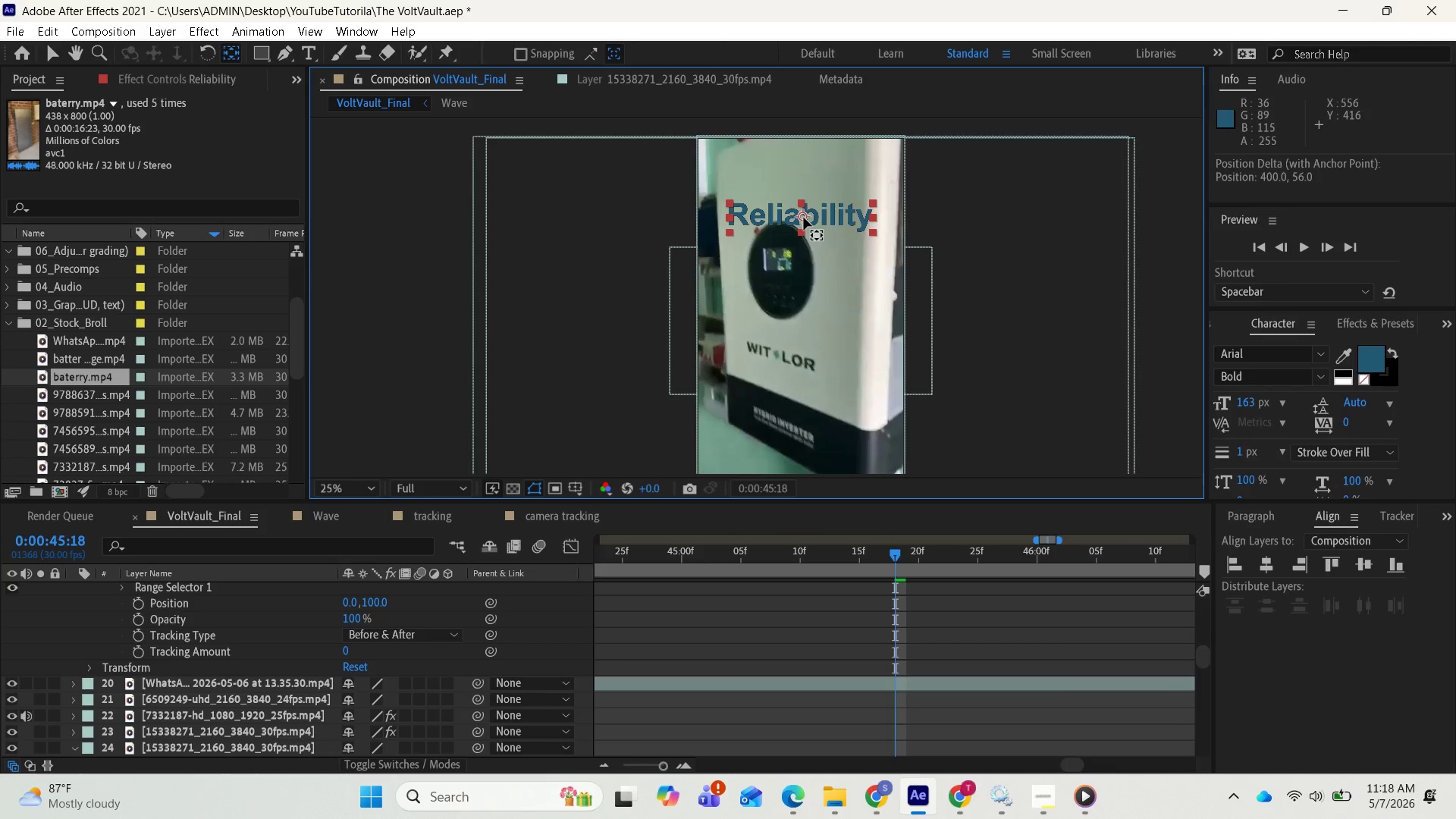 
wait(9.27)
 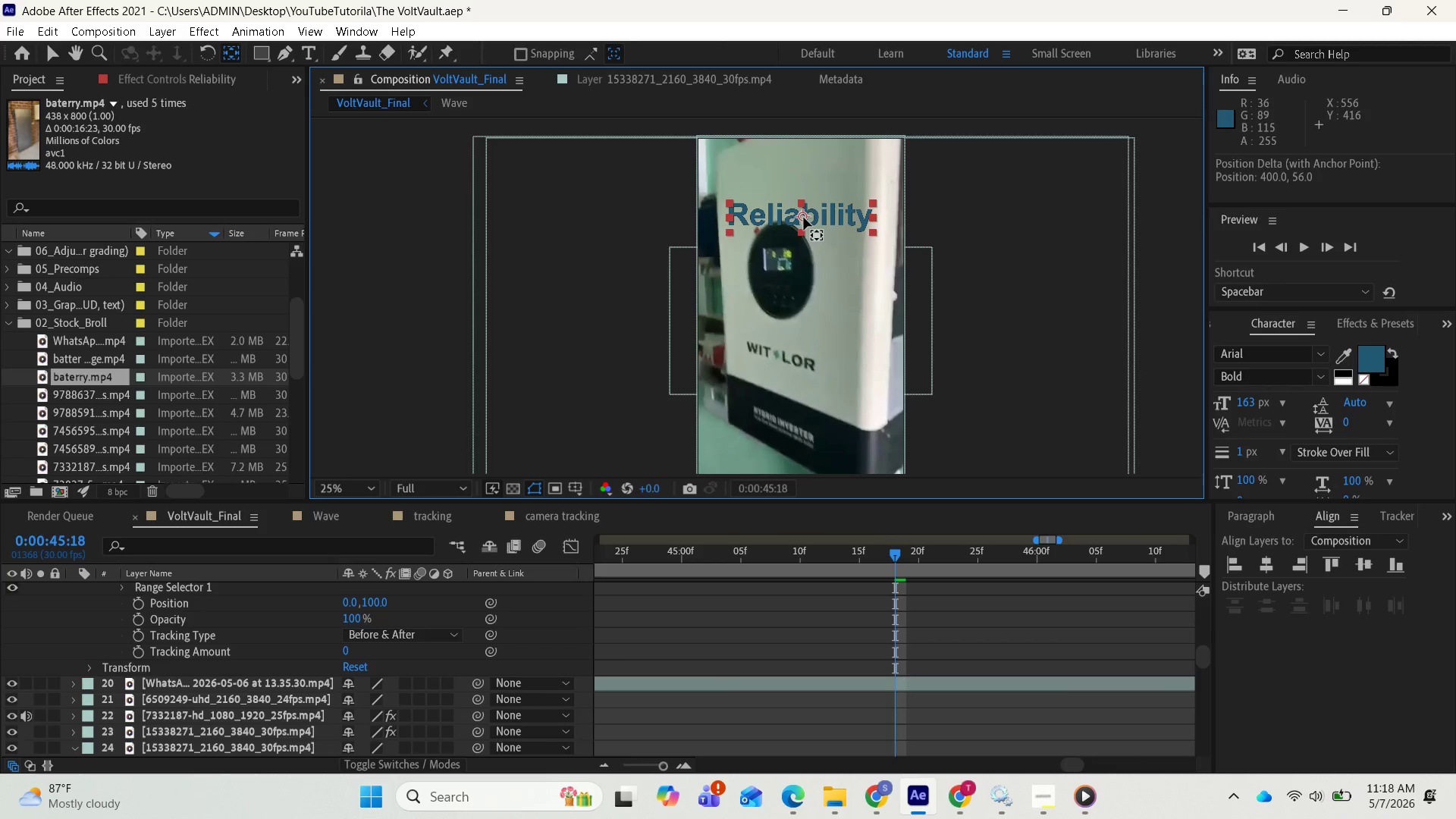 
left_click([52, 53])
 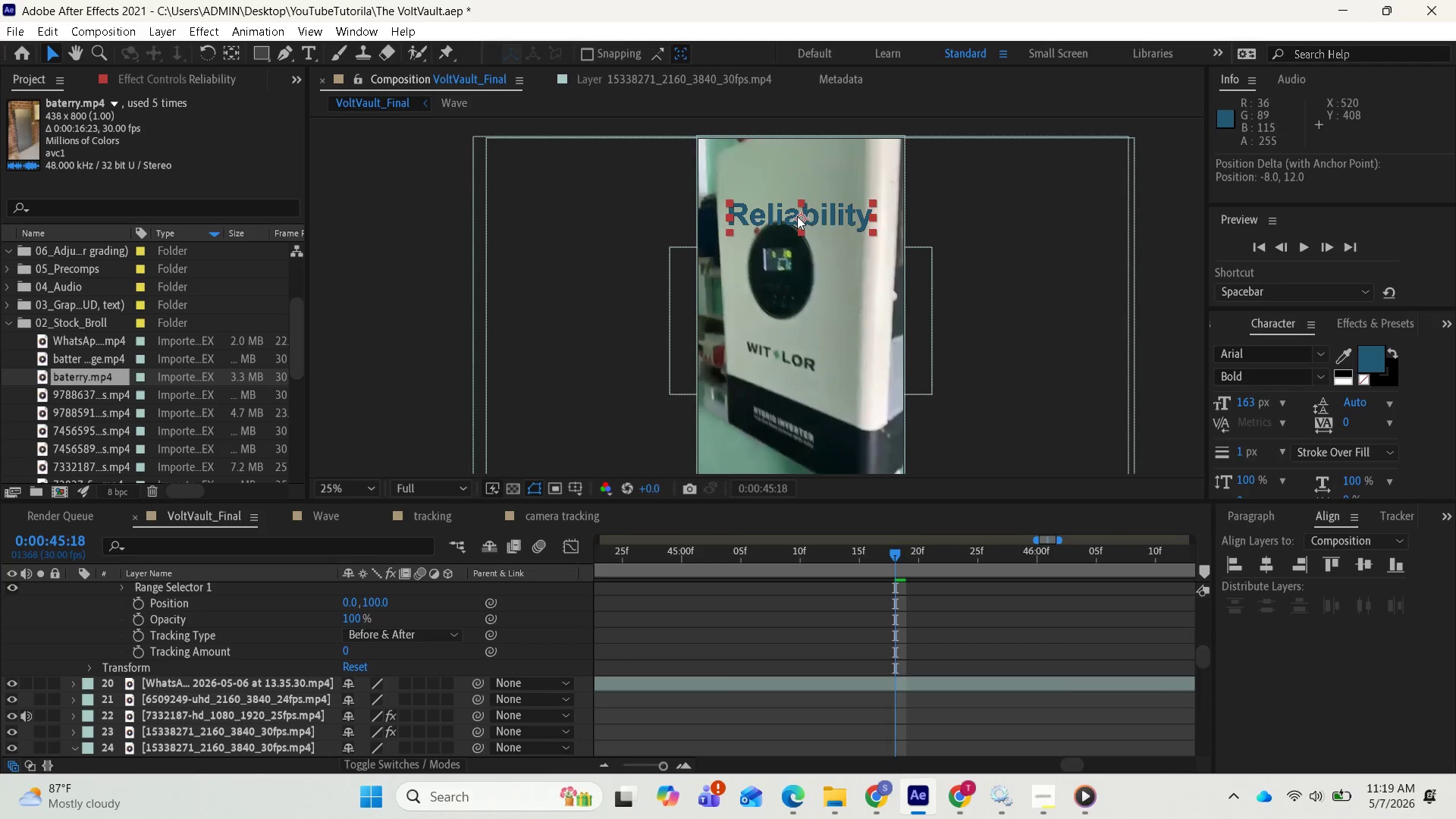 
left_click_drag(start_coordinate=[799, 216], to_coordinate=[799, 209])
 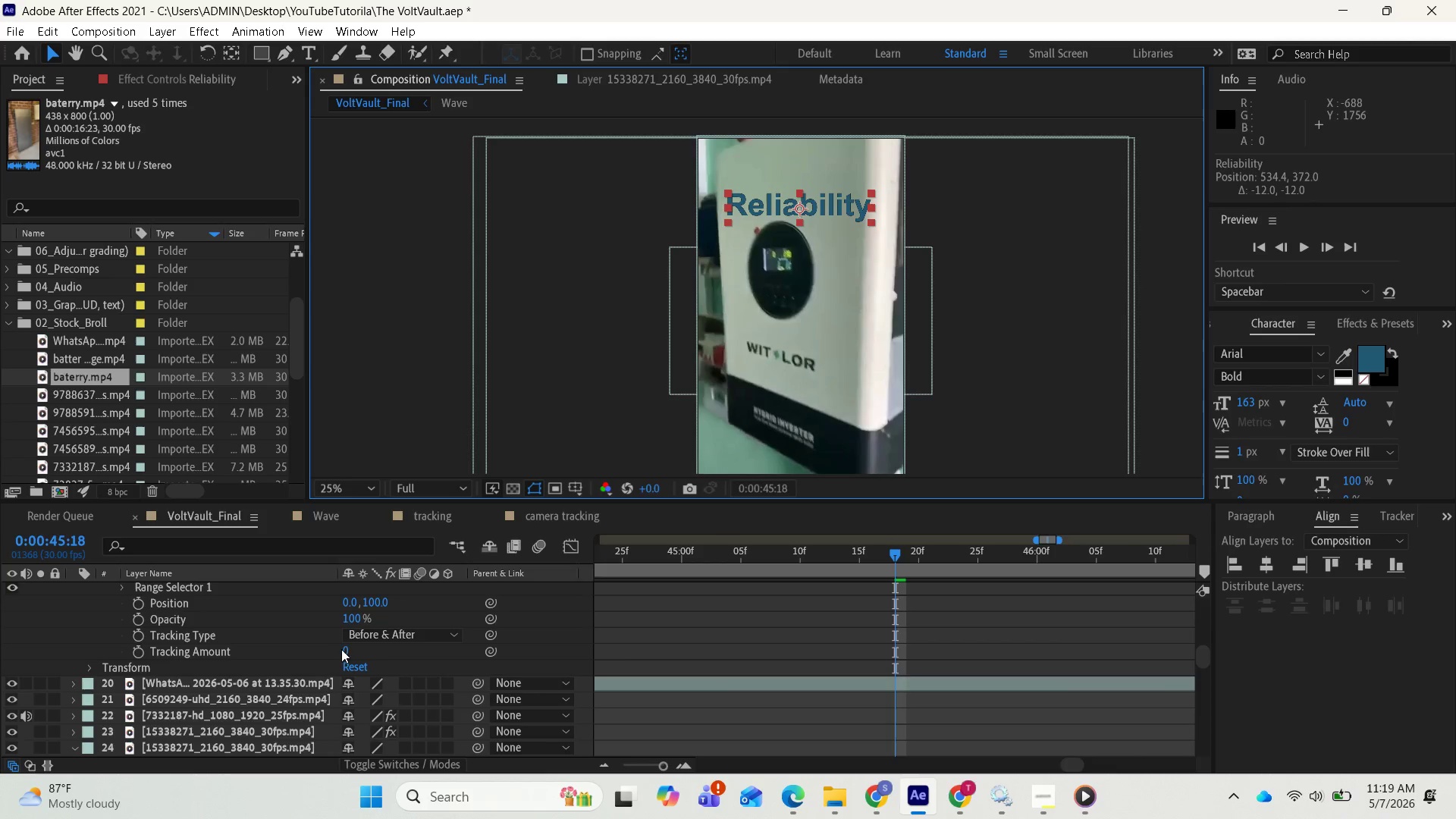 
left_click_drag(start_coordinate=[353, 648], to_coordinate=[300, 648])
 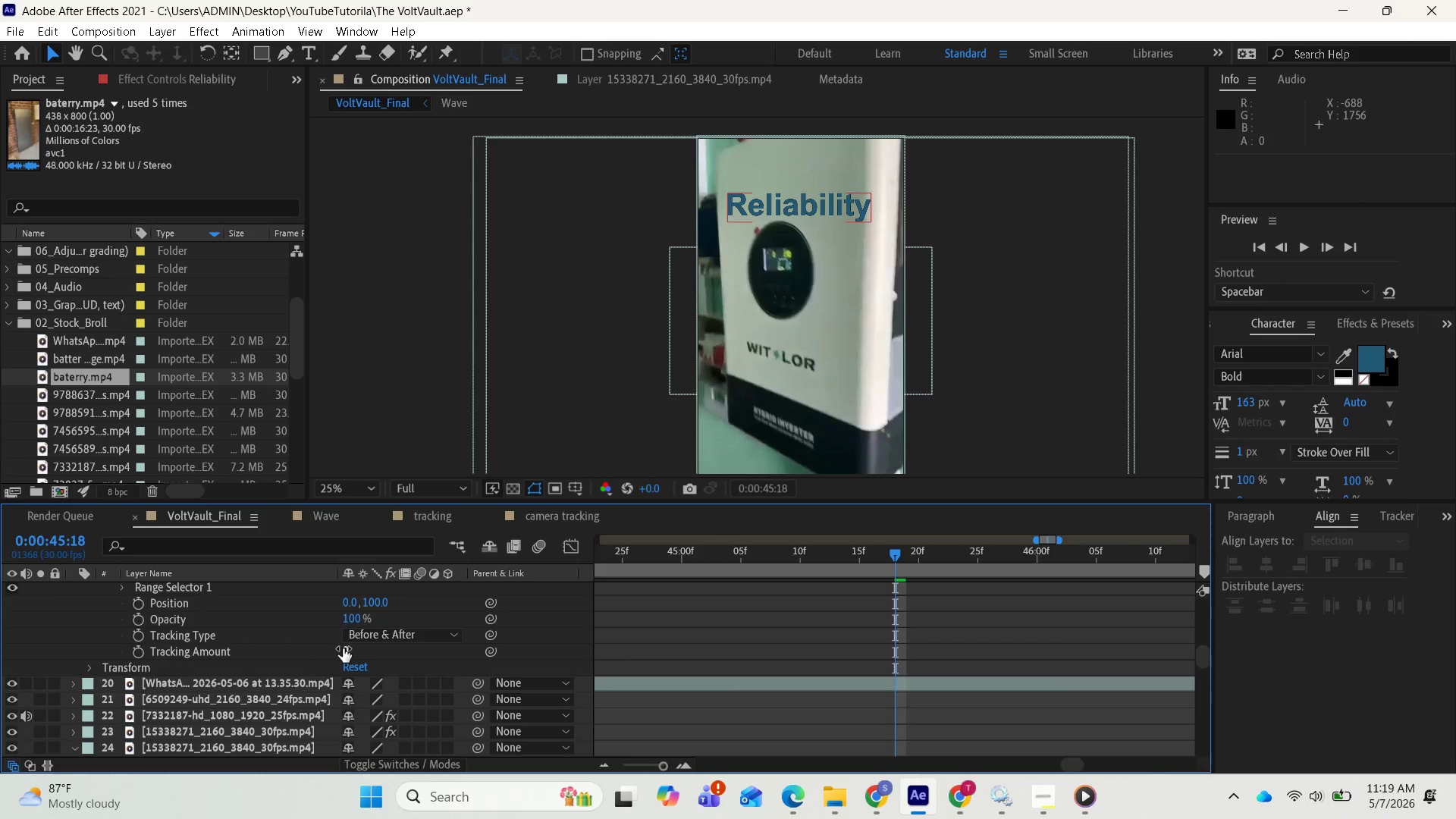 
left_click_drag(start_coordinate=[343, 648], to_coordinate=[334, 657])
 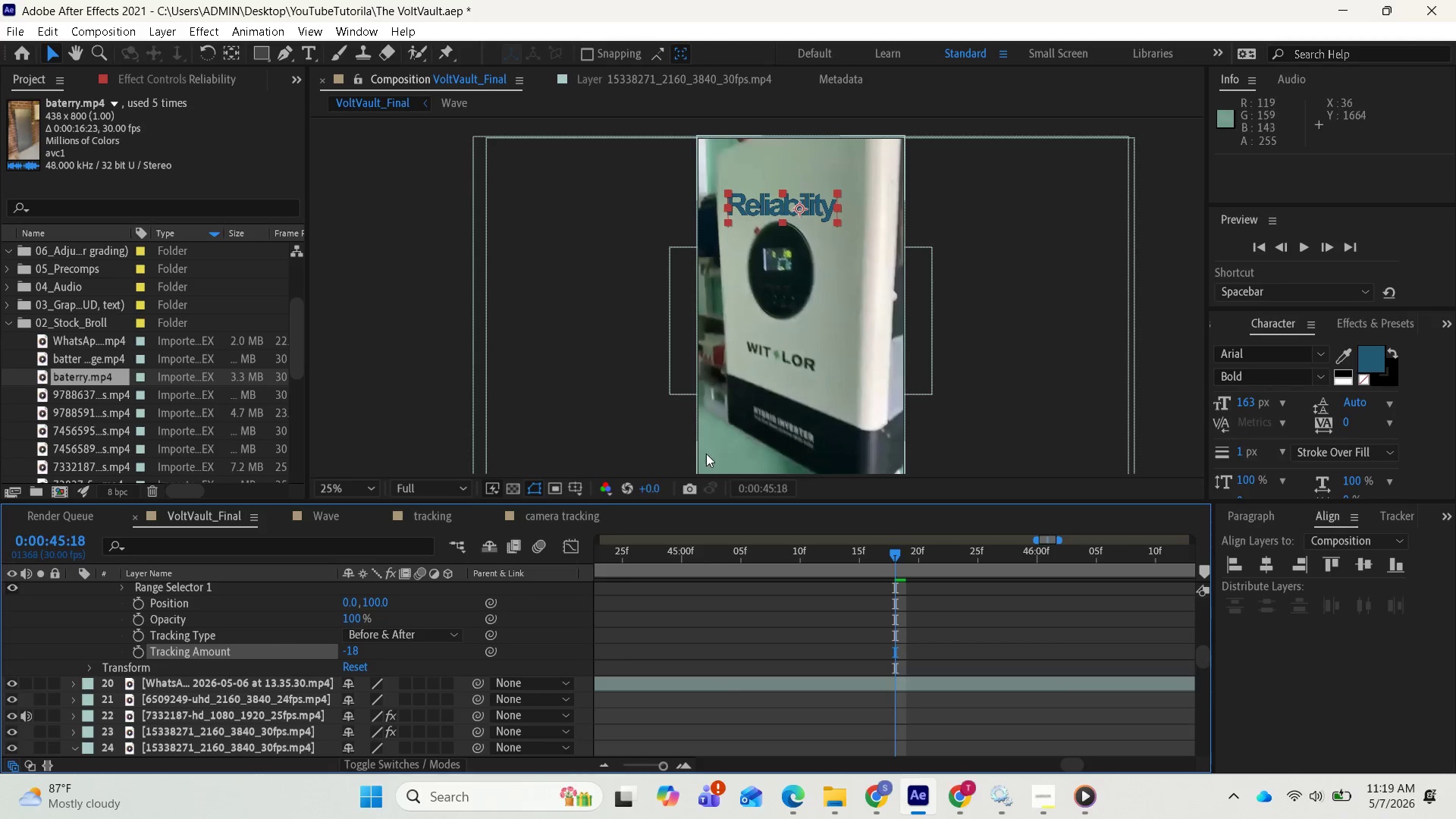 
key(Control+Z)
 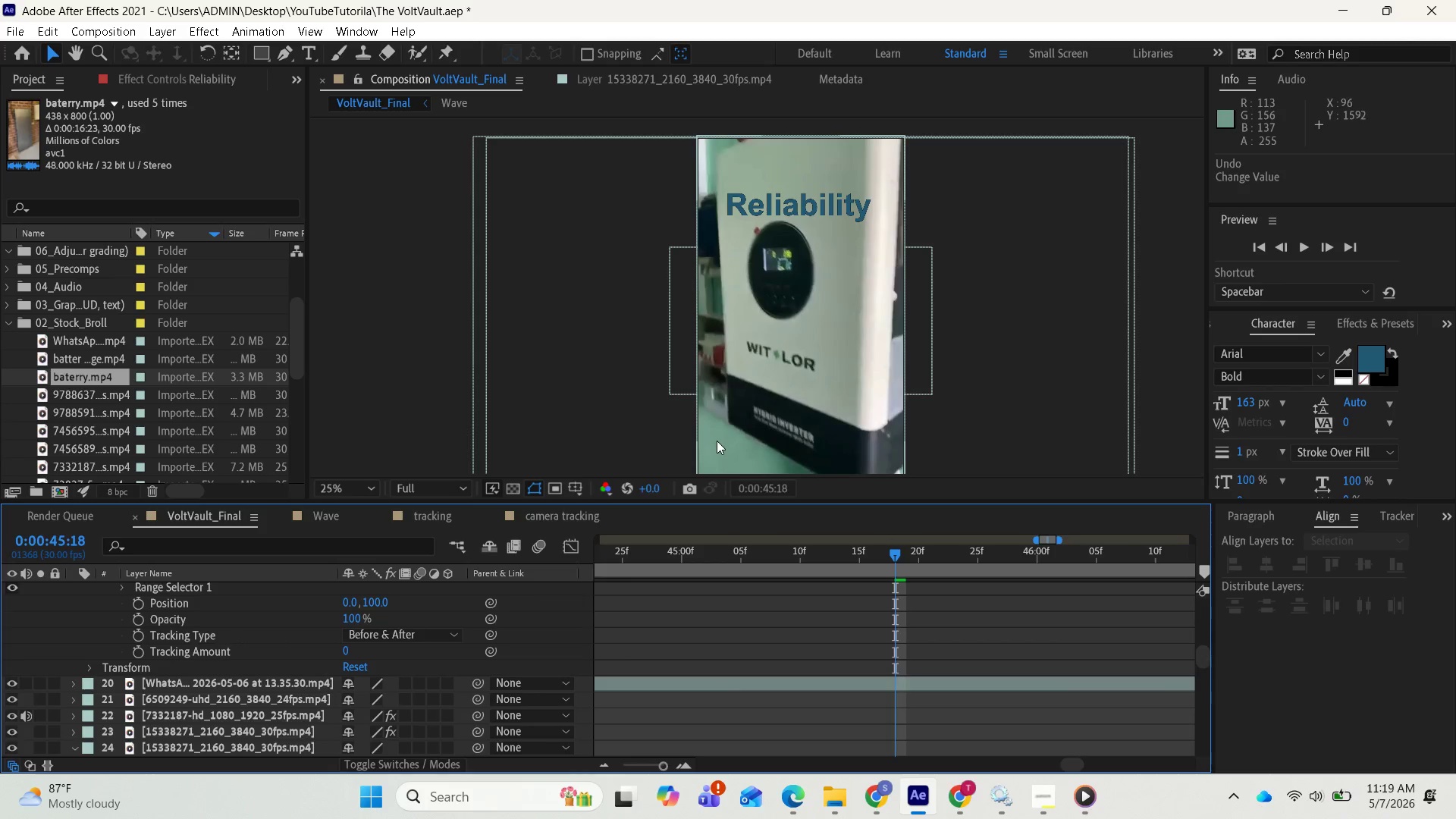 
key(Control+Z)
 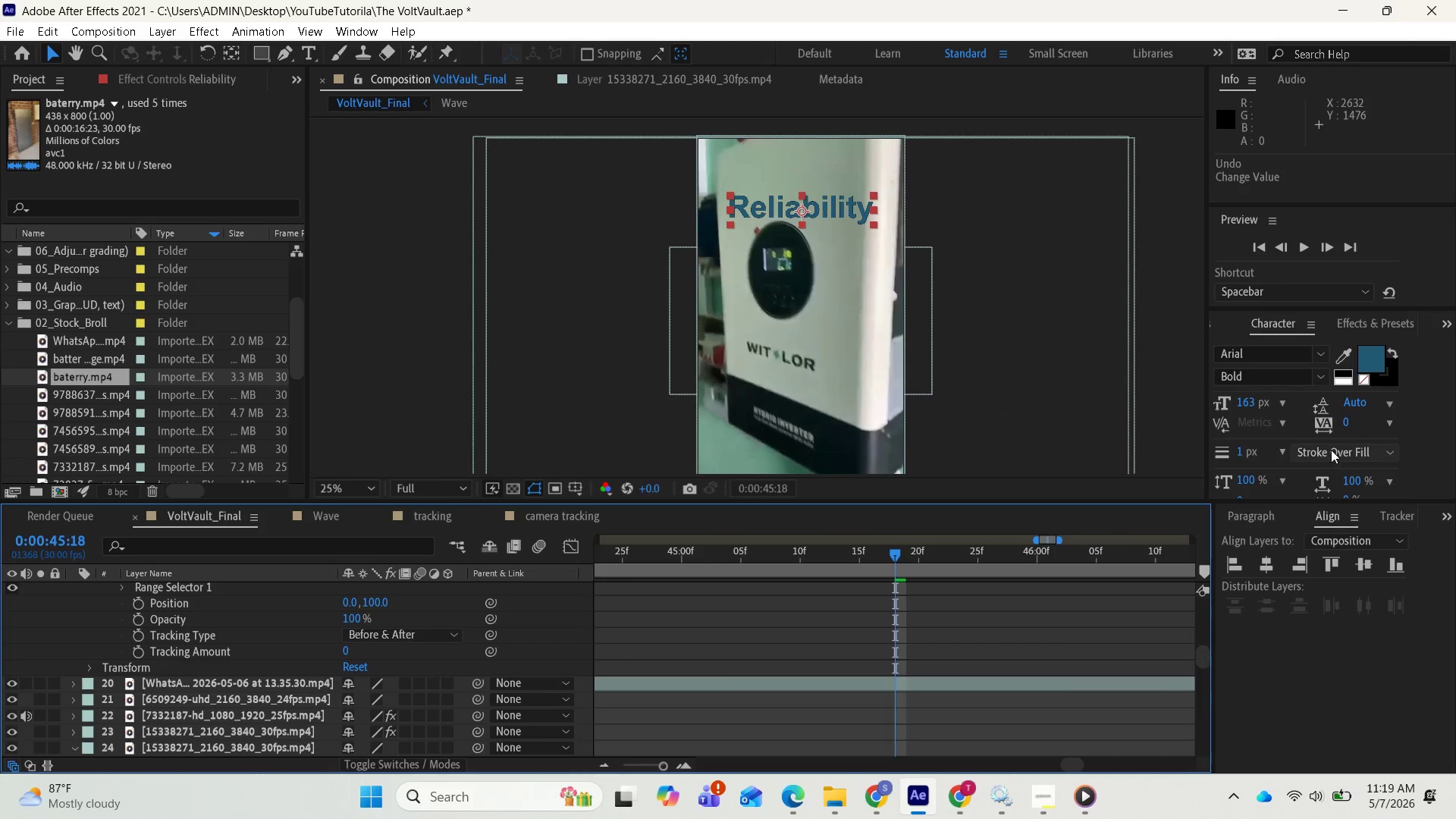 
scroll: coordinate [1314, 460], scroll_direction: down, amount: 1.0
 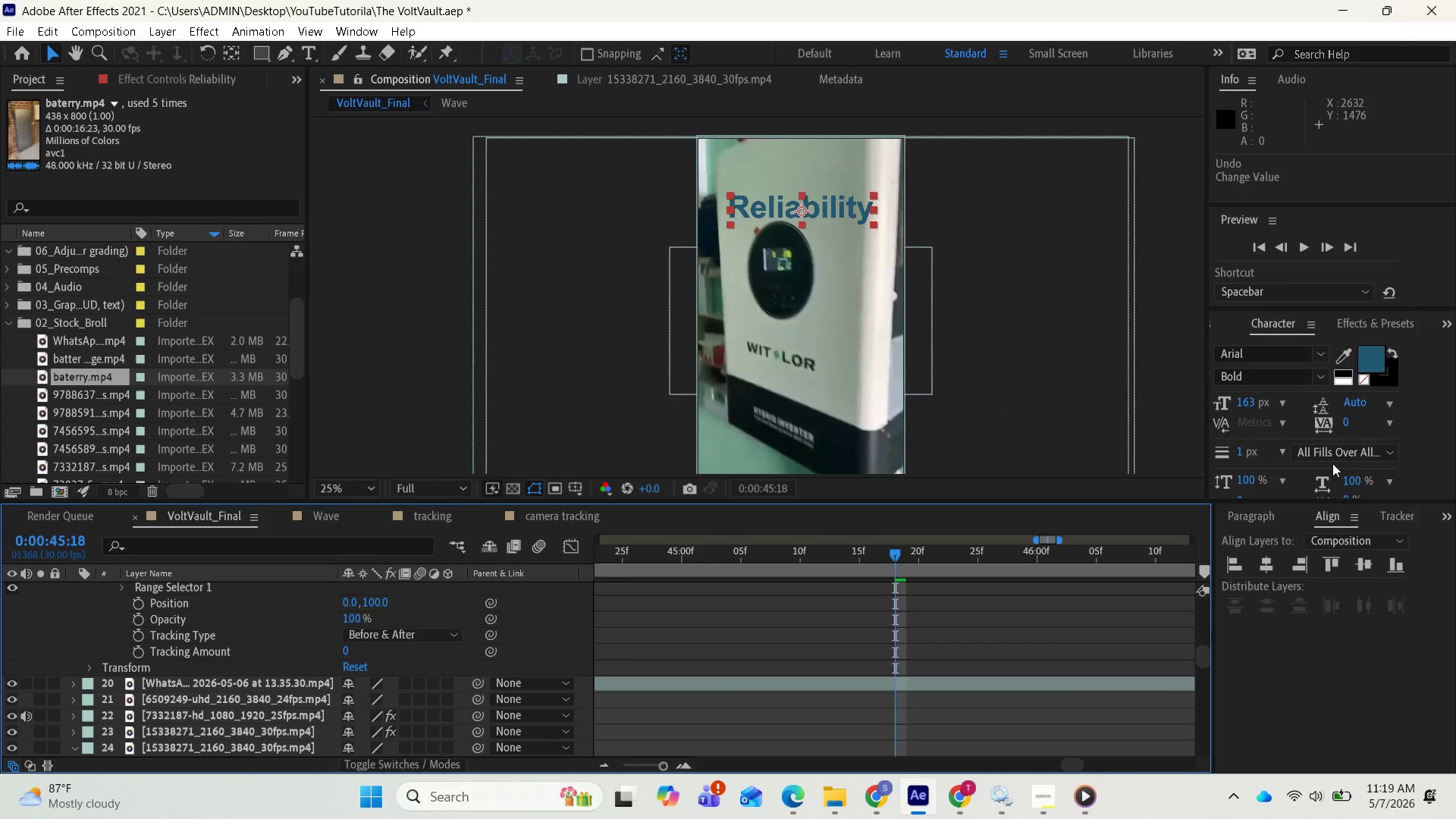 
scroll: coordinate [1332, 463], scroll_direction: up, amount: 1.0
 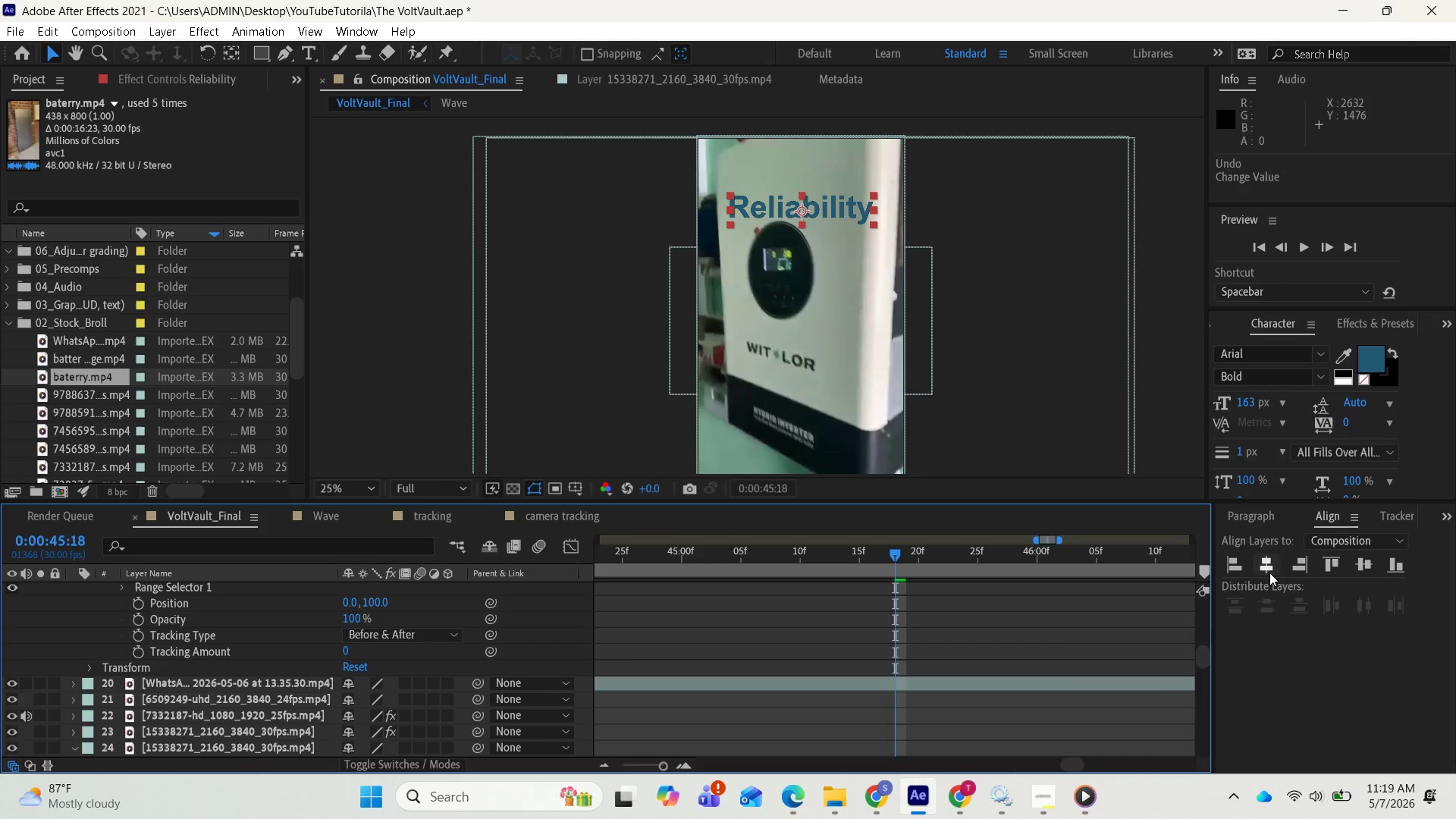 
left_click([1267, 570])
 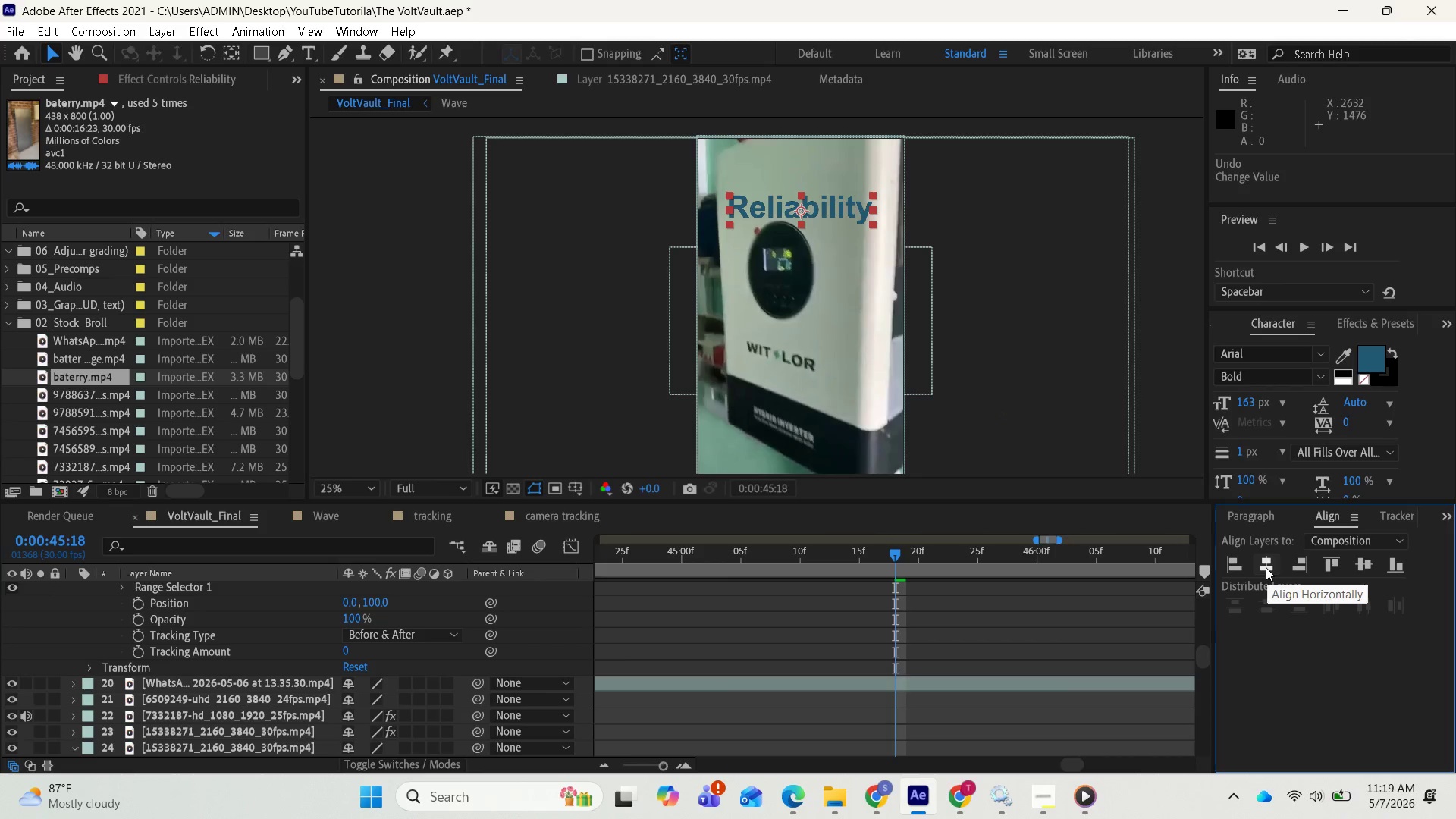 
left_click([1266, 567])
 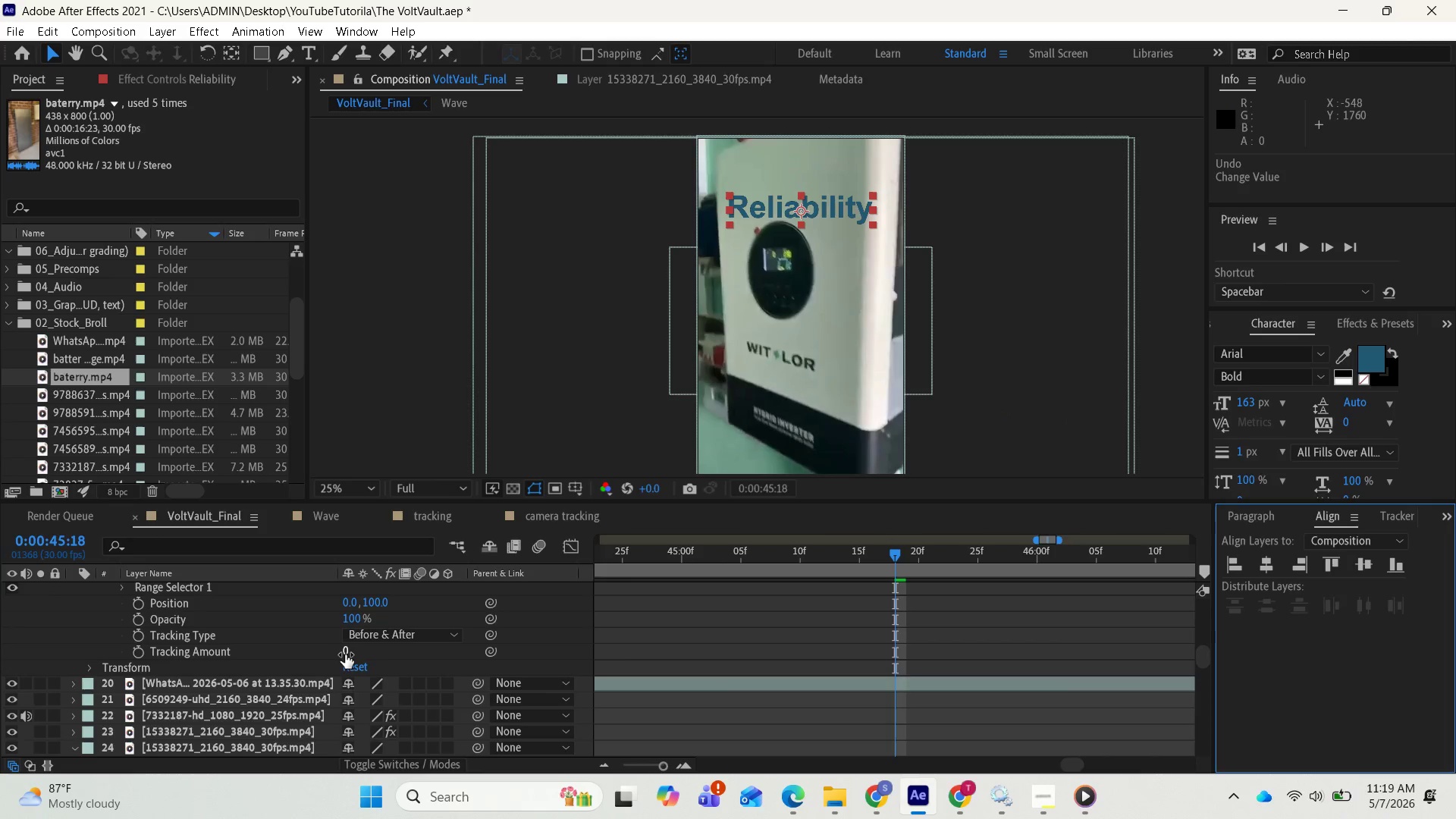 
left_click([372, 638])
 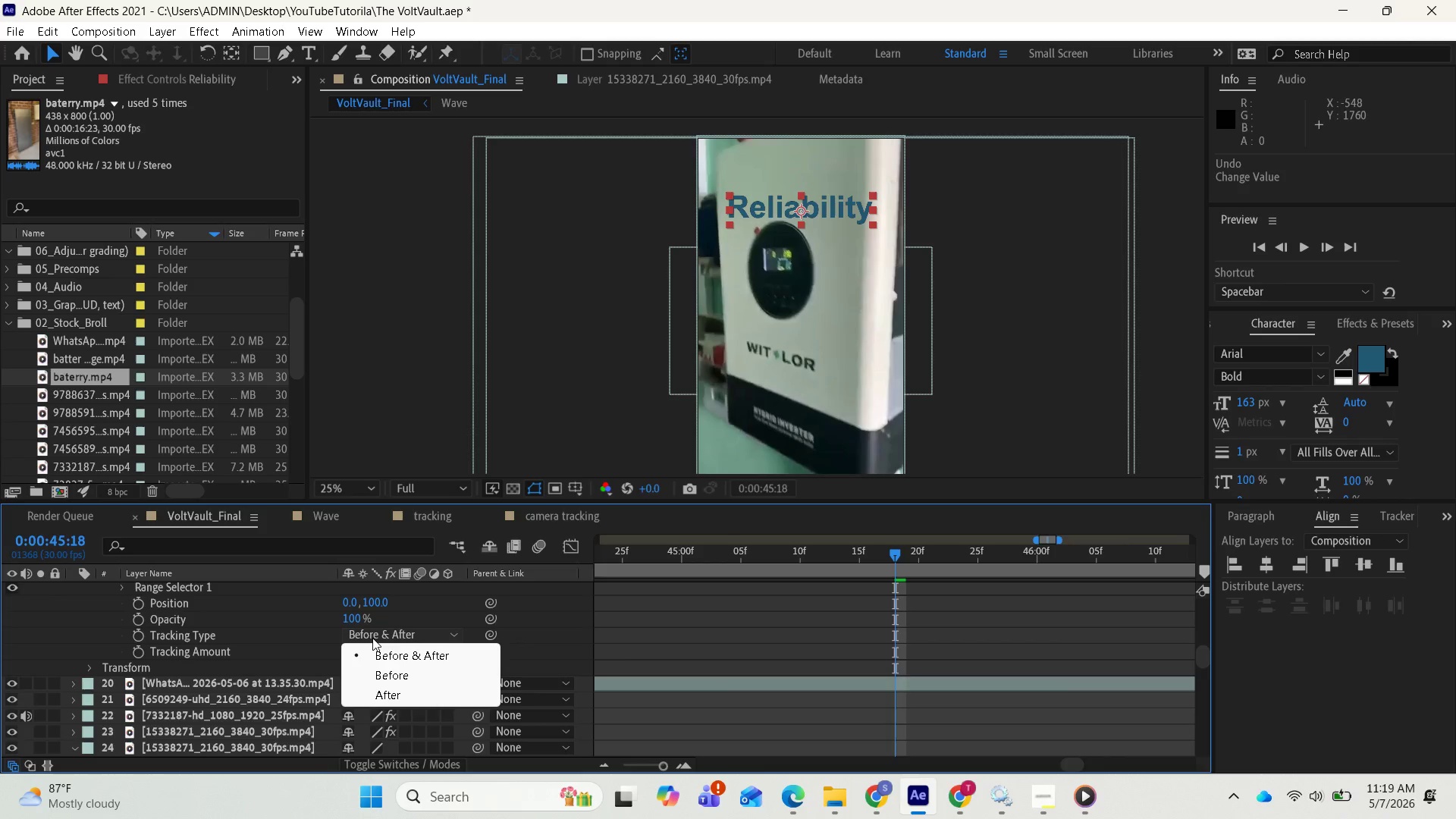 
left_click([372, 638])
 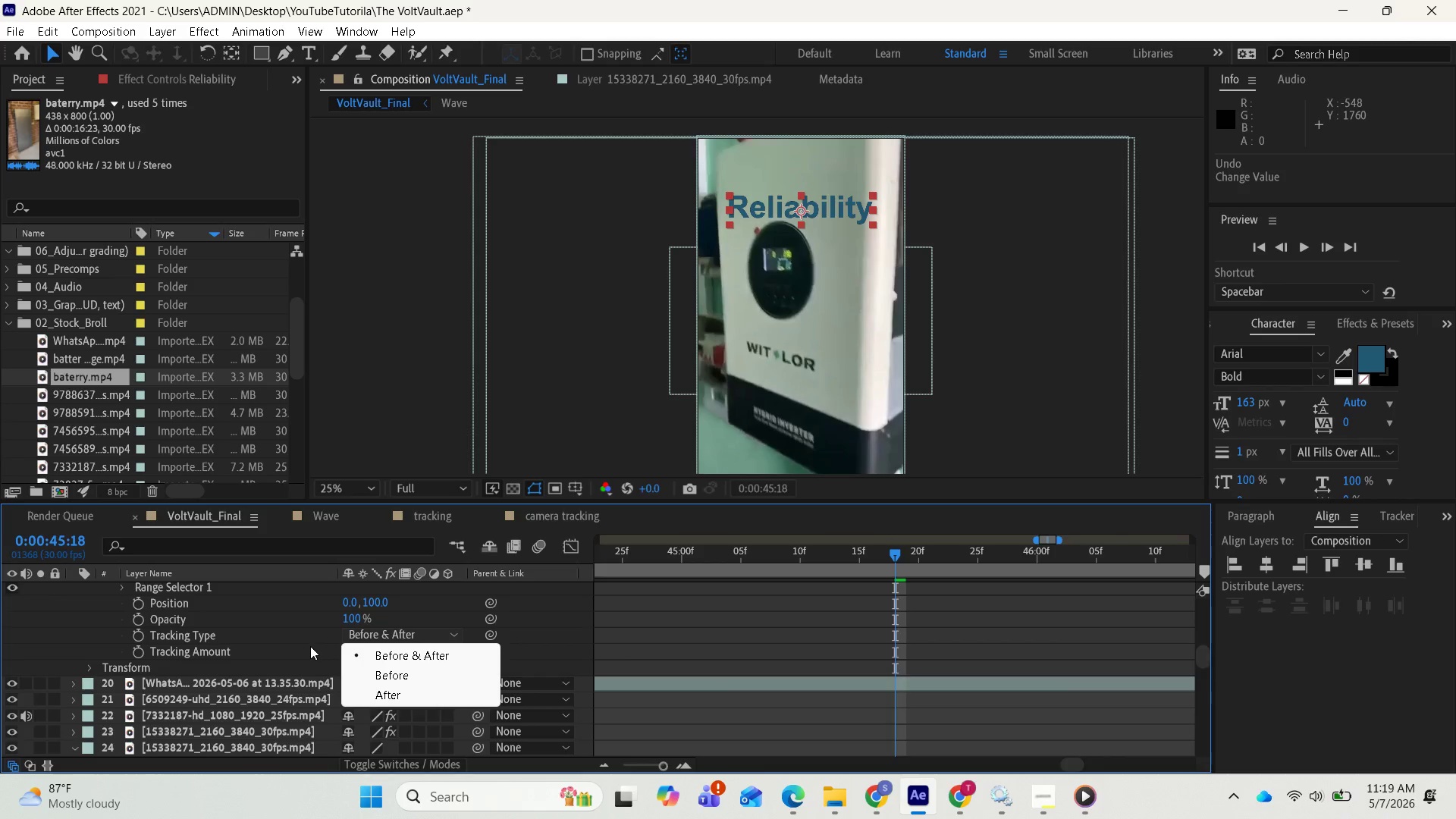 
left_click([309, 645])
 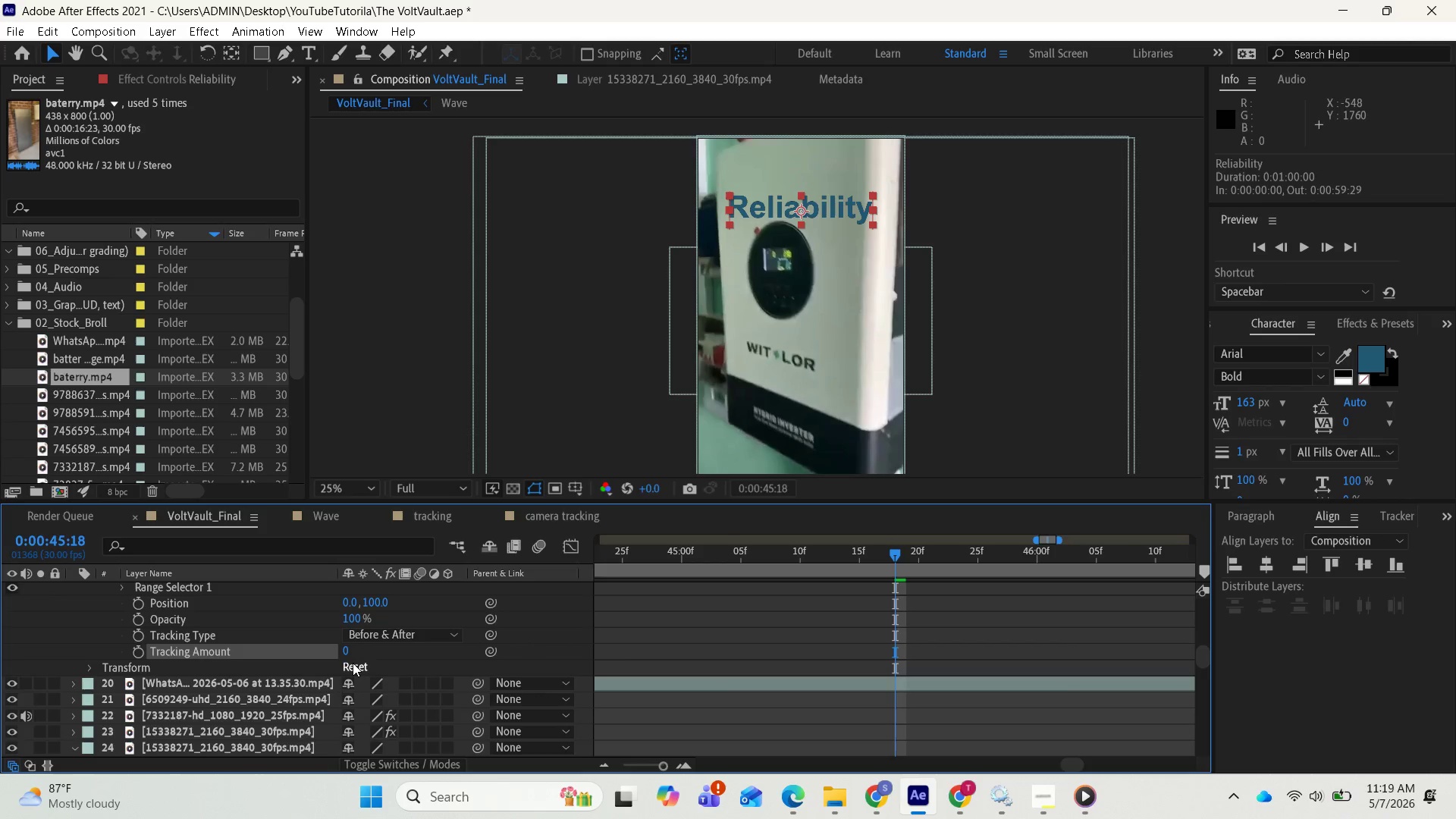 
scroll: coordinate [353, 663], scroll_direction: down, amount: 1.0
 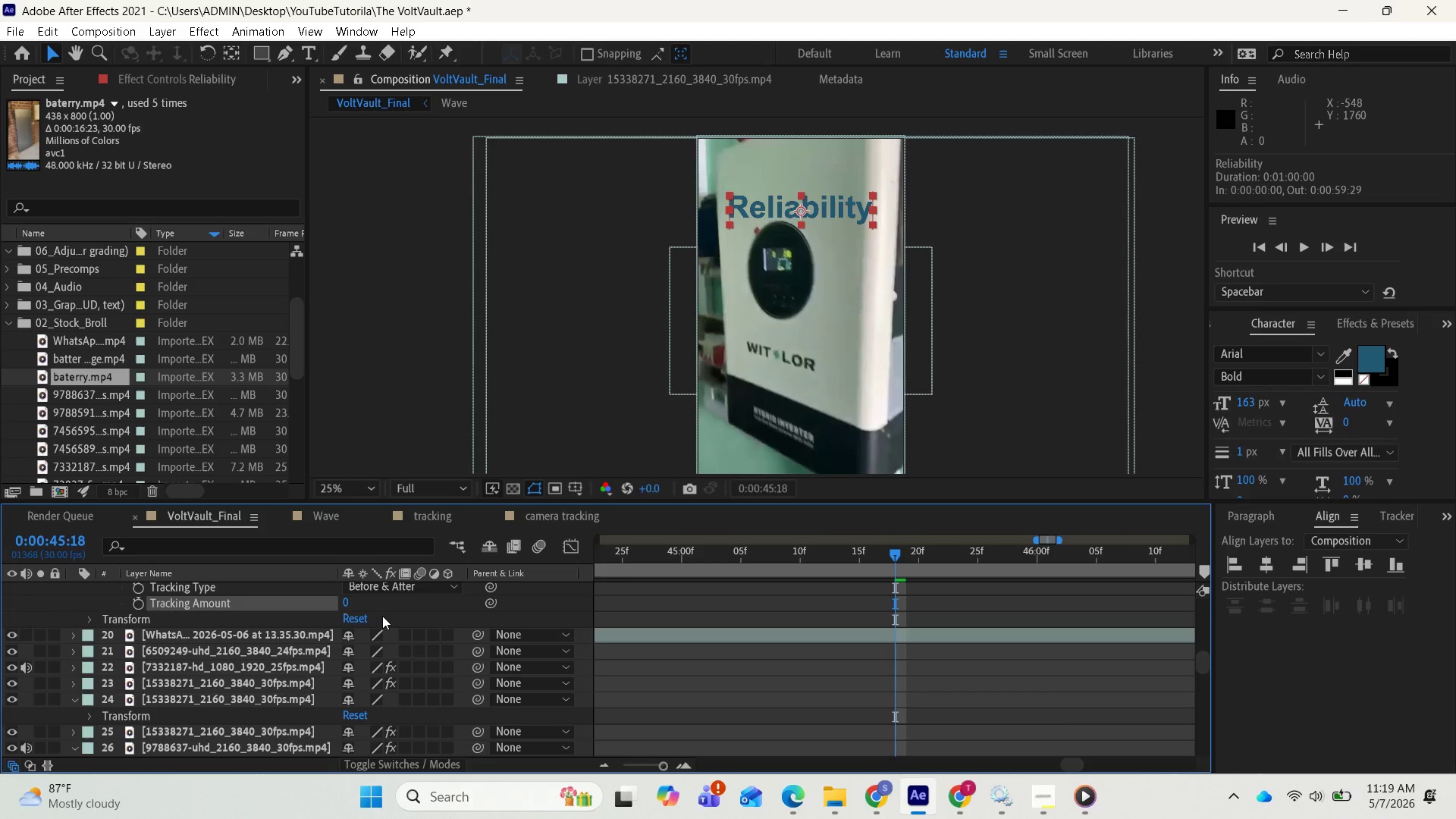 
scroll: coordinate [384, 615], scroll_direction: up, amount: 1.0
 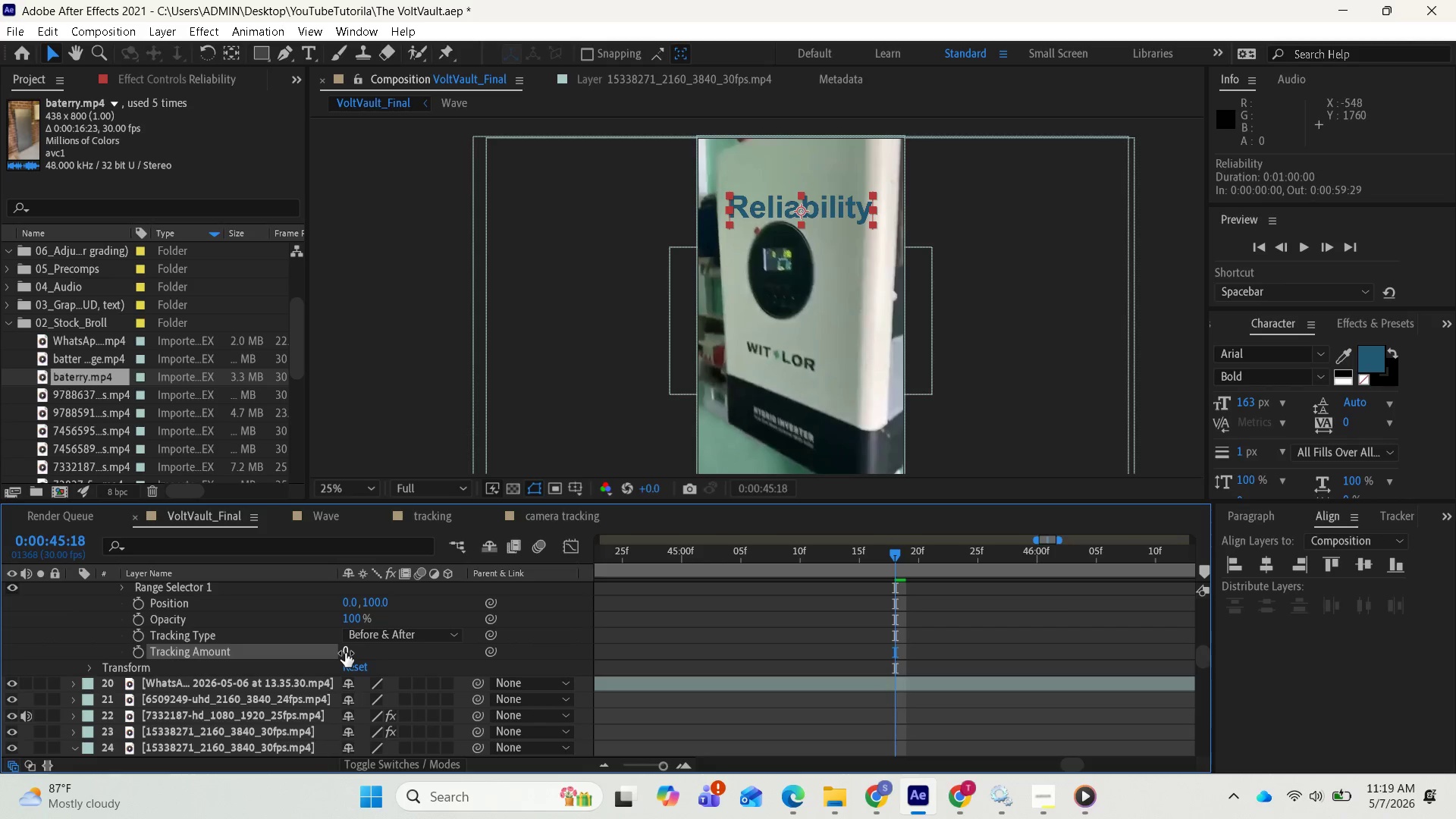 
left_click_drag(start_coordinate=[345, 653], to_coordinate=[308, 659])
 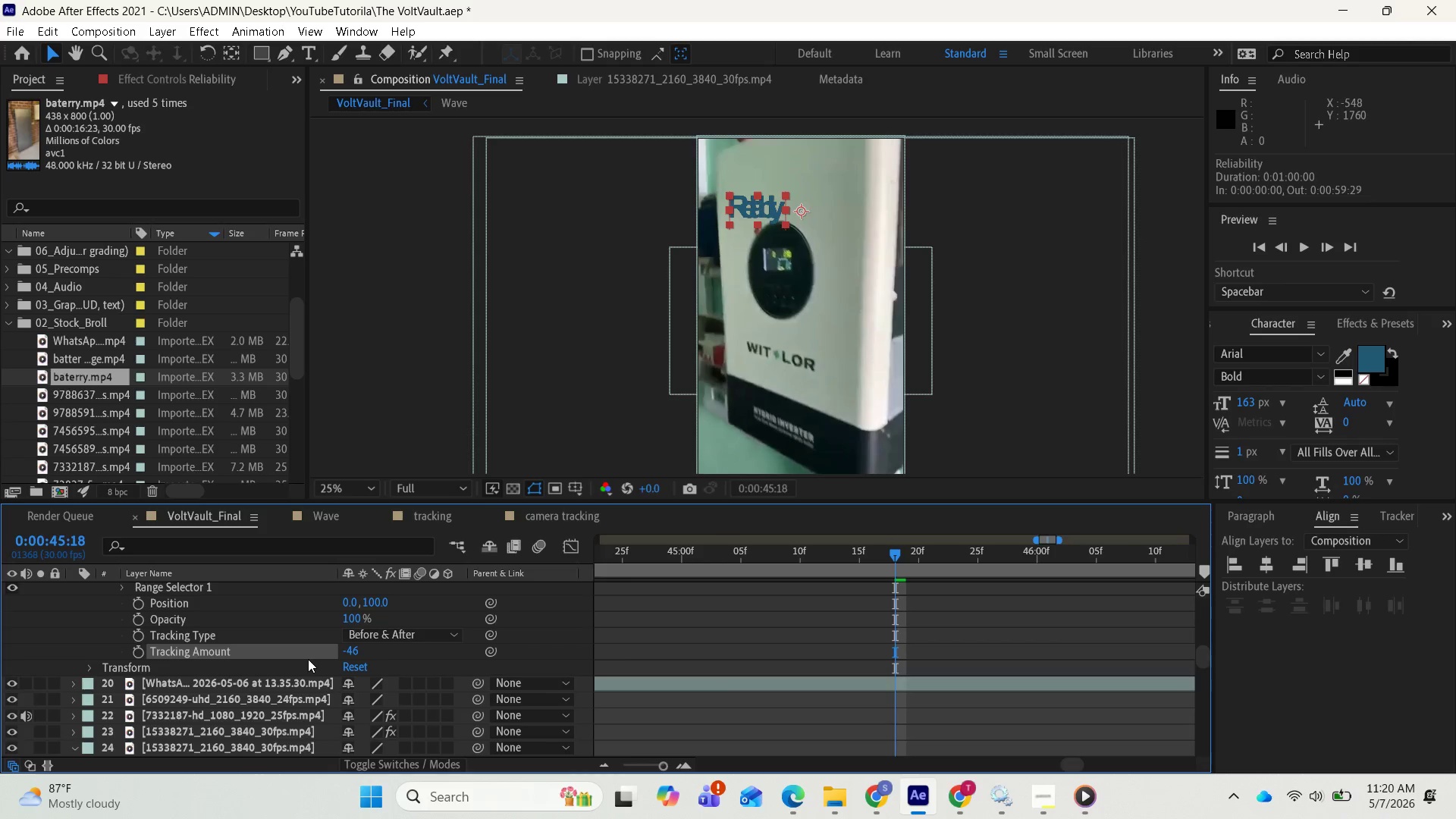 
wait(41.97)
 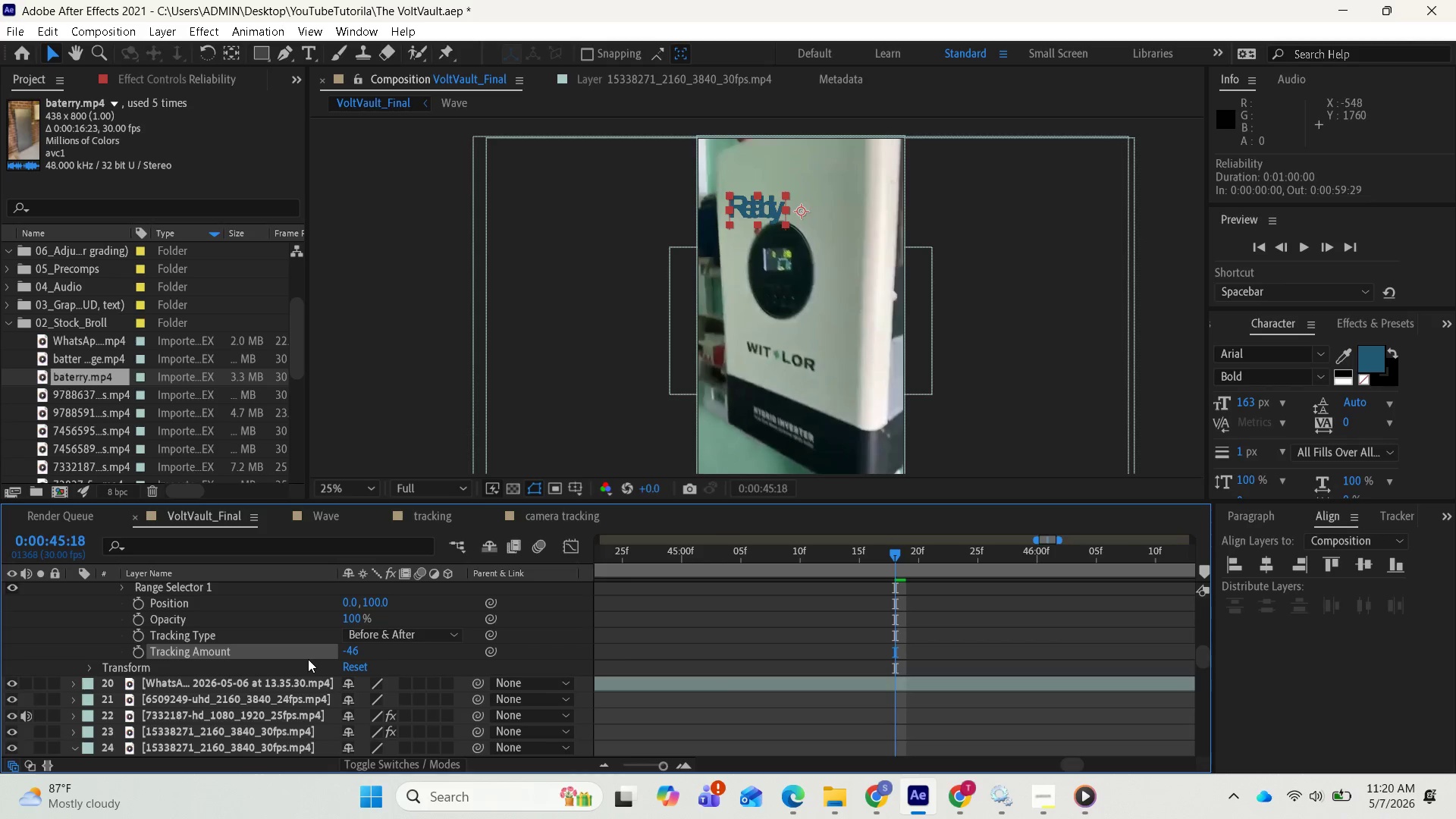 
scroll: coordinate [153, 610], scroll_direction: up, amount: 3.0
 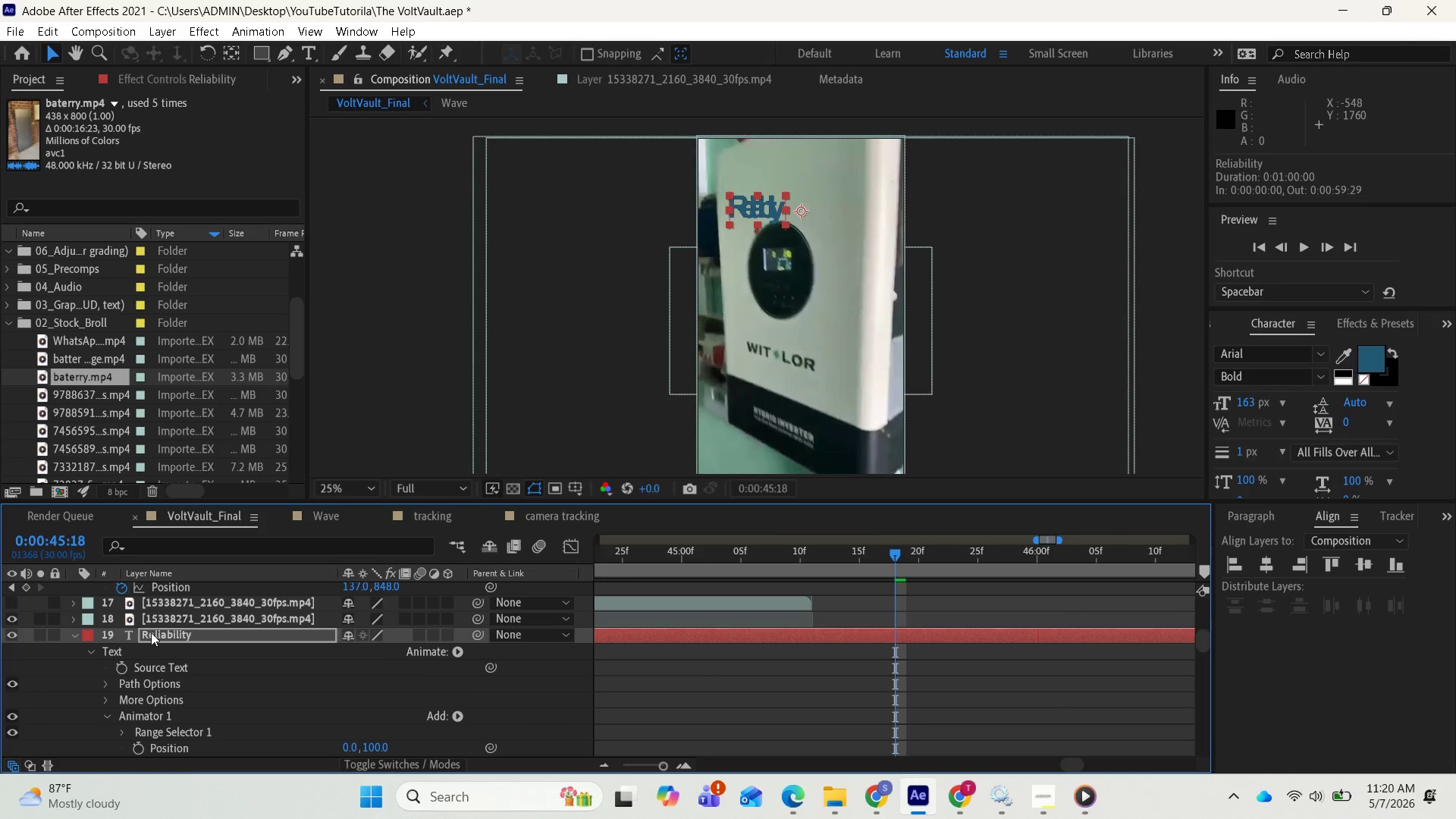 
left_click([151, 632])
 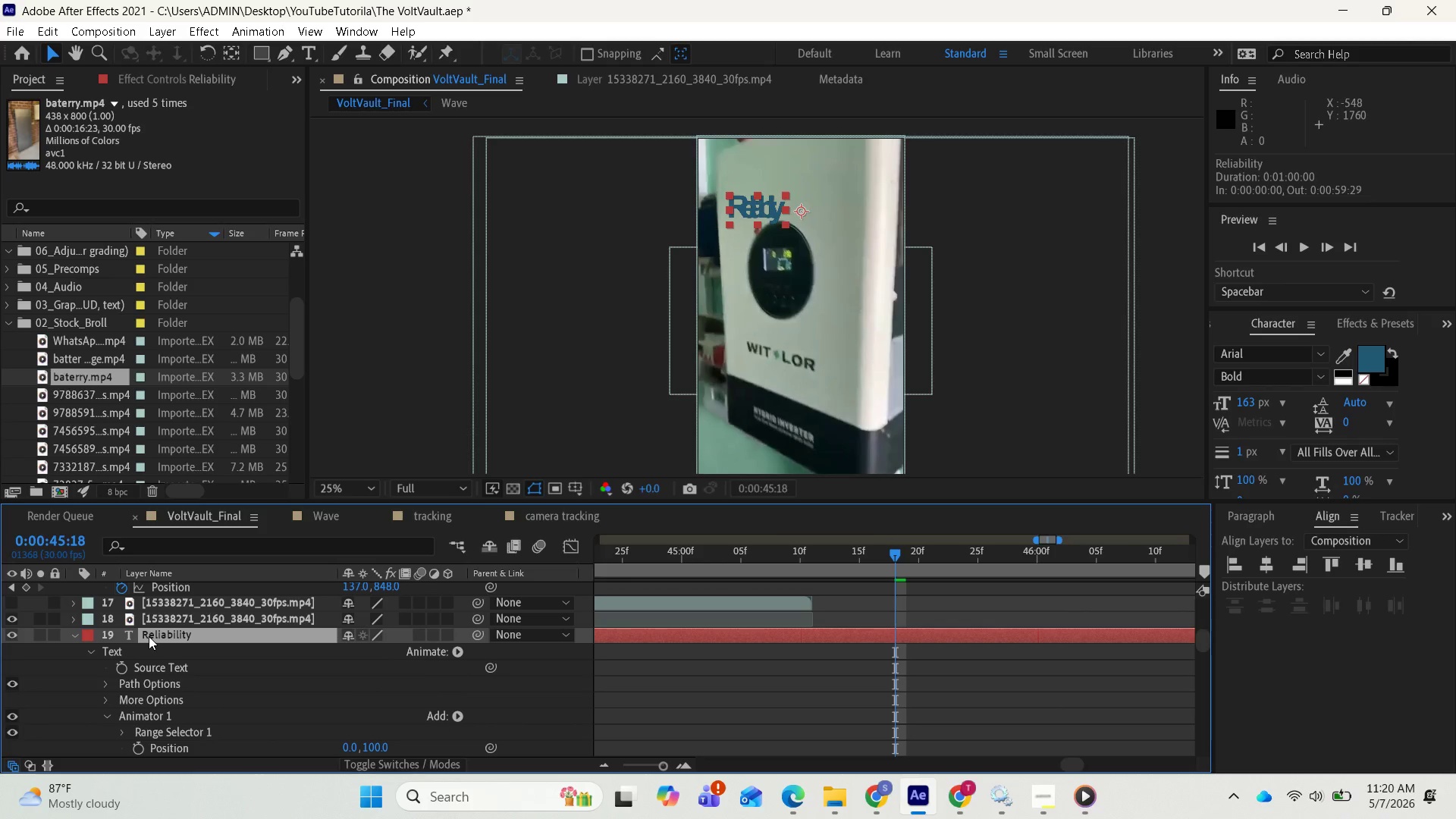 
key(Delete)
 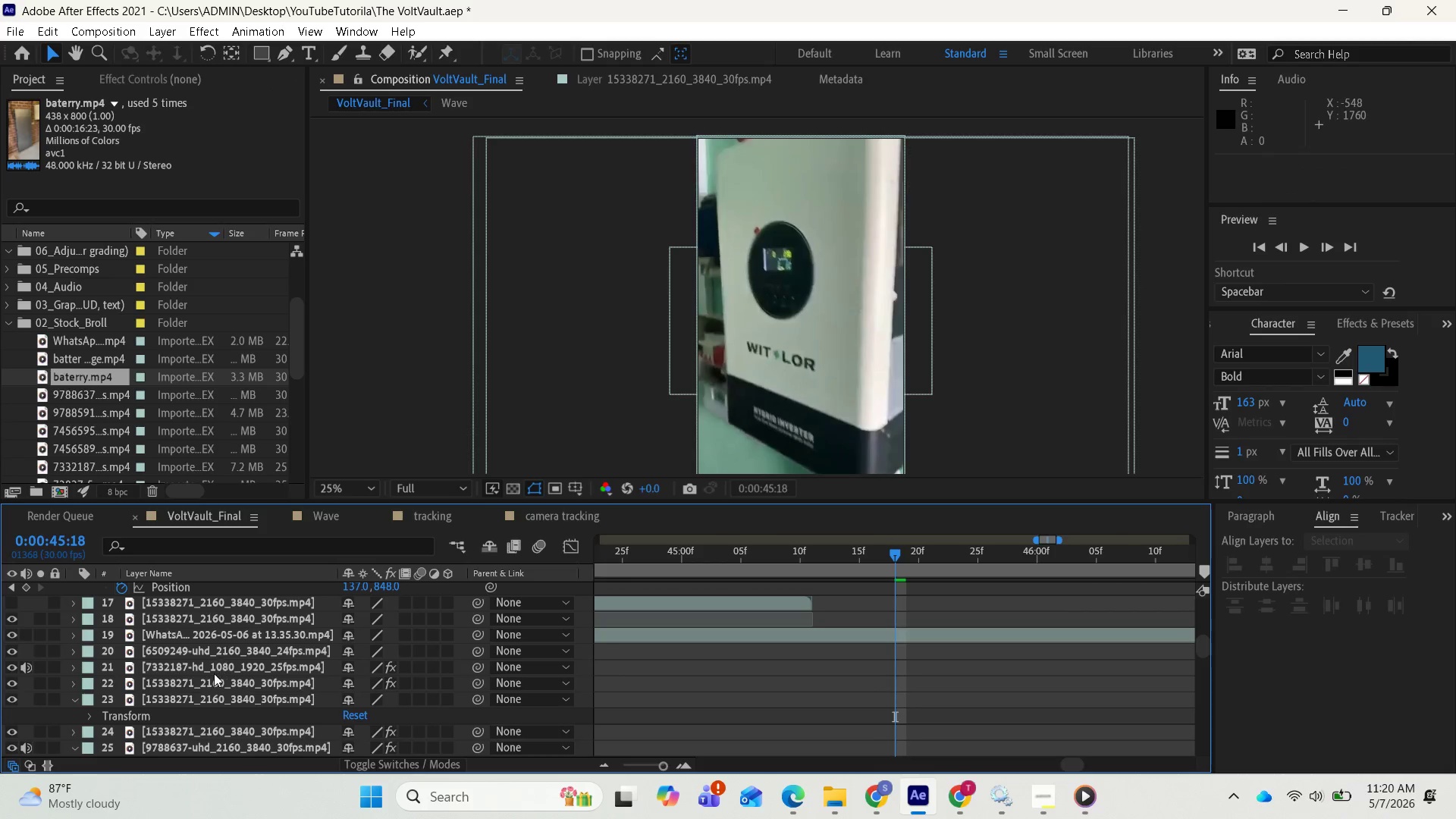 
scroll: coordinate [149, 684], scroll_direction: up, amount: 6.0
 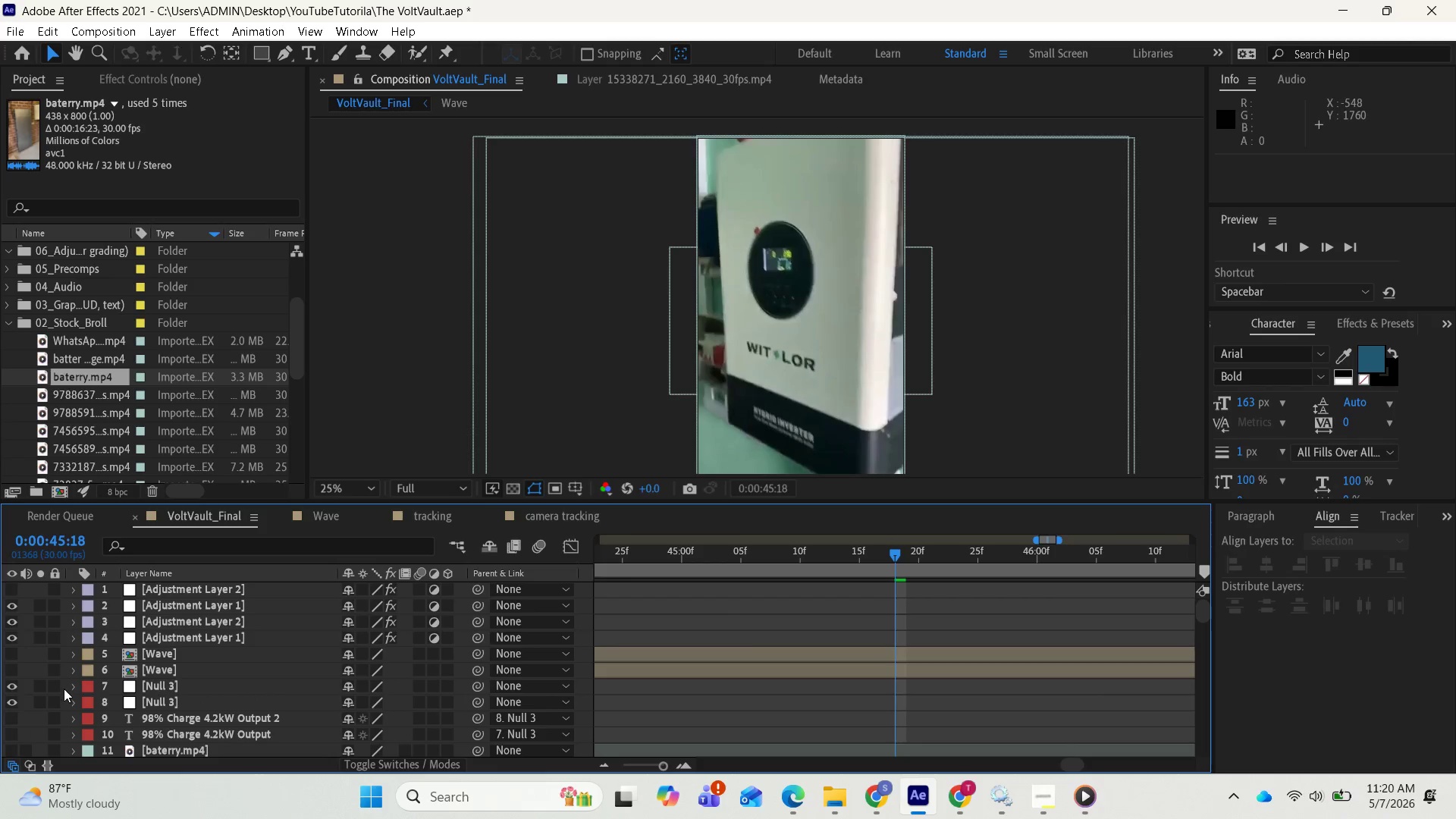 
right_click([66, 689])
 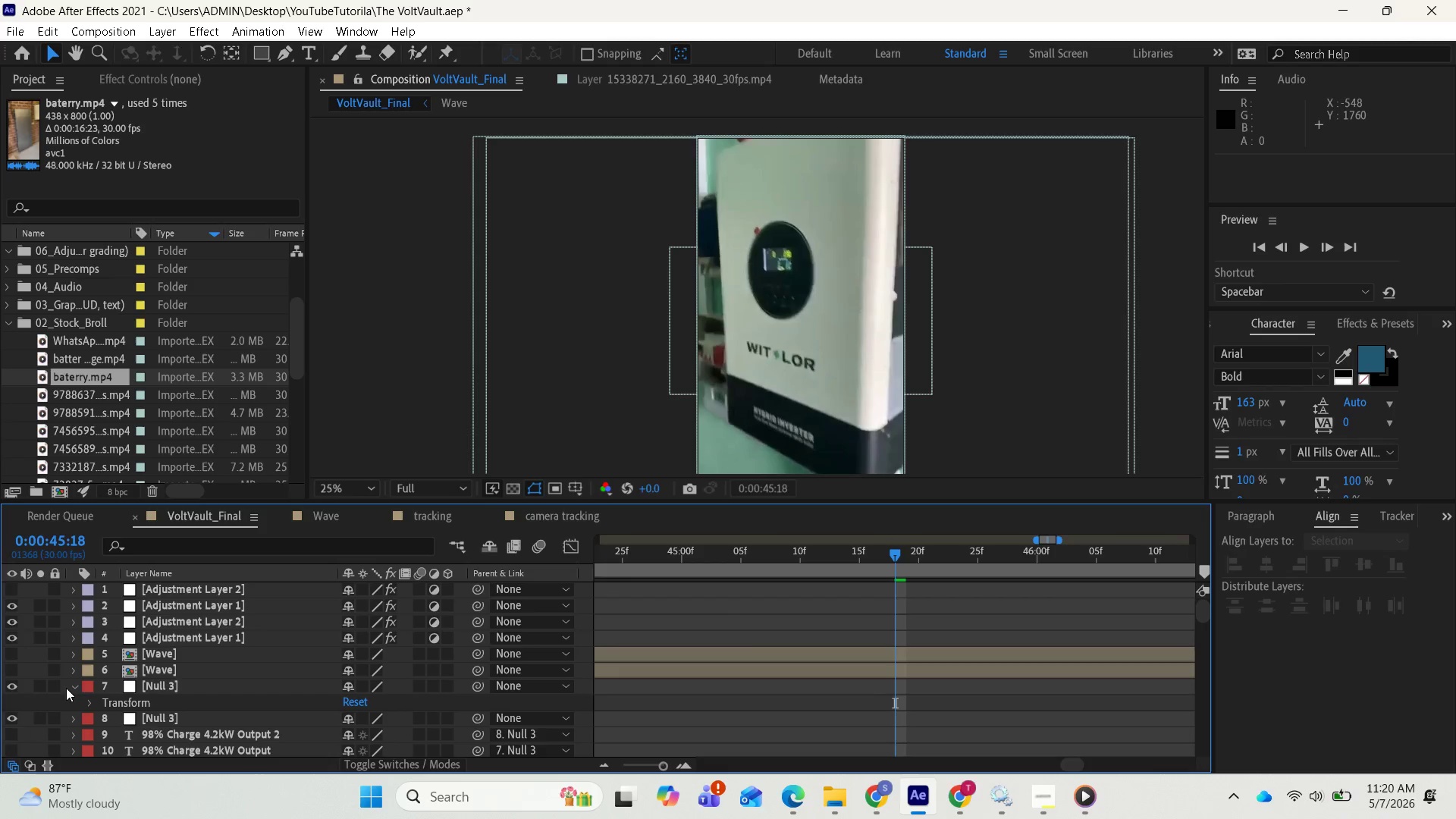 
right_click([66, 688])
 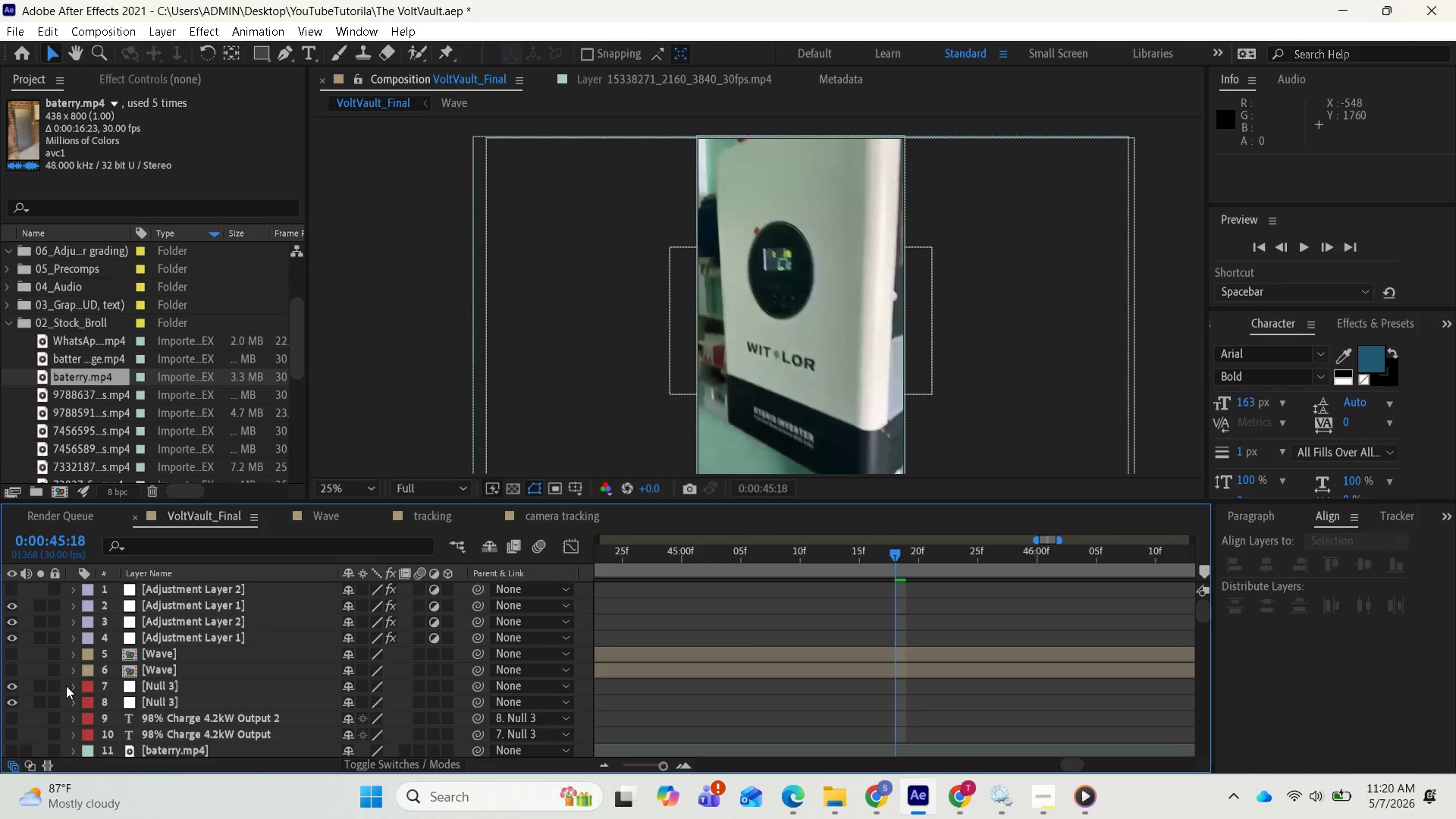 
right_click([66, 686])
 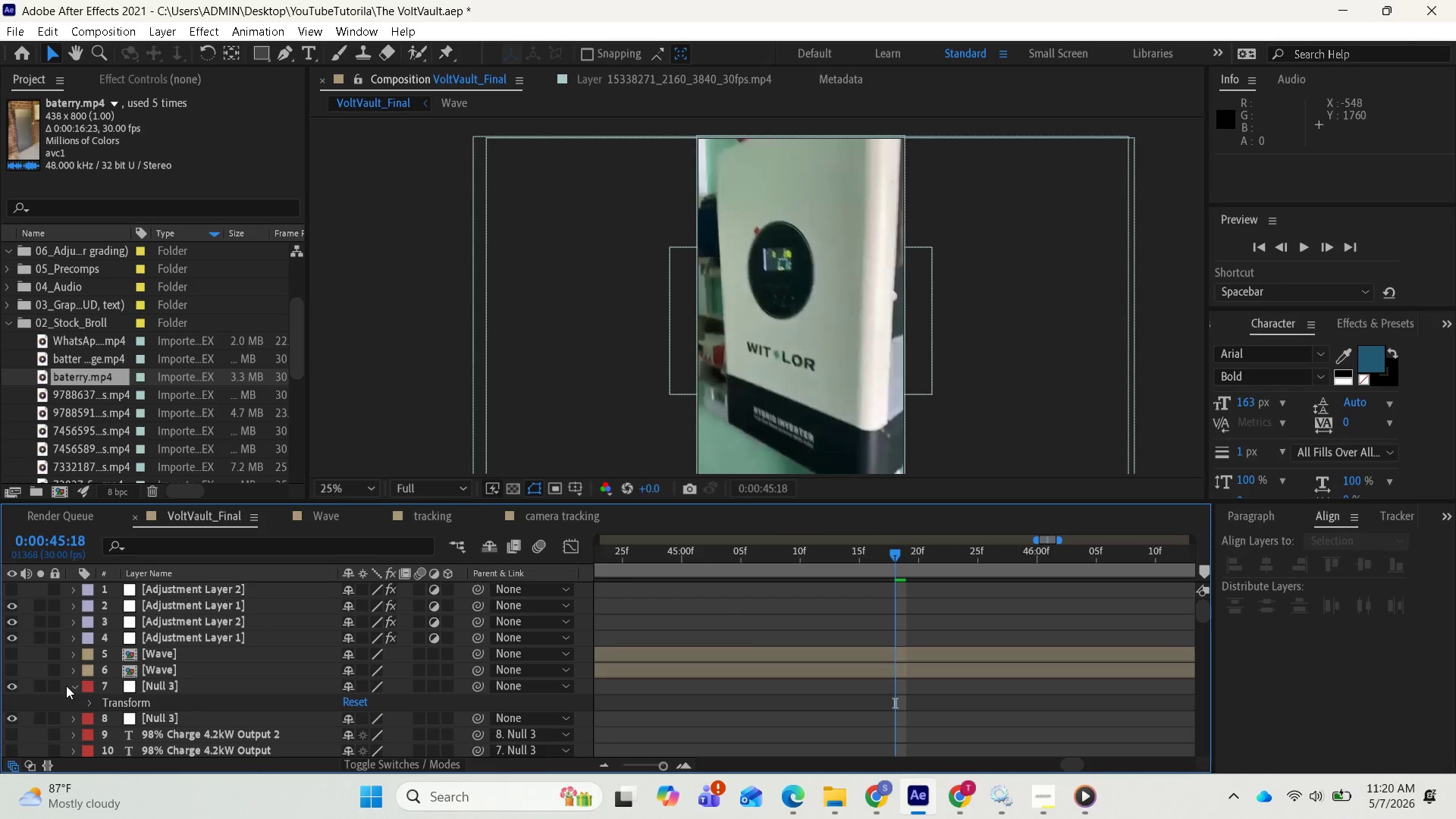 
left_click([66, 686])
 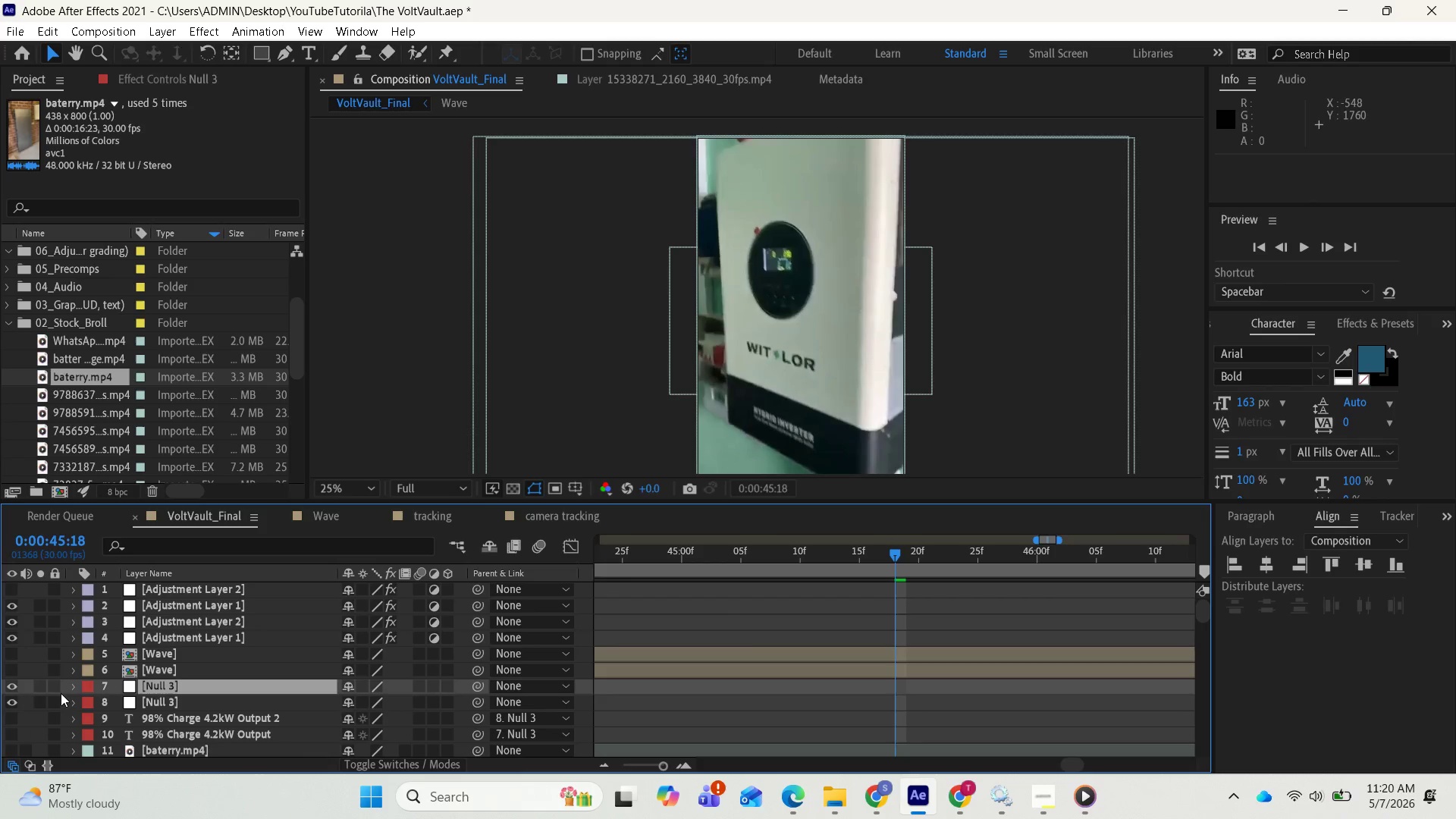 
right_click([64, 689])
 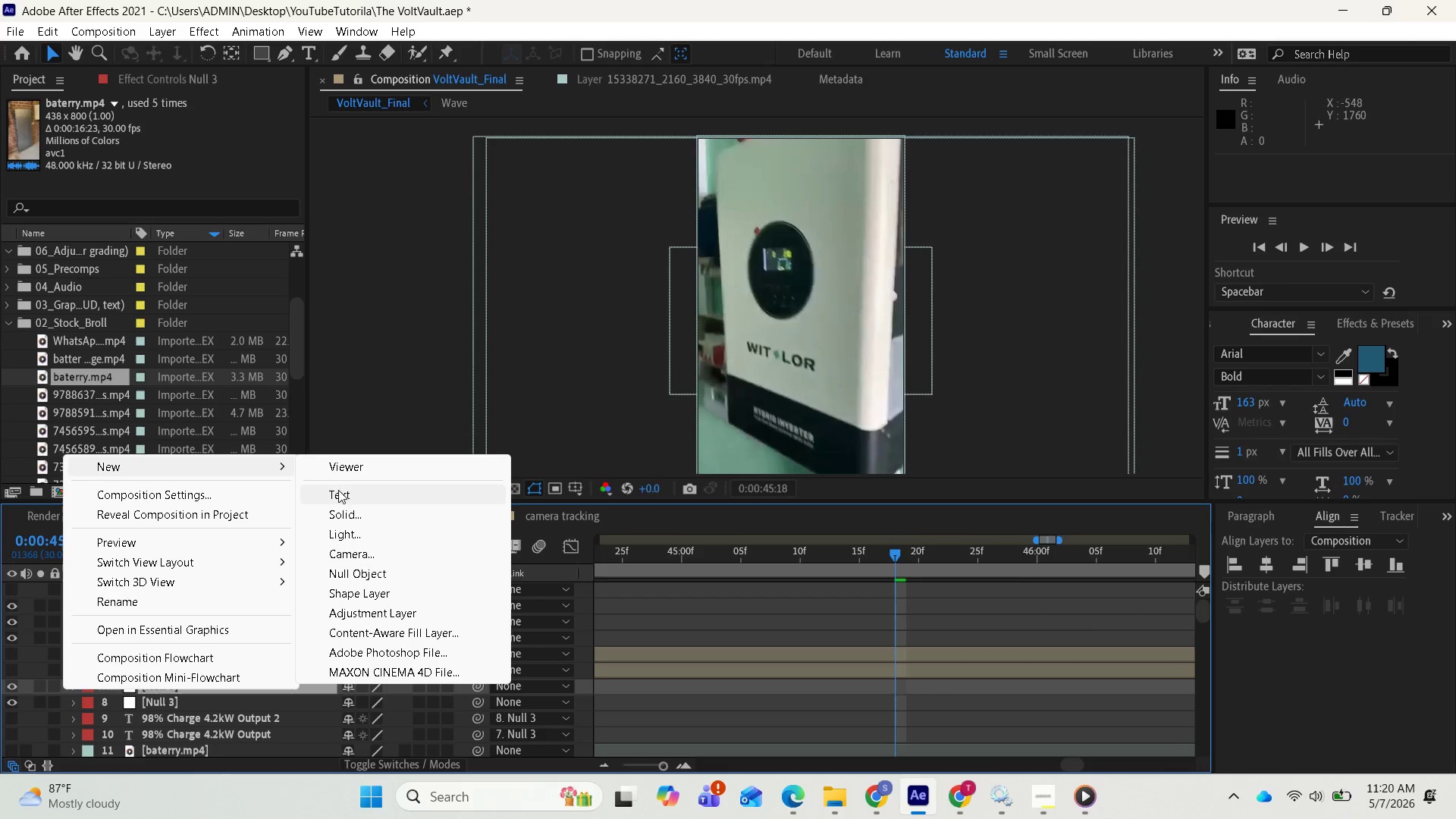 
left_click([340, 497])
 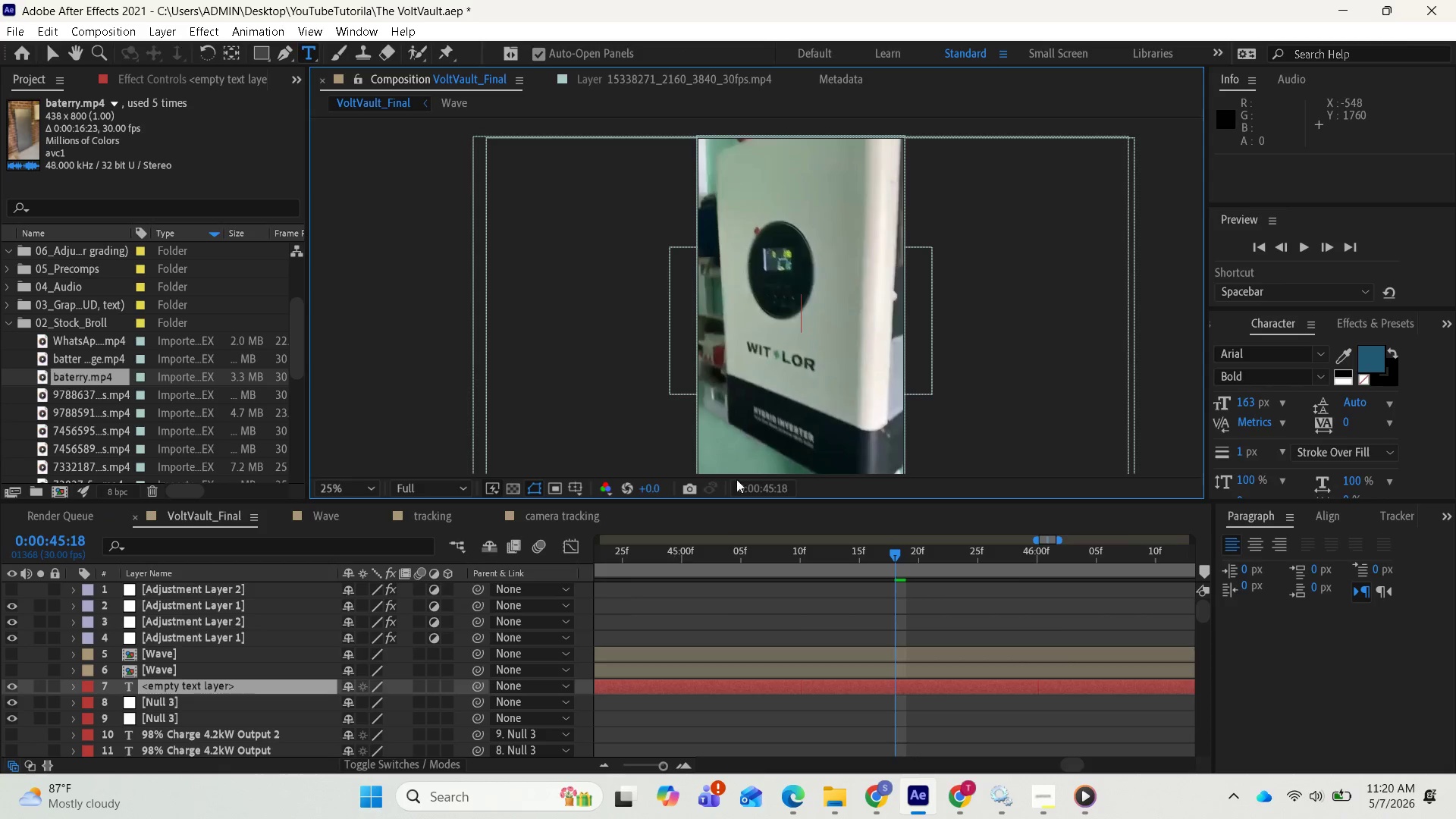 
left_click([815, 315])
 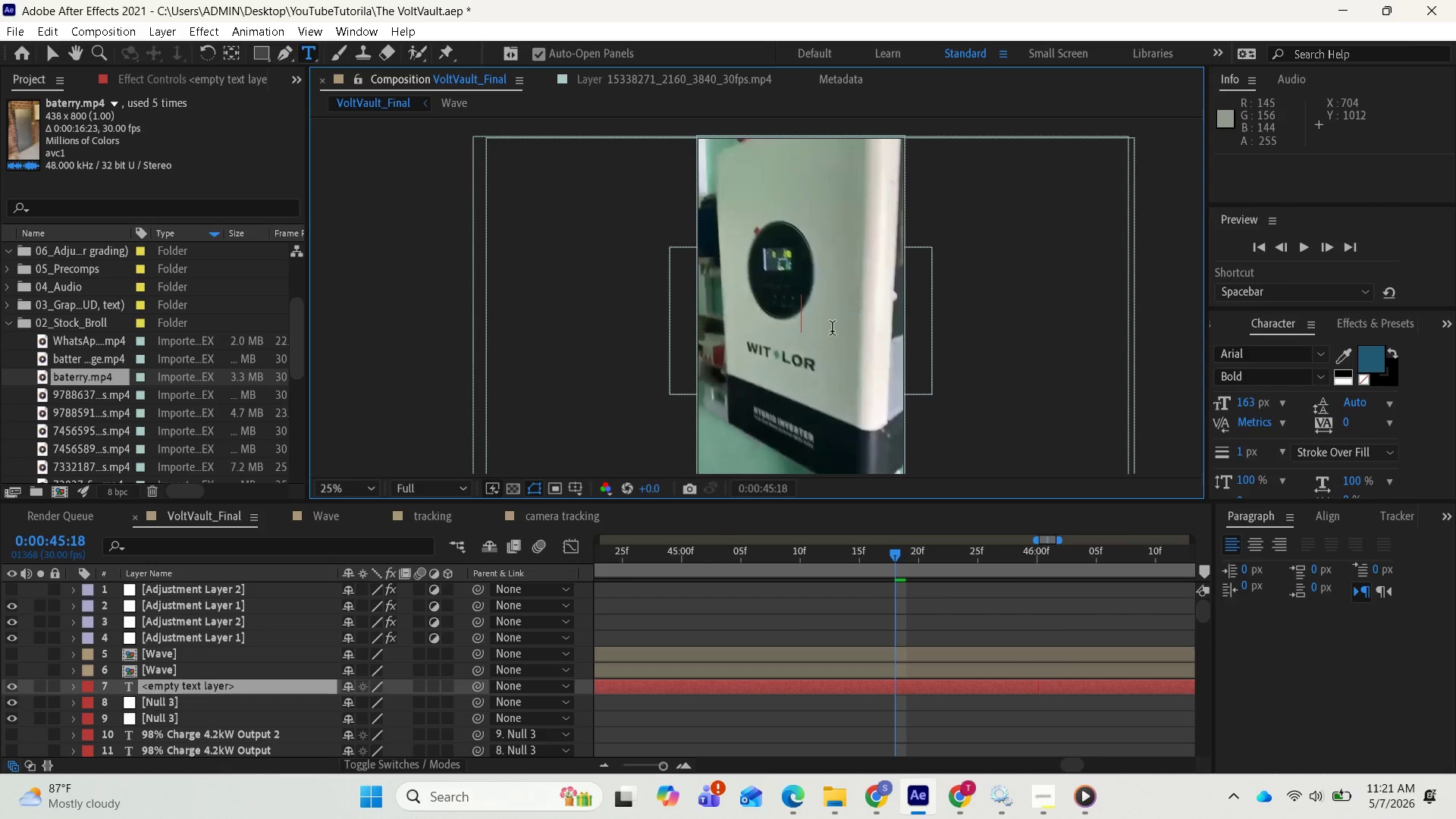 
key(Control+V)
 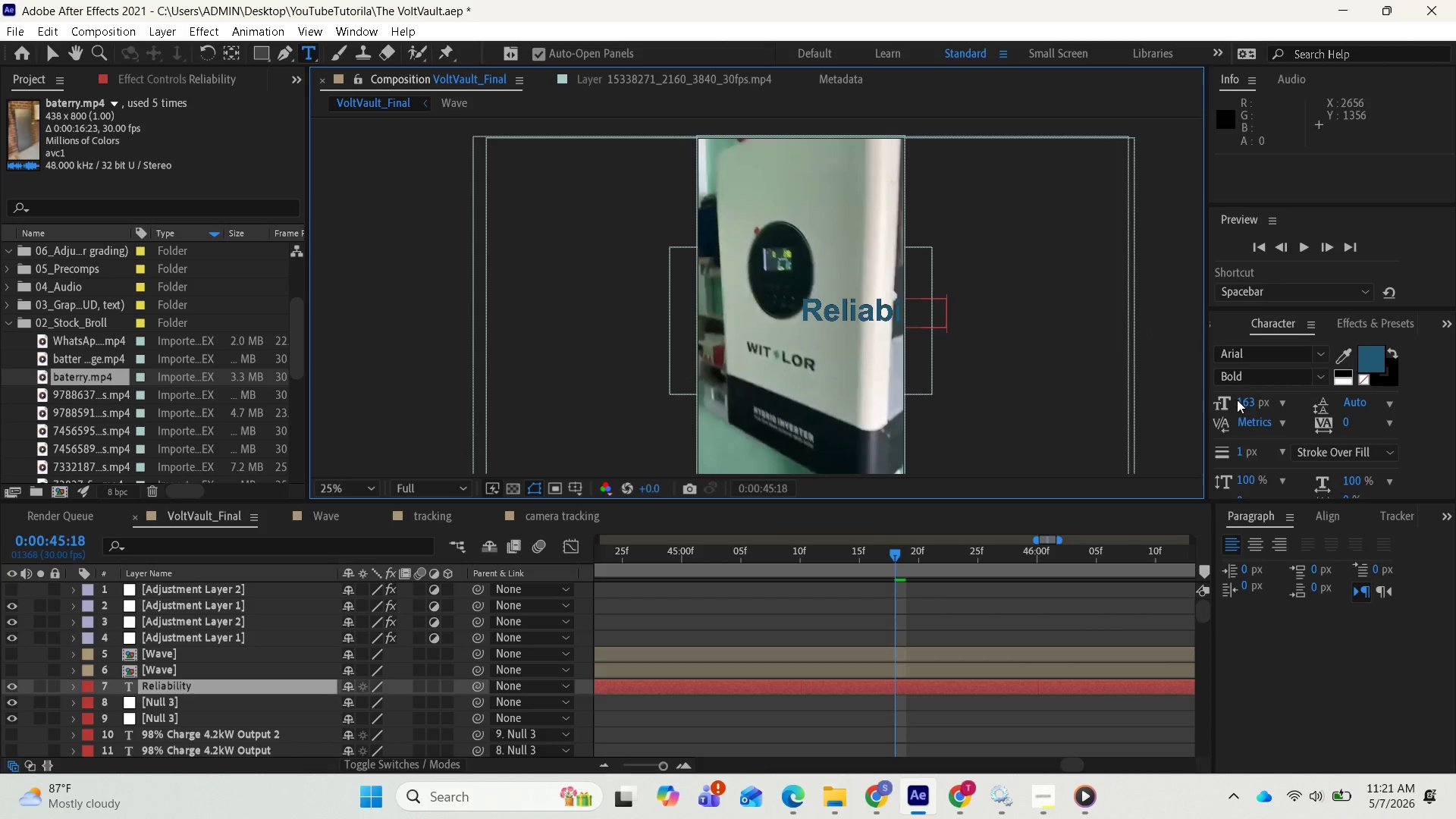 
wait(6.45)
 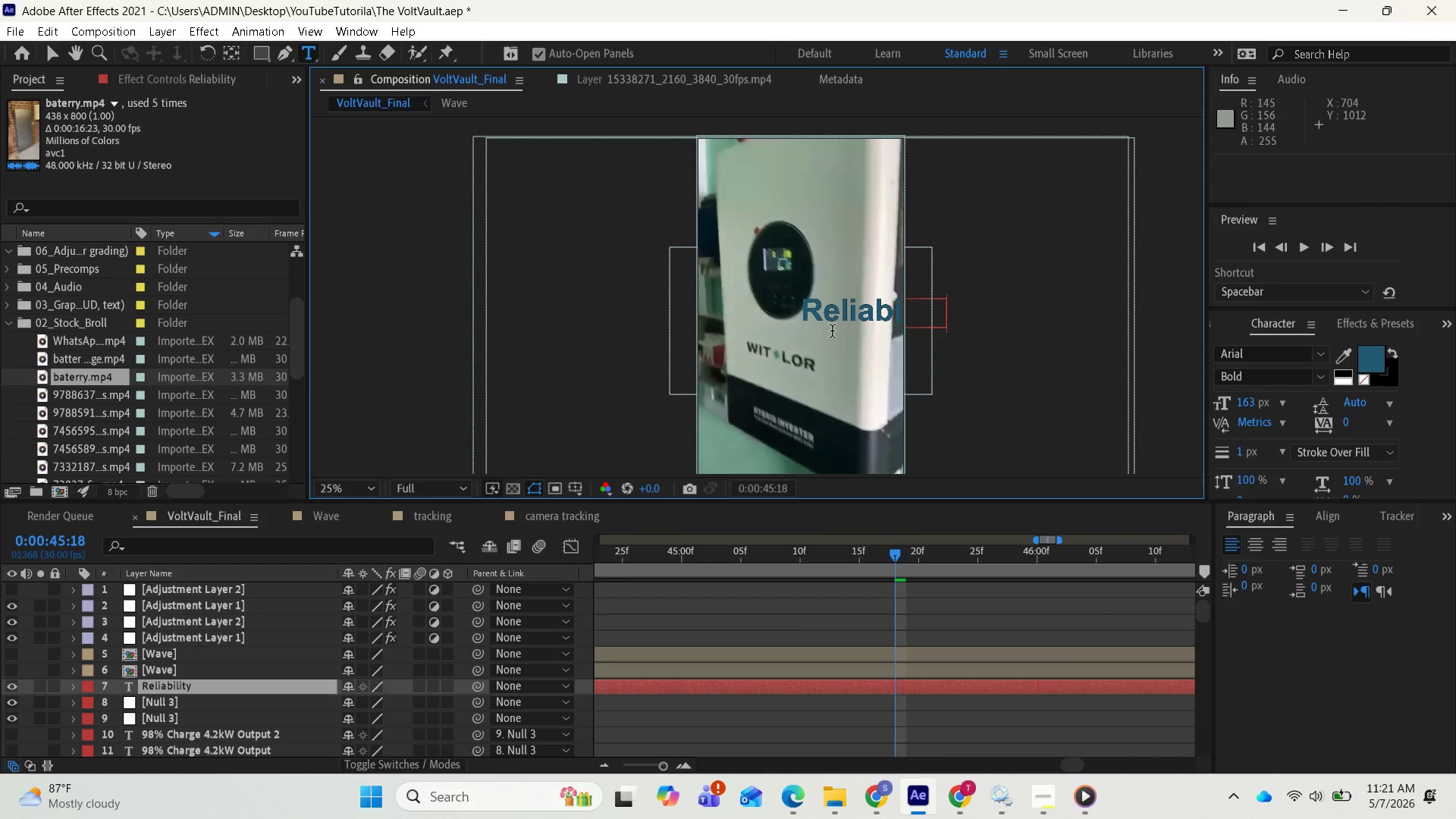 
left_click([1255, 401])
 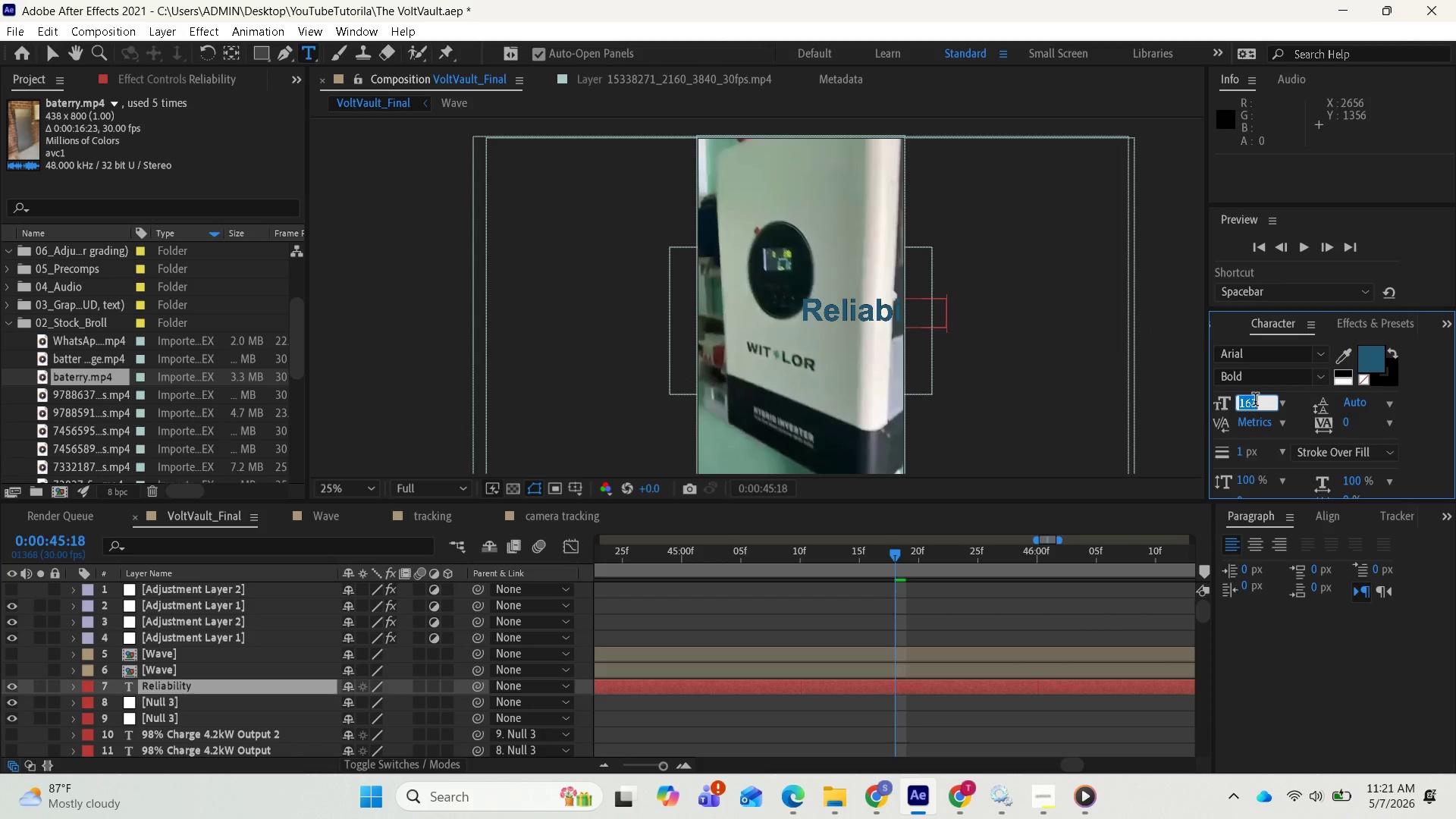 
type(150)
 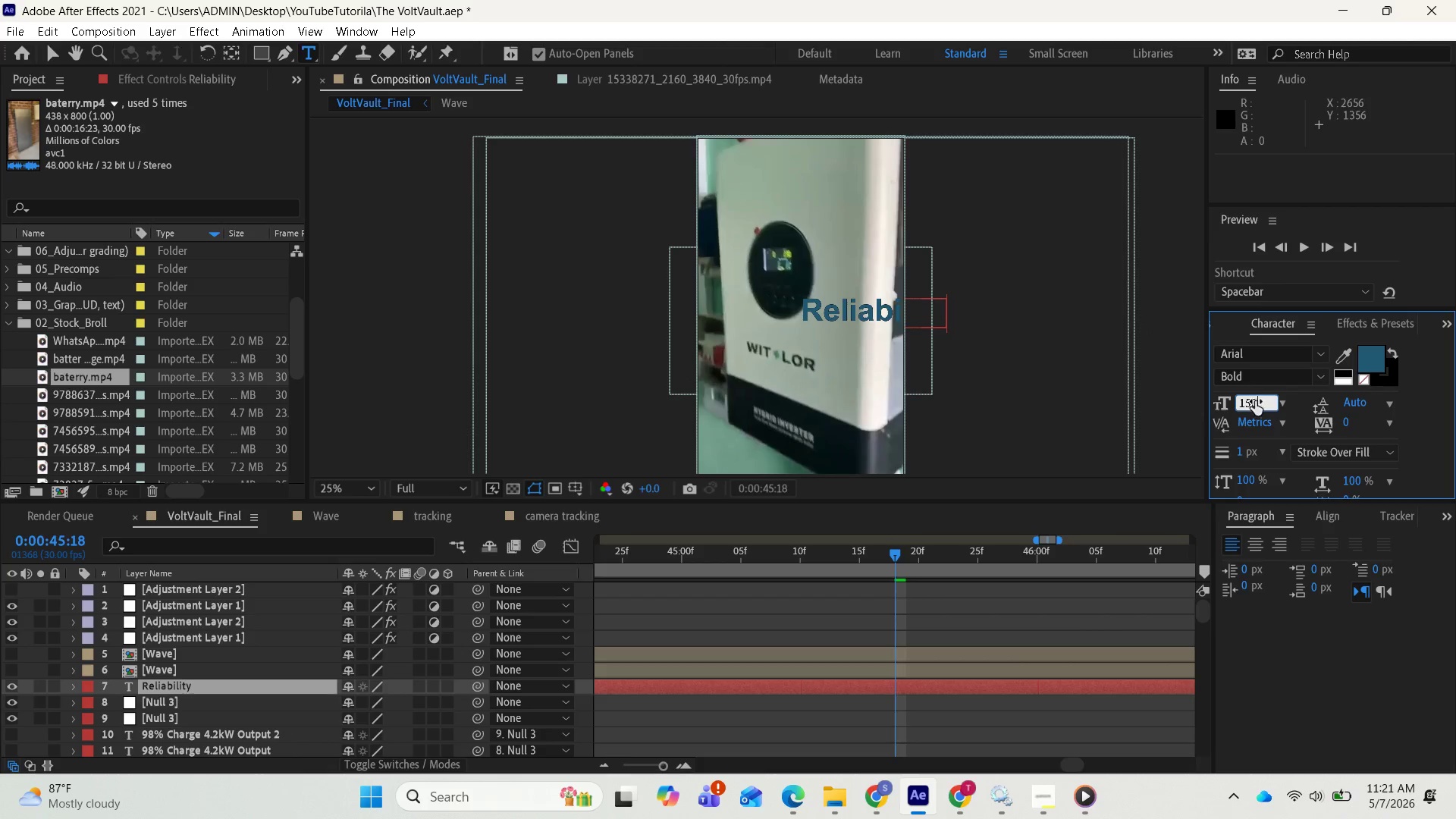 
key(Enter)
 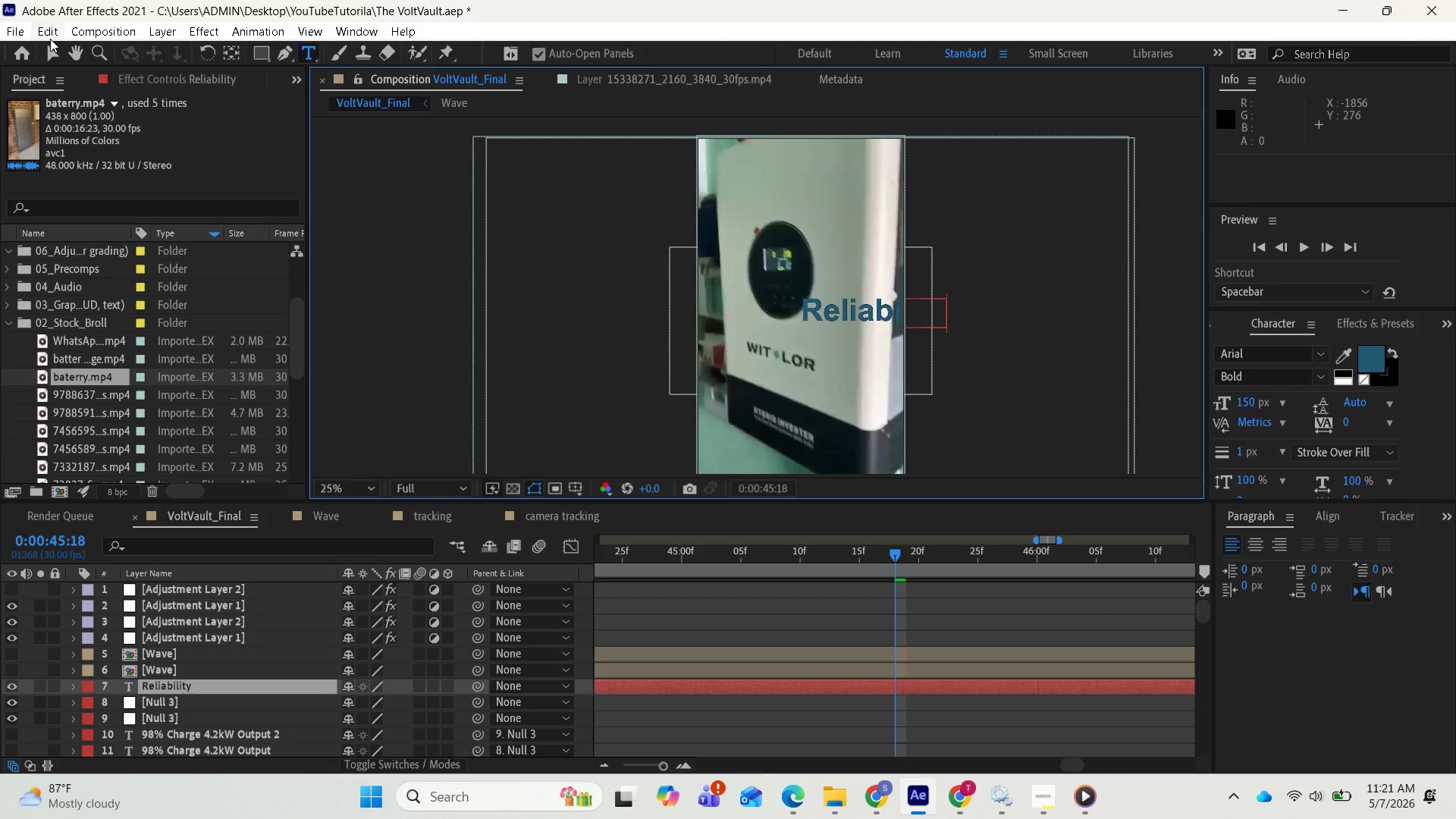 
left_click([49, 48])
 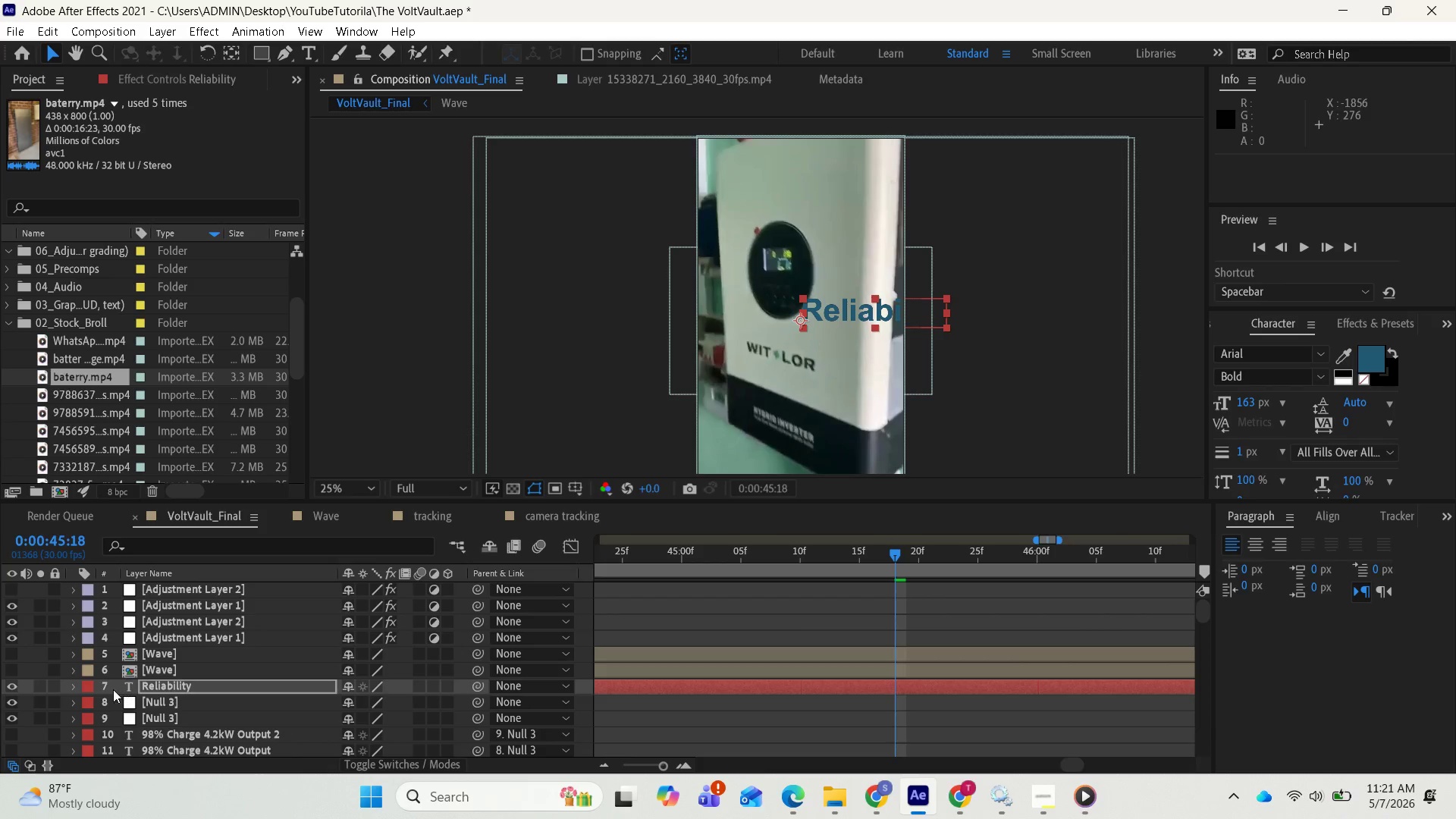 
left_click([74, 686])
 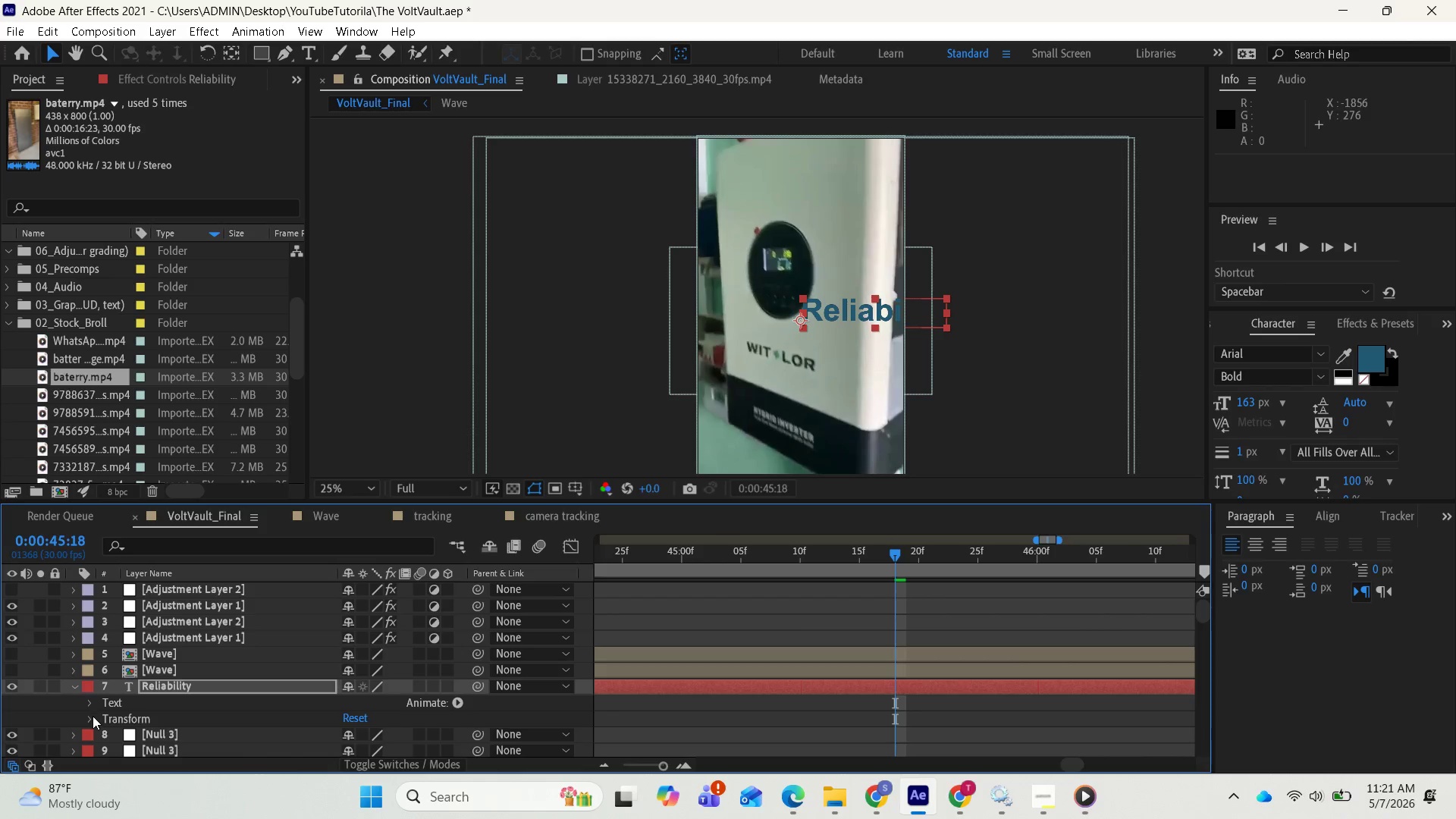 
left_click([93, 717])
 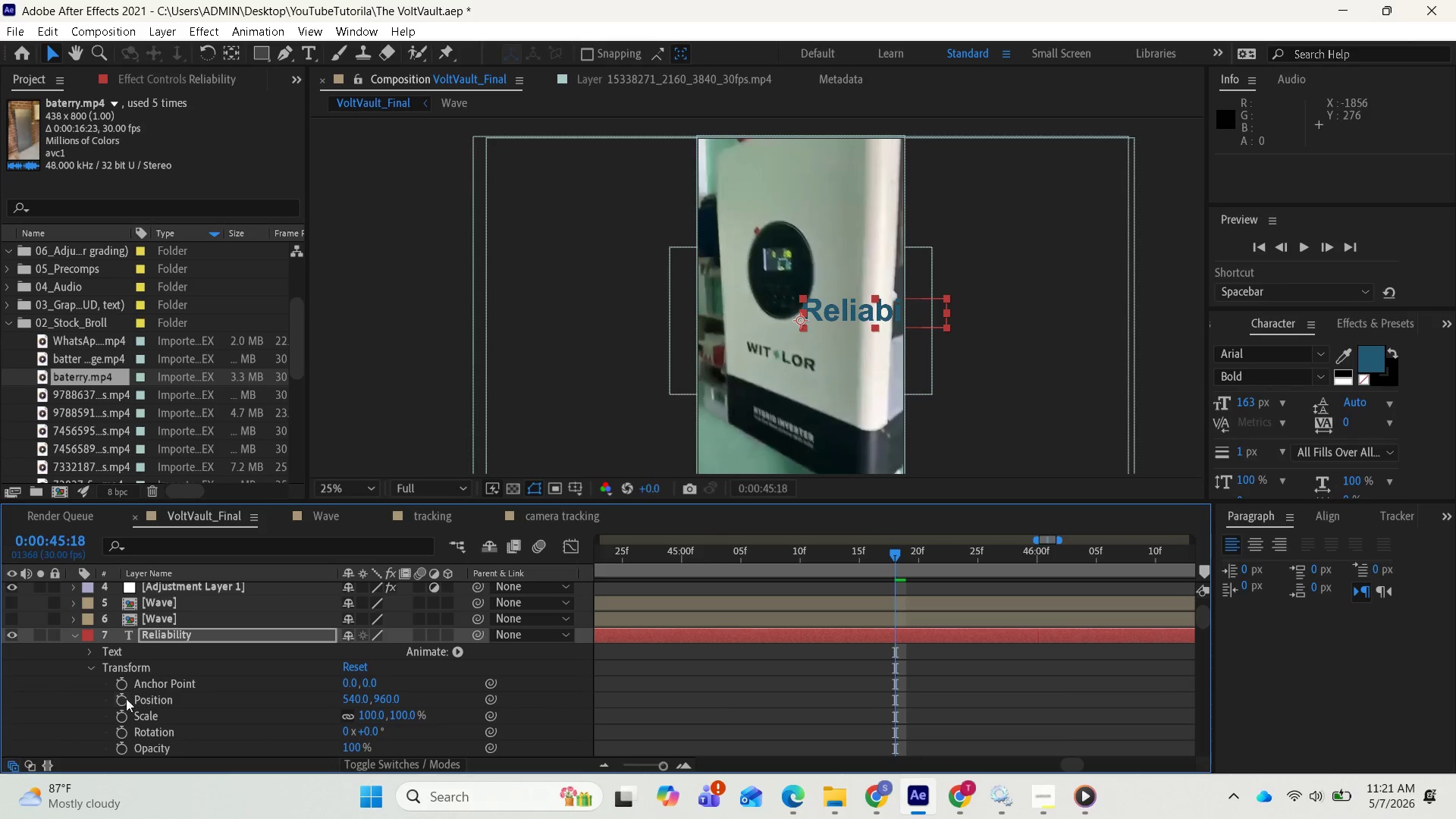 
scroll: coordinate [143, 701], scroll_direction: down, amount: 1.0
 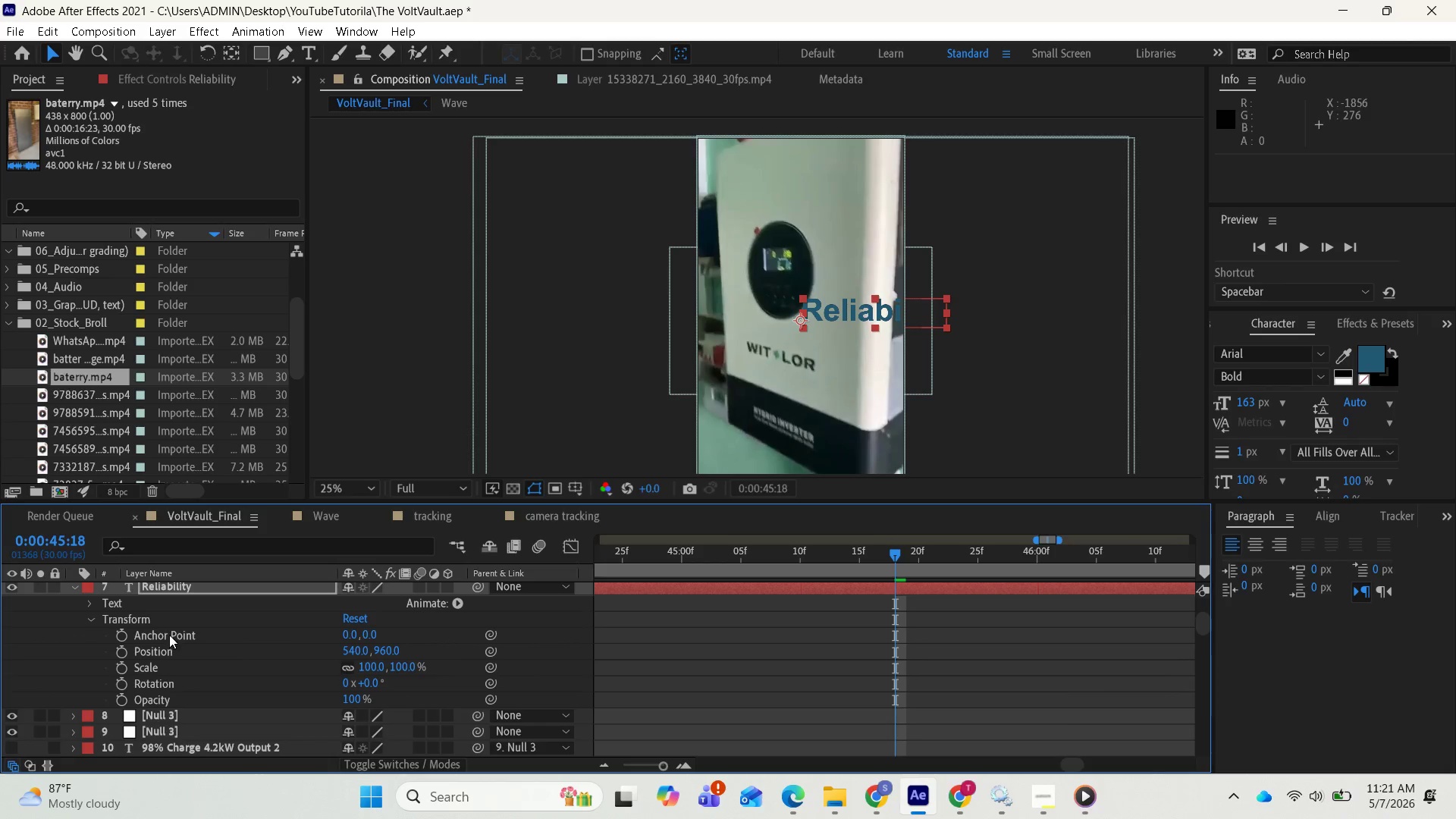 
left_click([171, 632])
 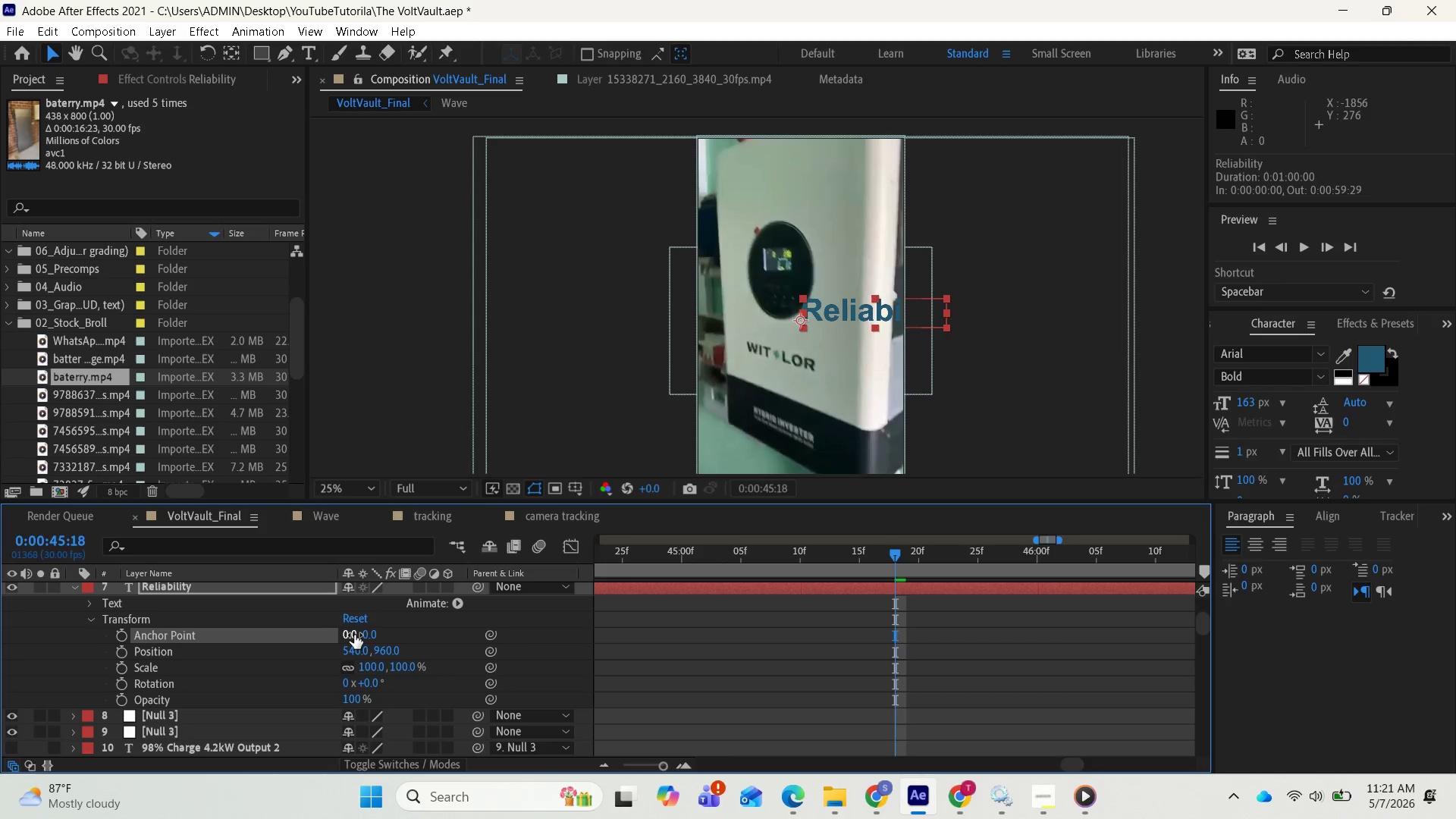 
left_click_drag(start_coordinate=[353, 635], to_coordinate=[632, 639])
 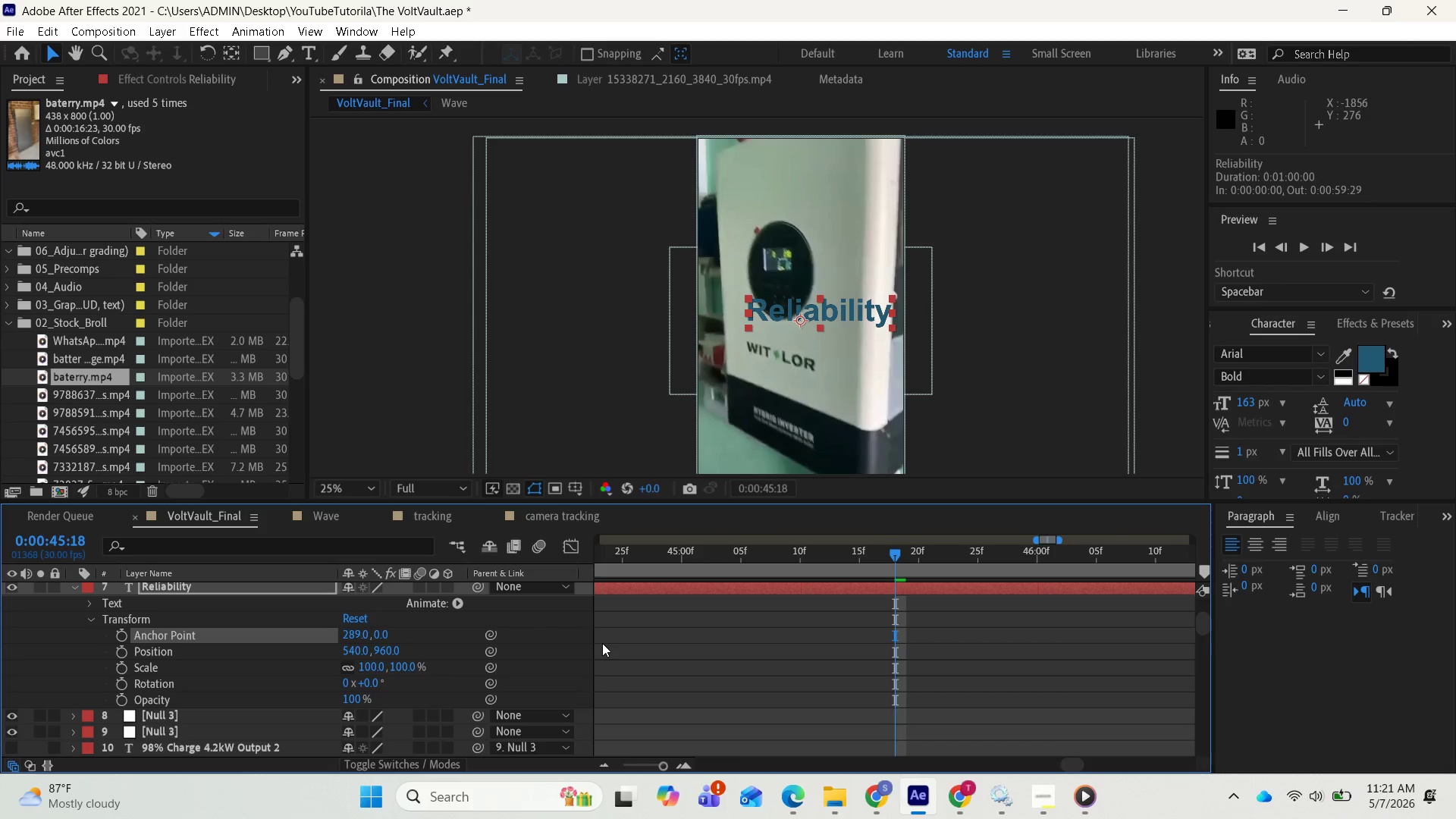 
key(Control+Z)
 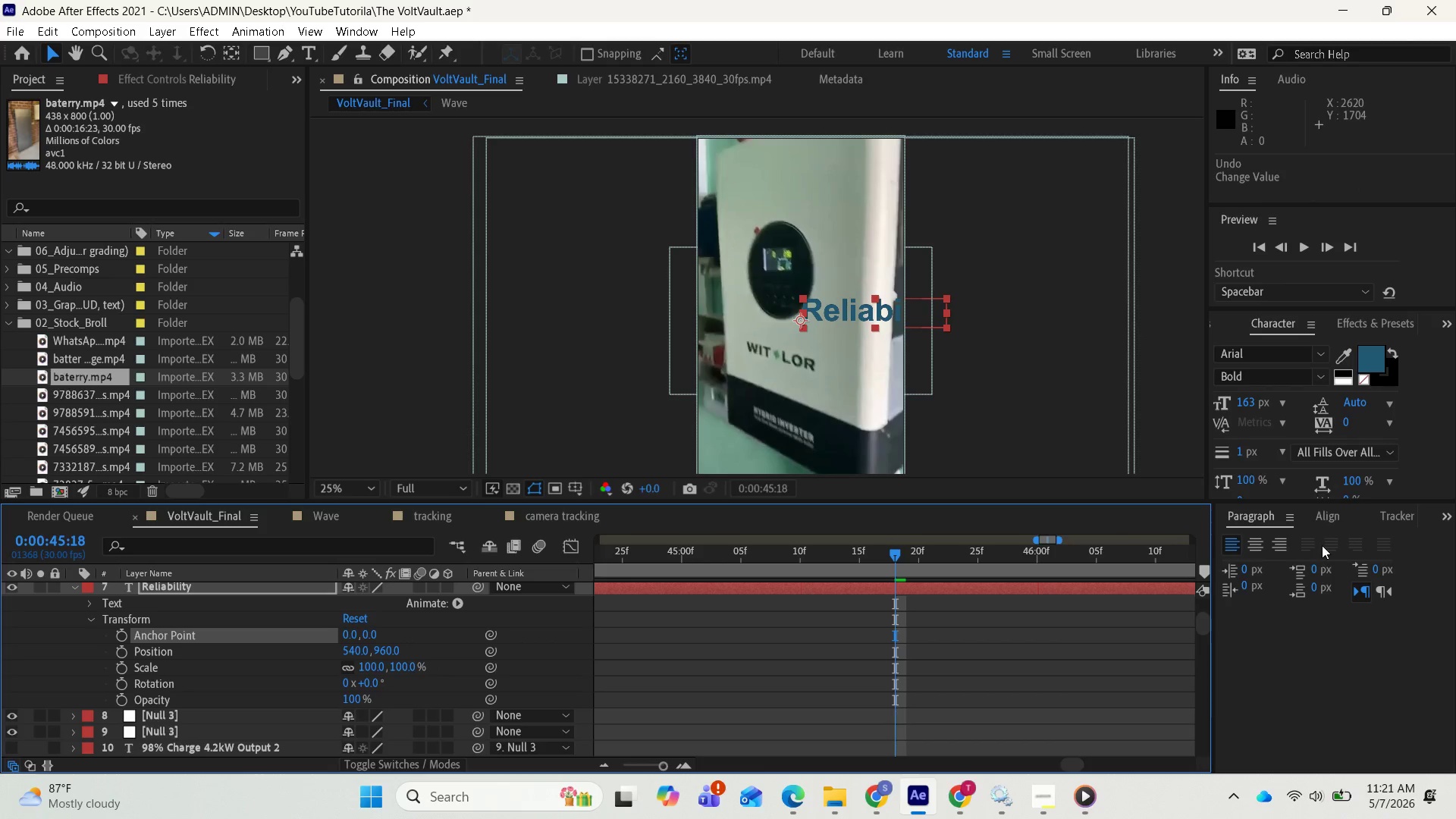 
left_click([1331, 520])
 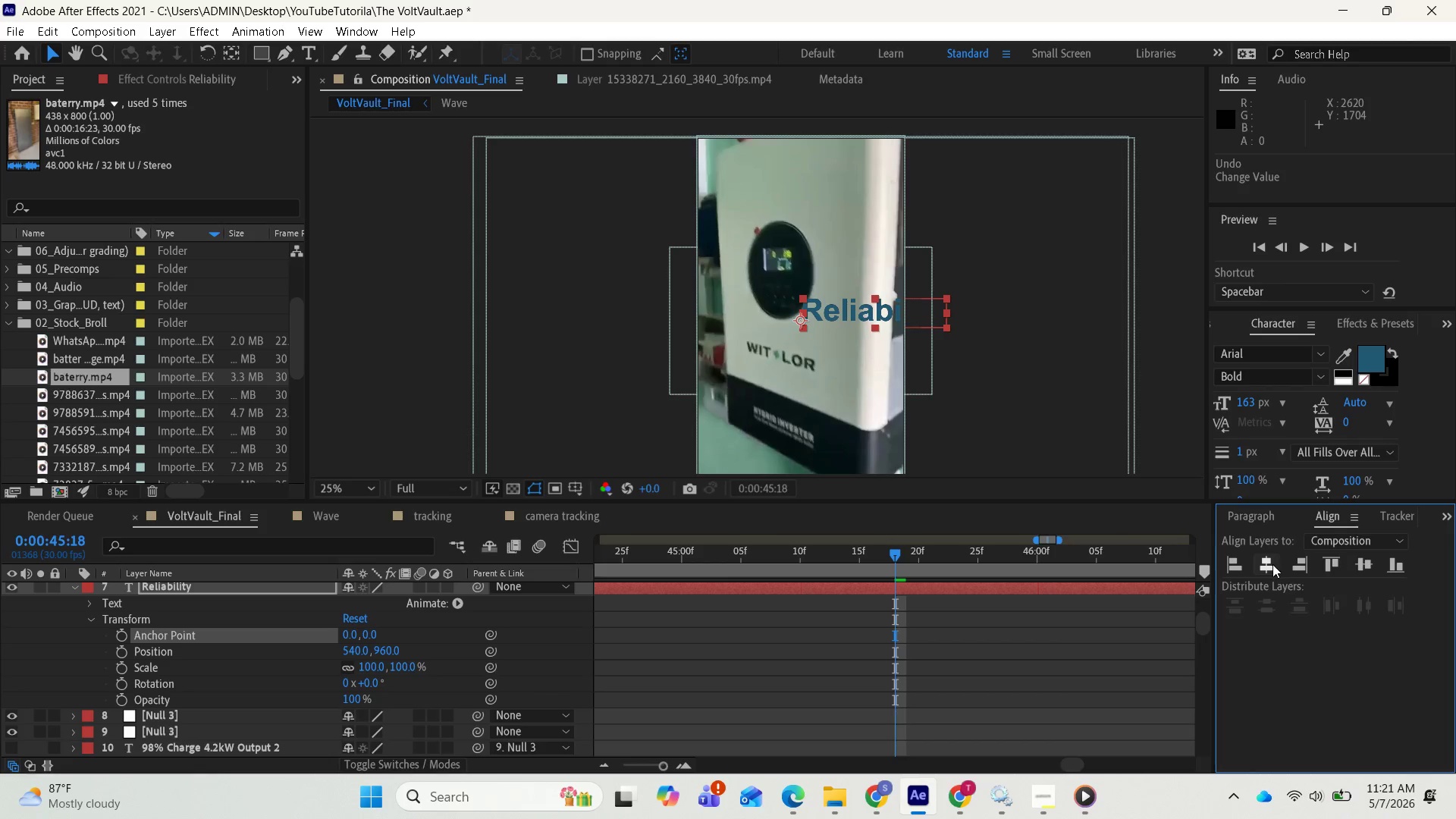 
left_click([1269, 564])
 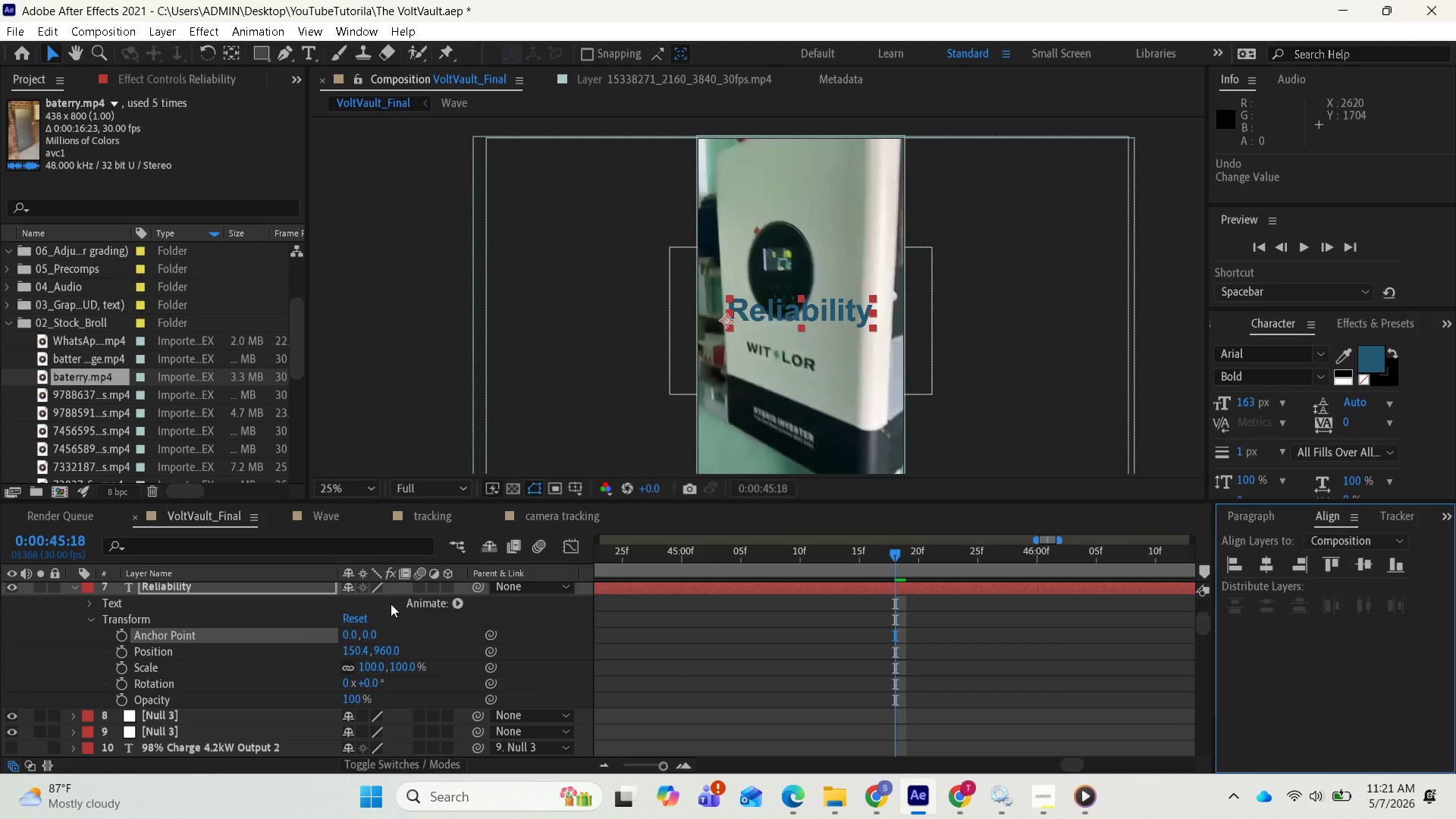 
wait(5.17)
 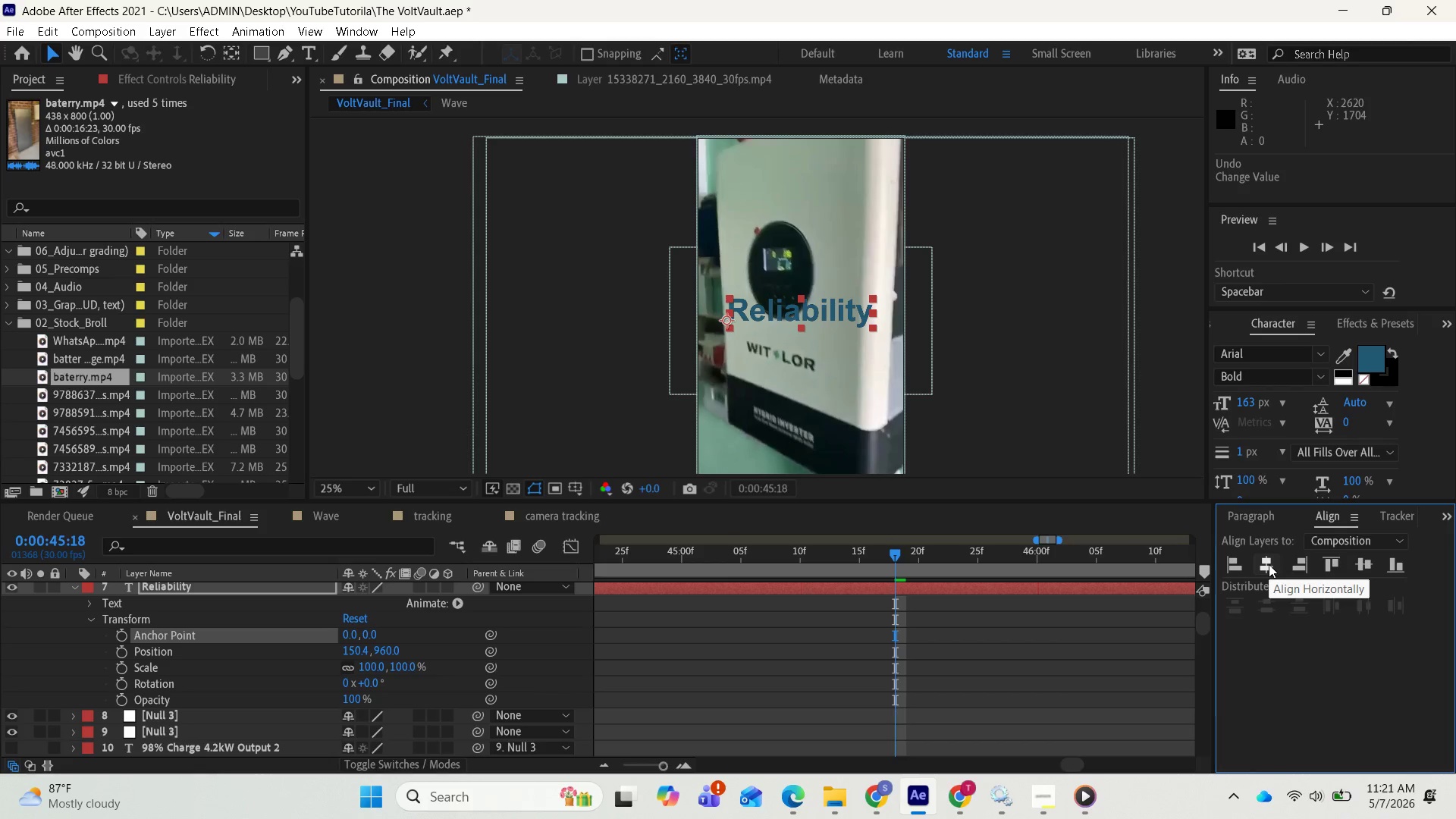 
left_click_drag(start_coordinate=[372, 637], to_coordinate=[455, 644])
 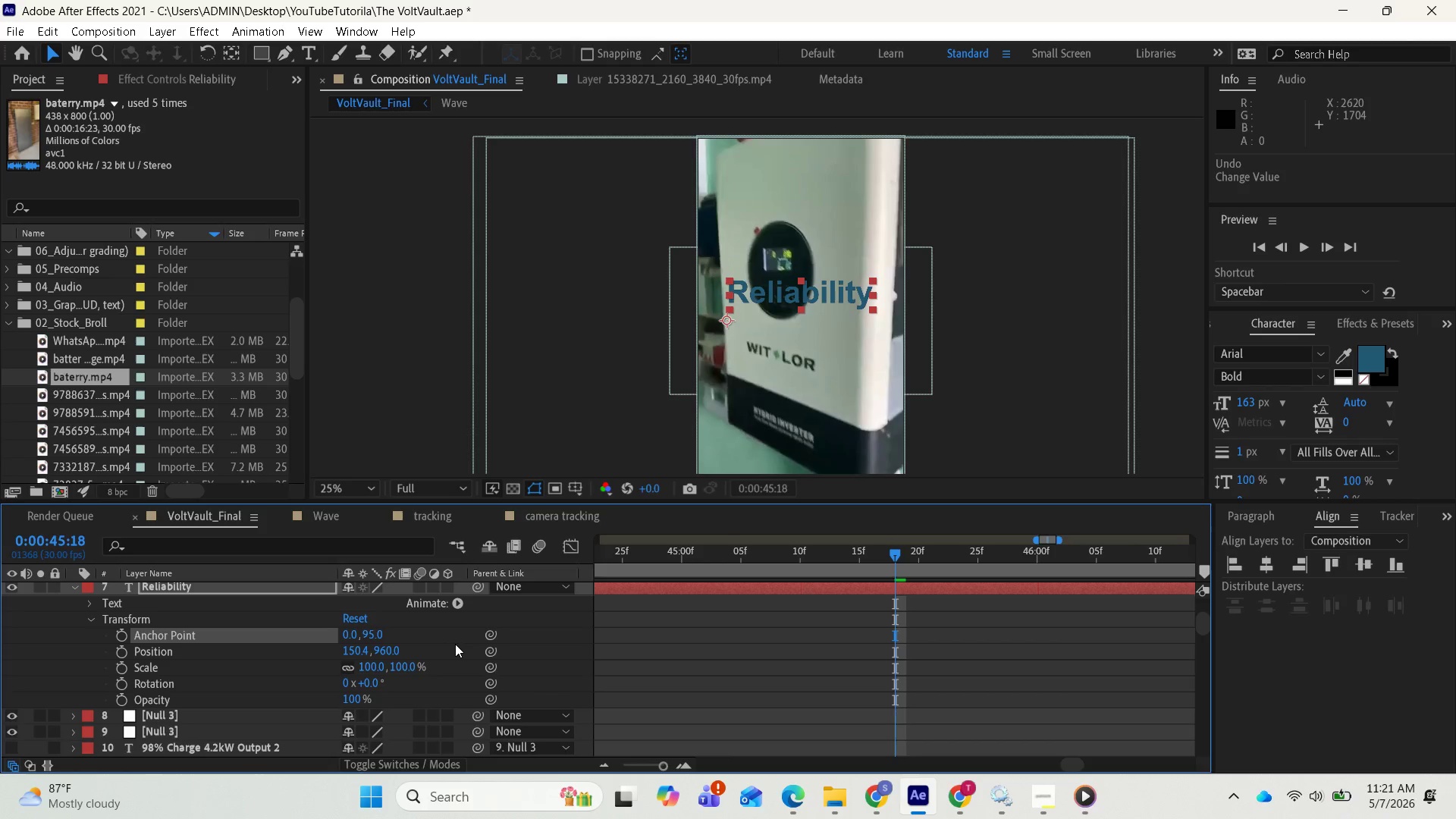 
key(Control+Z)
 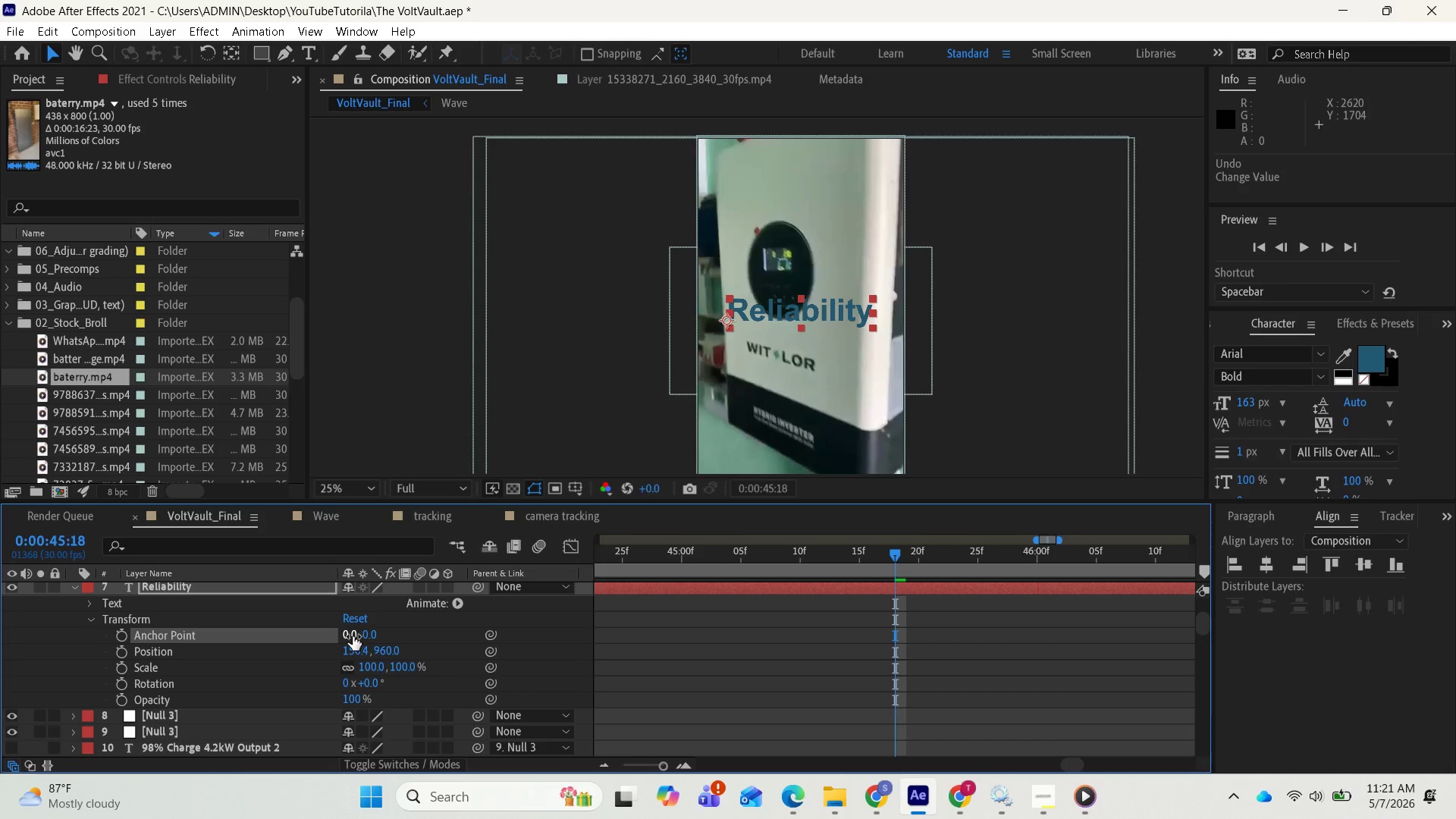 
left_click_drag(start_coordinate=[352, 635], to_coordinate=[748, 661])
 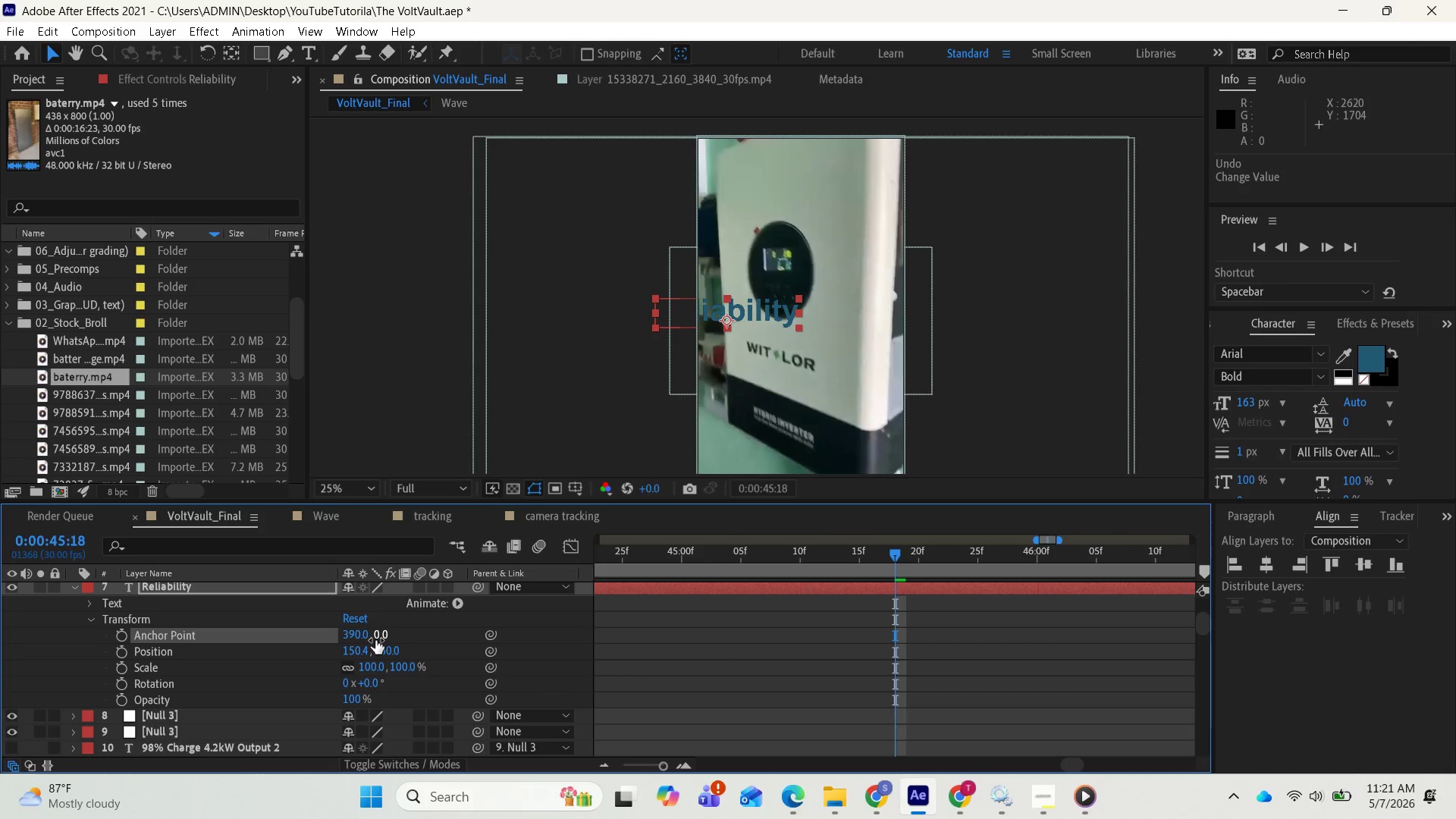 
left_click_drag(start_coordinate=[378, 639], to_coordinate=[328, 652])
 